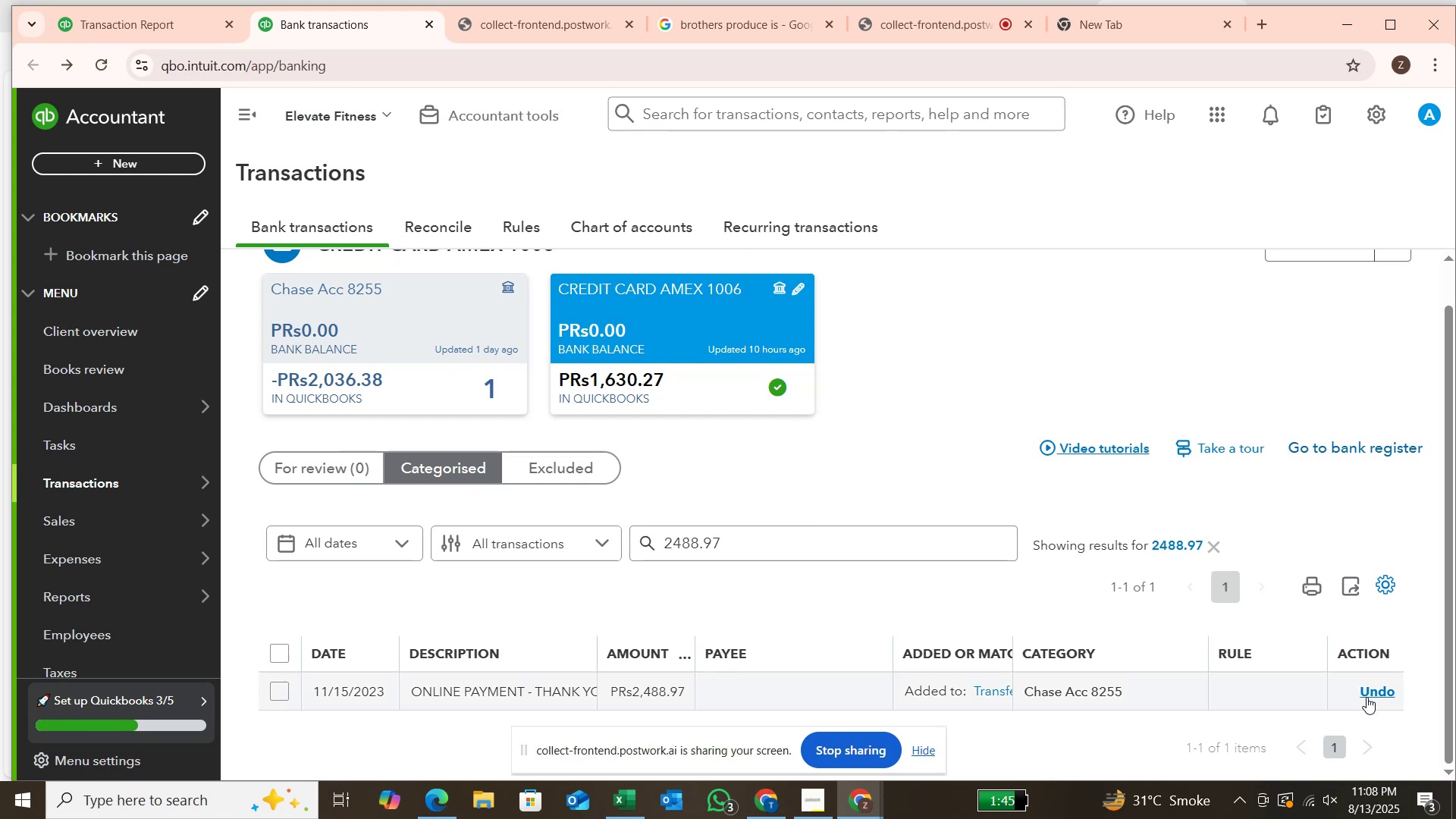 
left_click([1369, 699])
 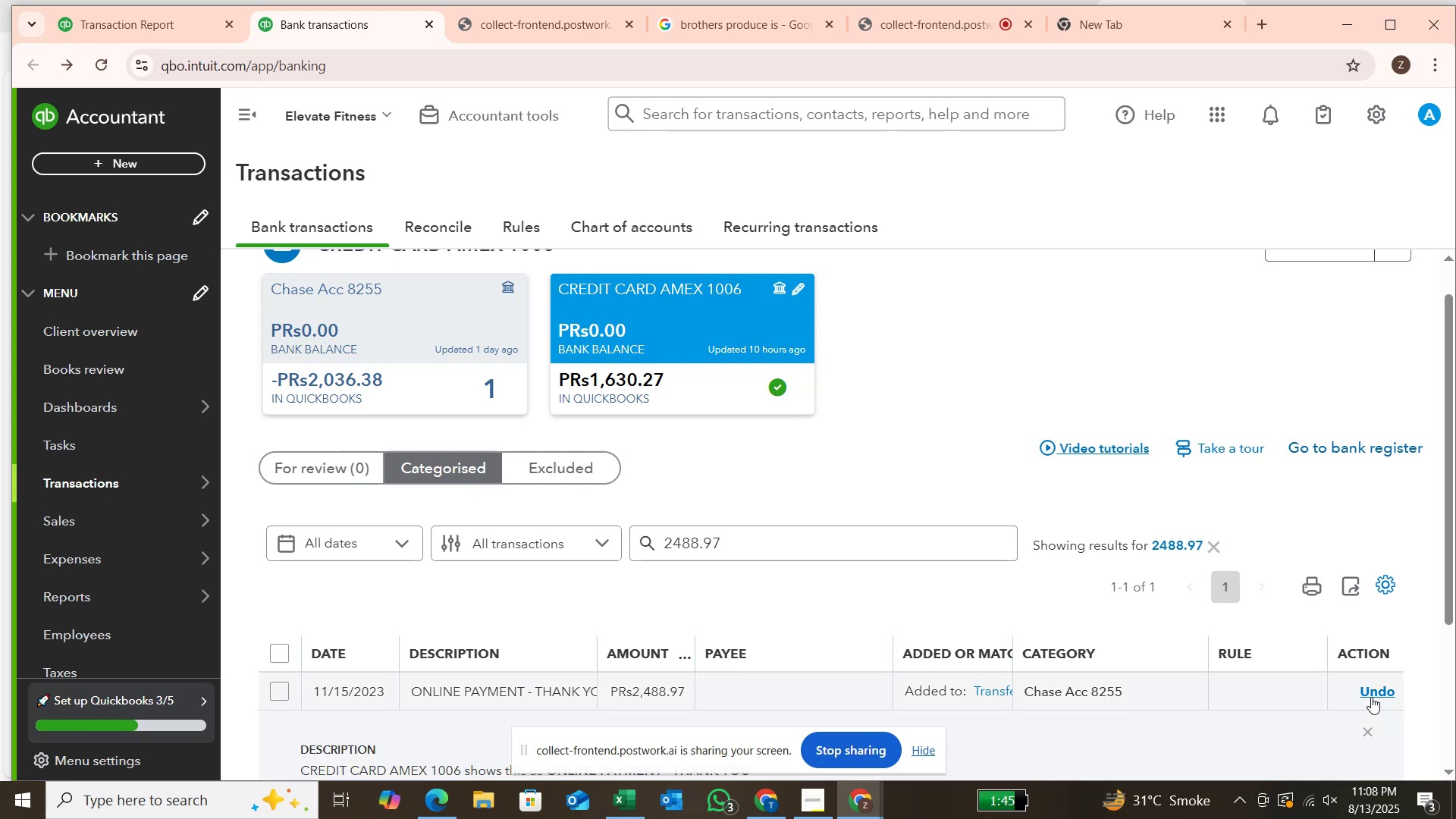 
left_click([1372, 694])
 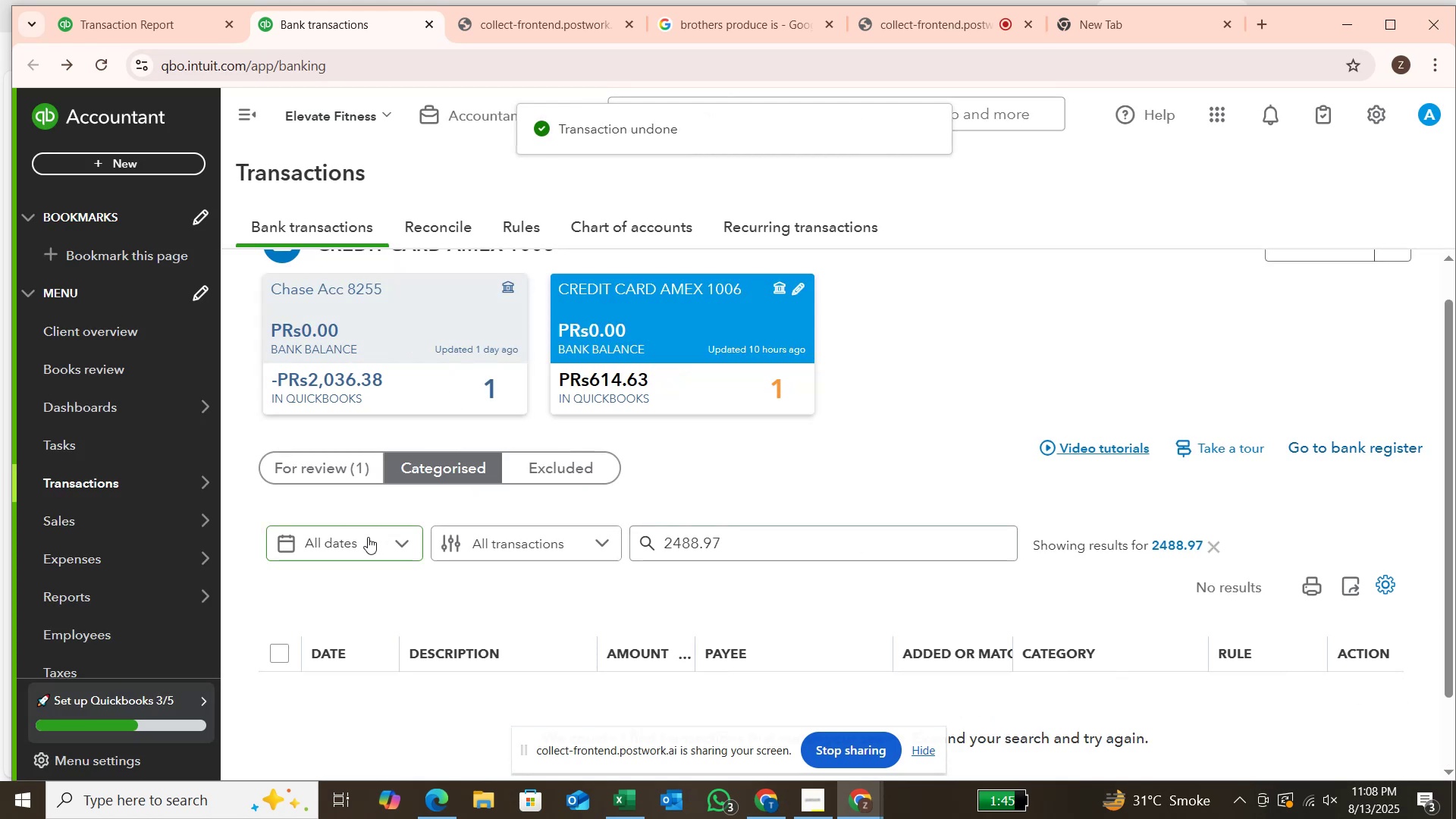 
left_click([342, 469])
 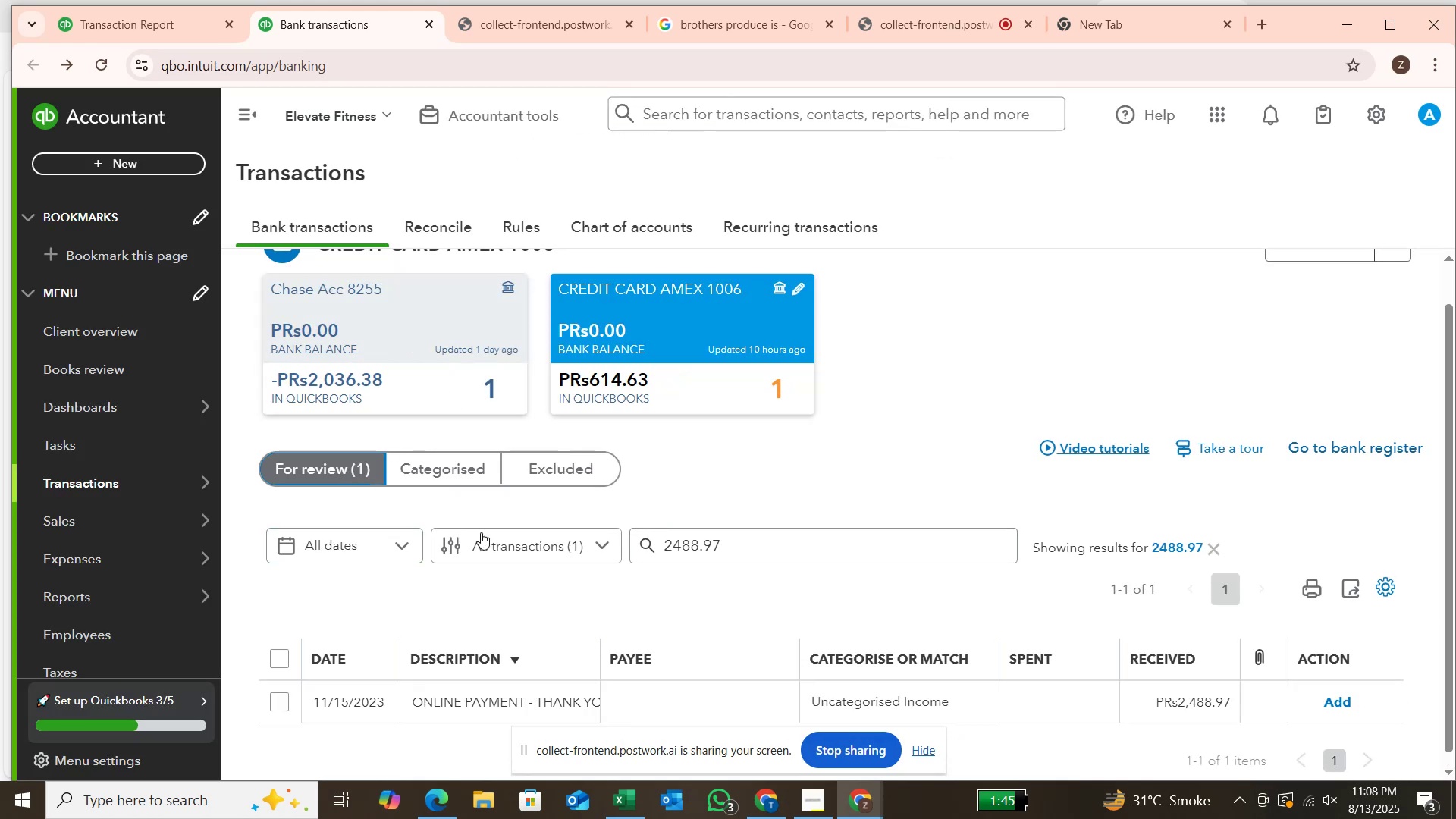 
scroll: coordinate [494, 539], scroll_direction: down, amount: 2.0
 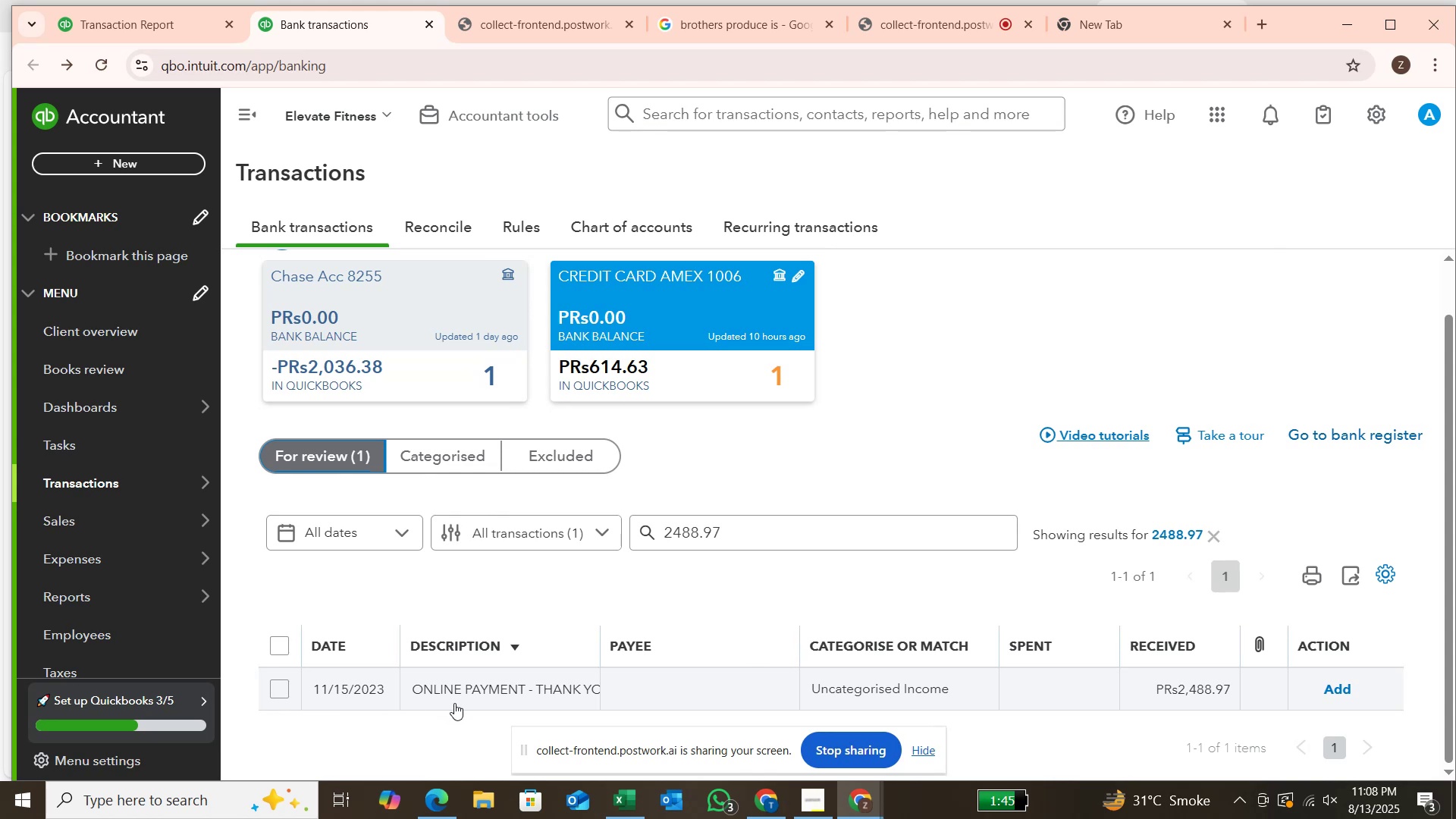 
left_click([480, 682])
 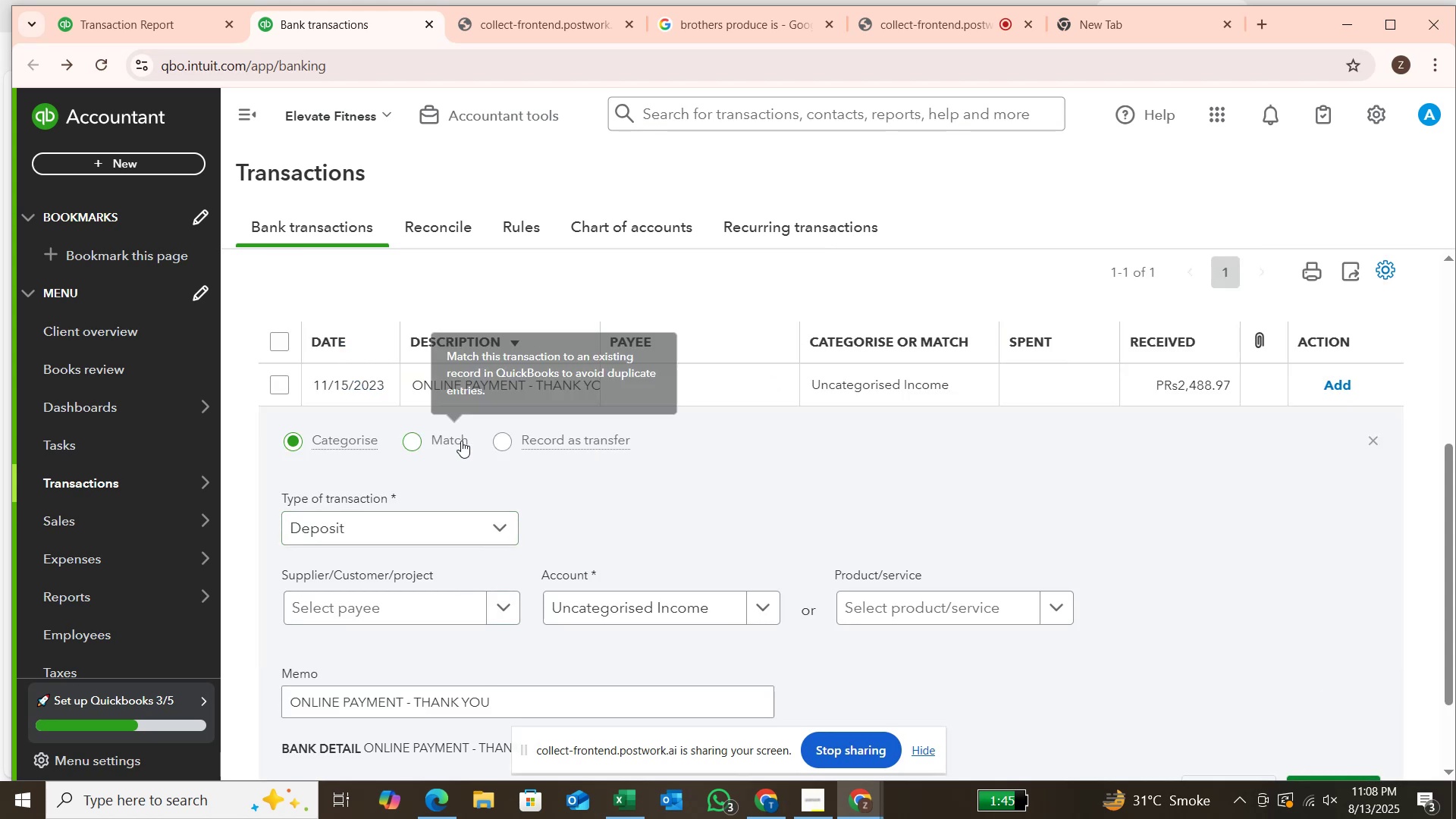 
left_click([498, 436])
 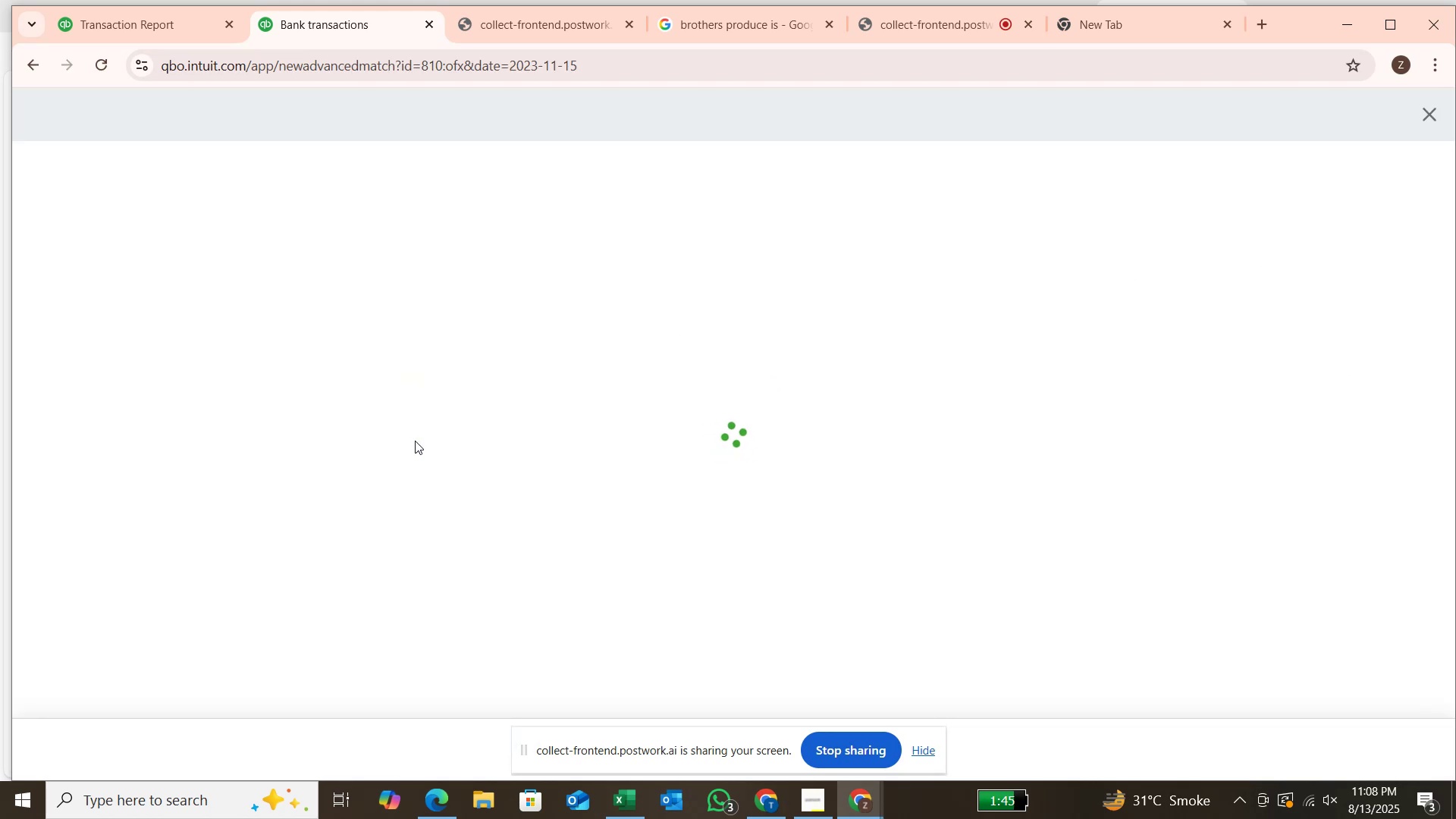 
wait(5.55)
 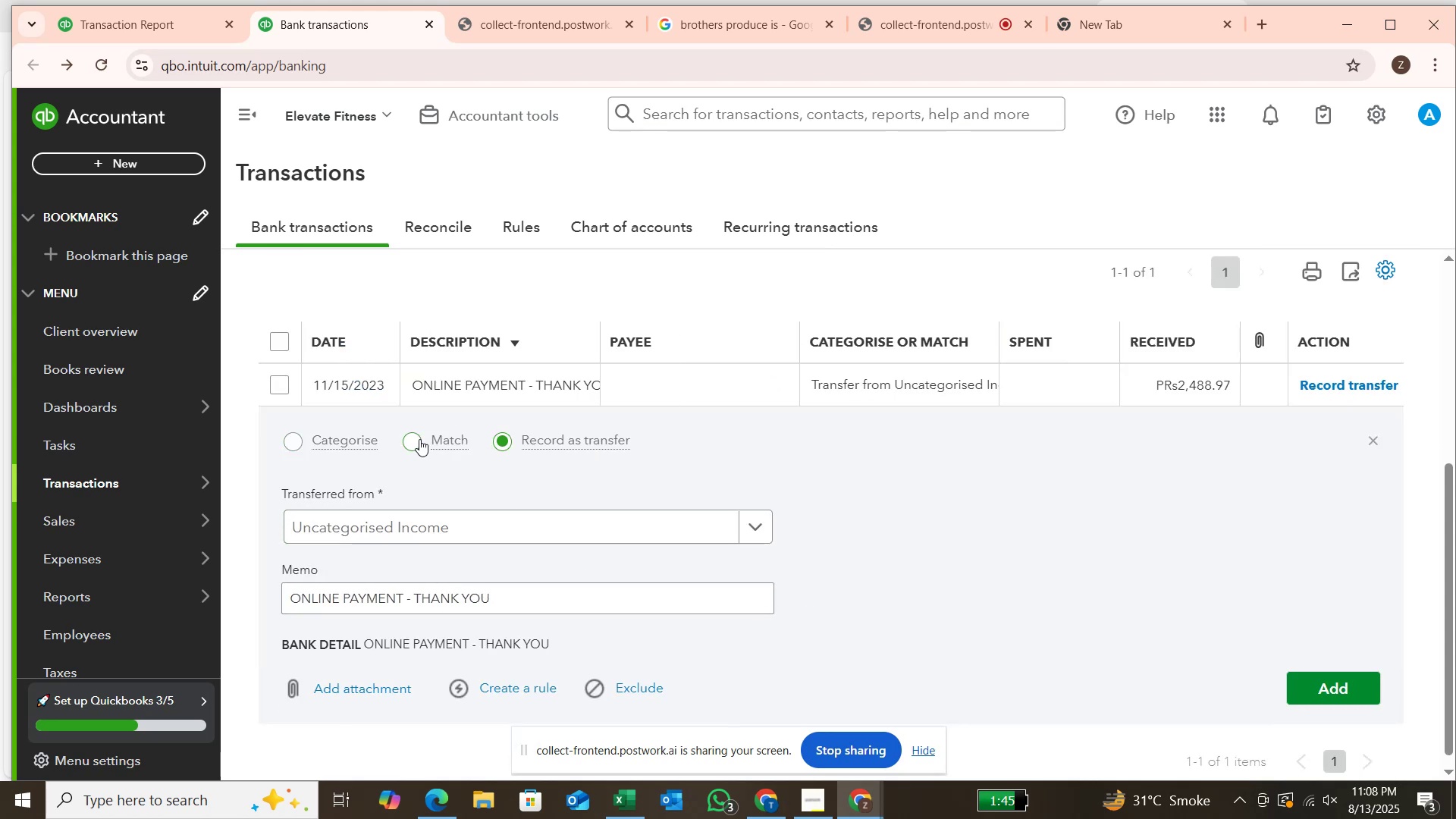 
scroll: coordinate [415, 441], scroll_direction: down, amount: 1.0
 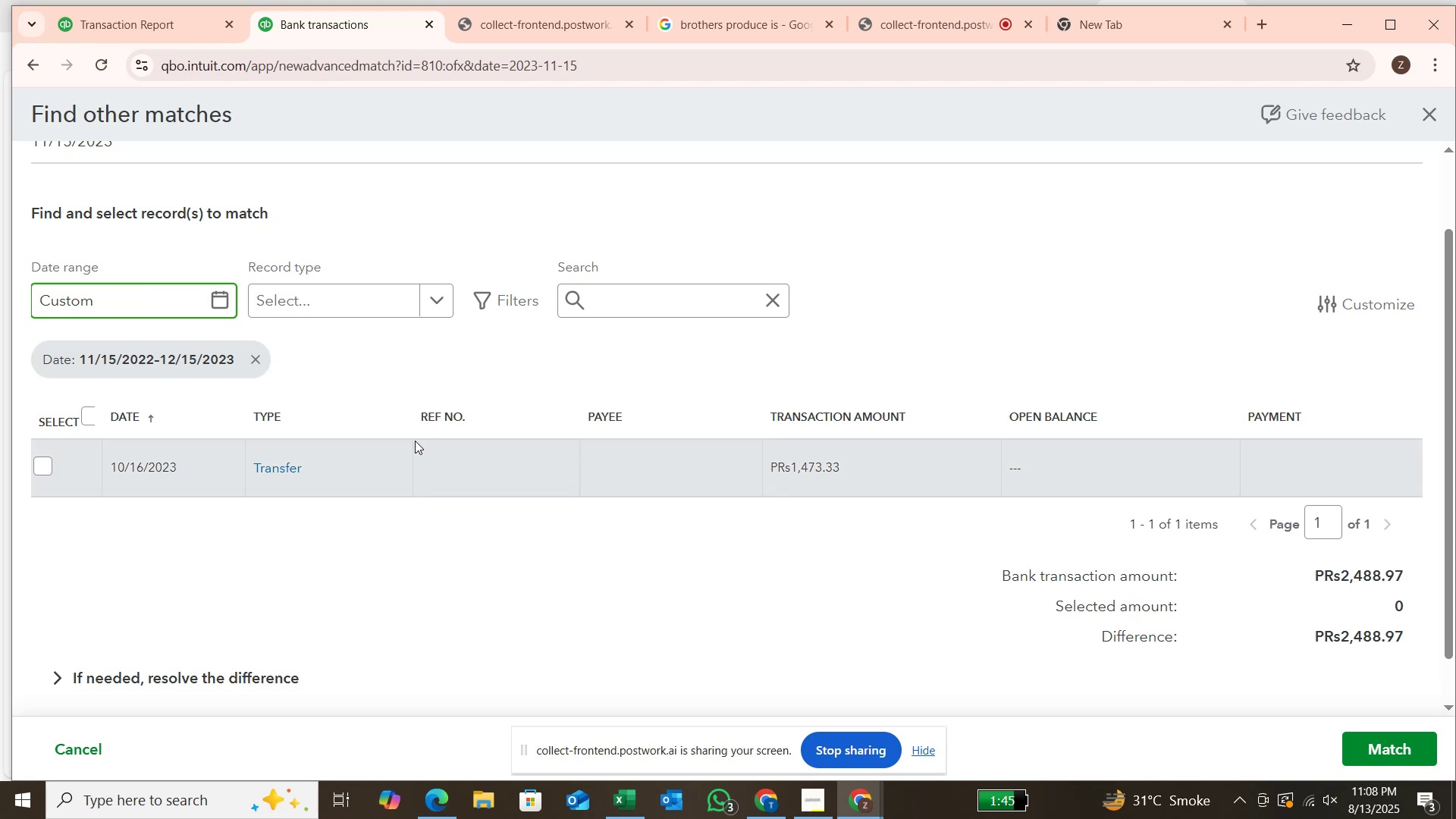 
scroll: coordinate [330, 397], scroll_direction: up, amount: 2.0
 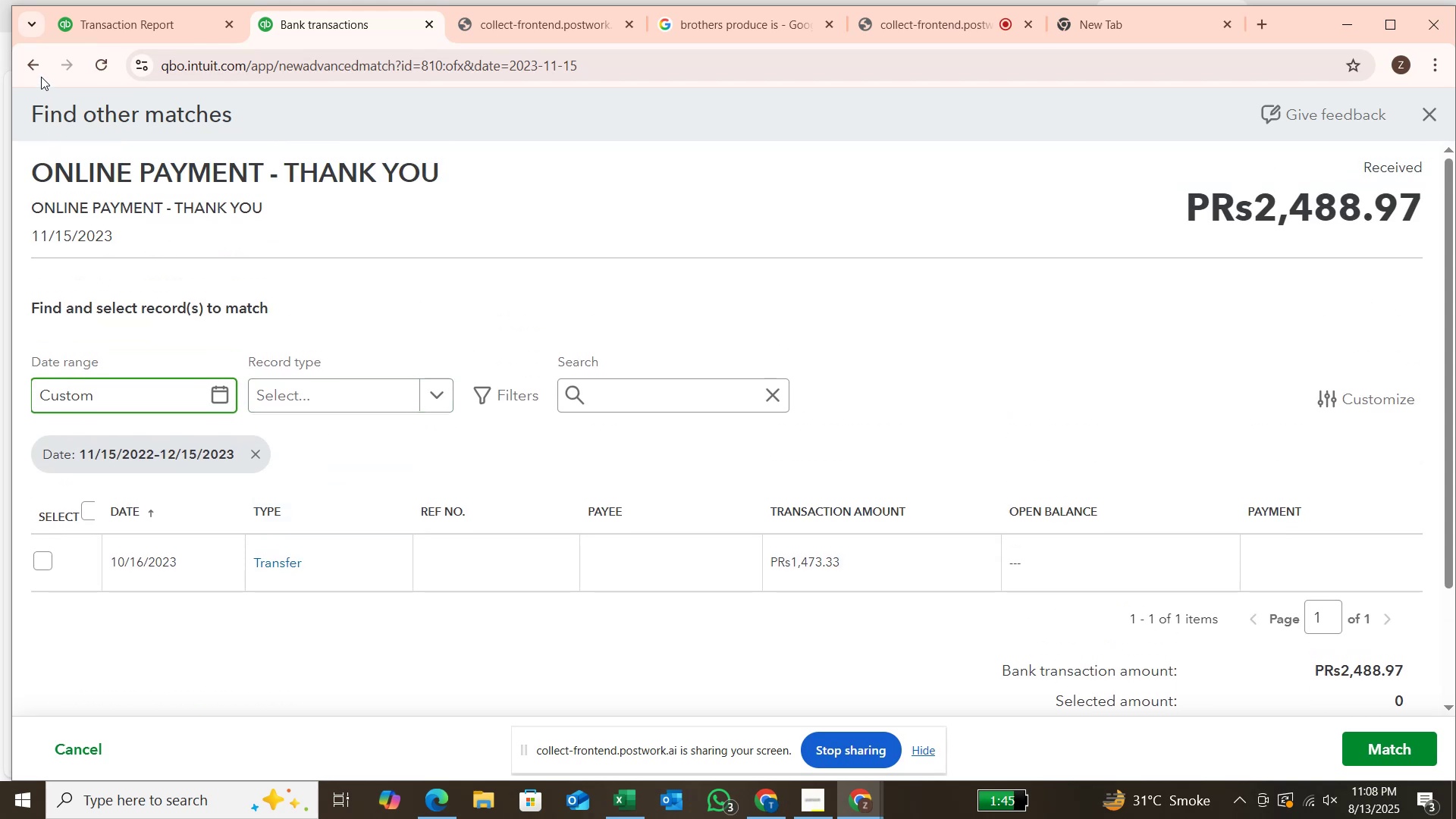 
left_click([38, 71])
 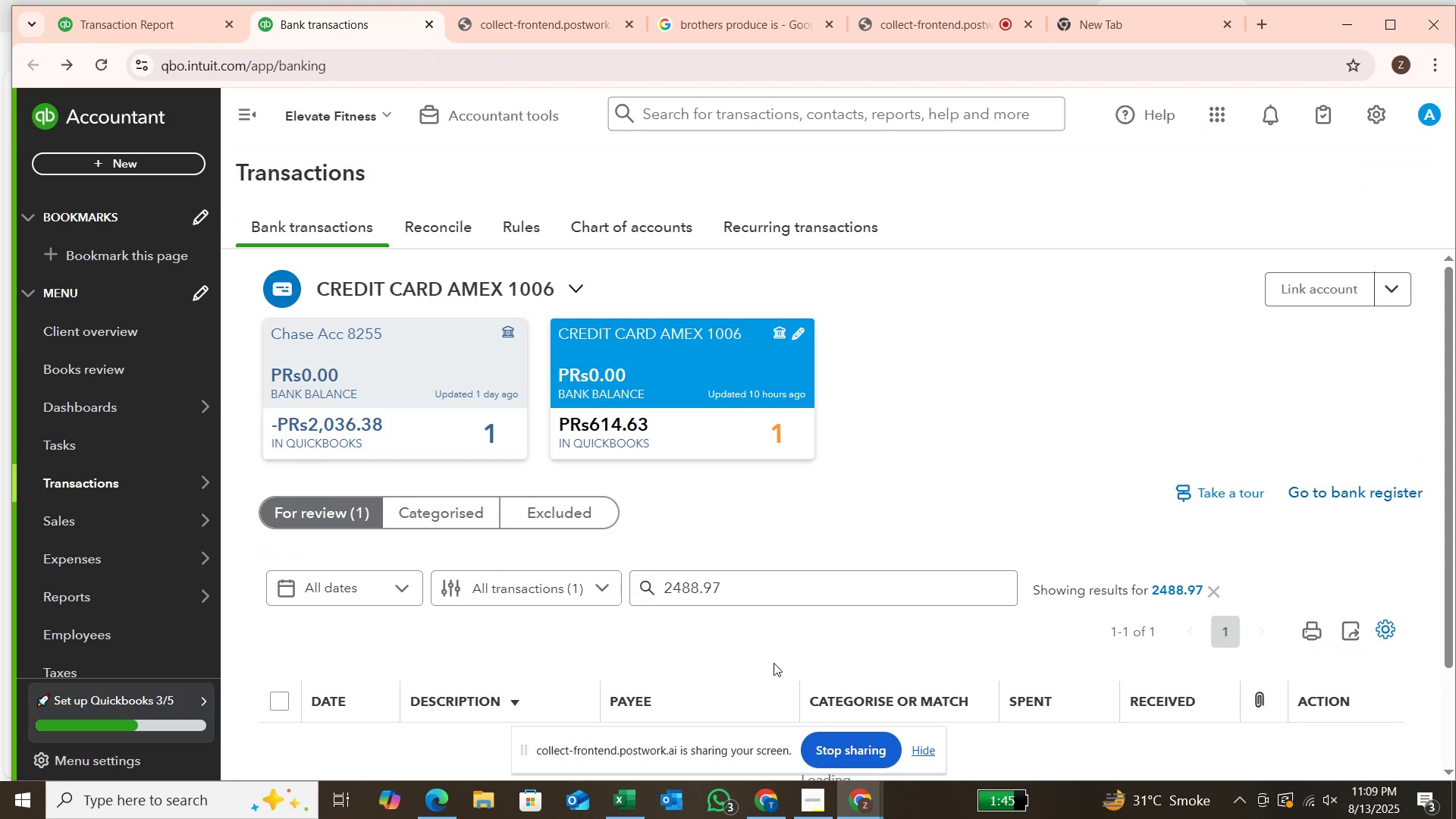 
scroll: coordinate [965, 660], scroll_direction: down, amount: 2.0
 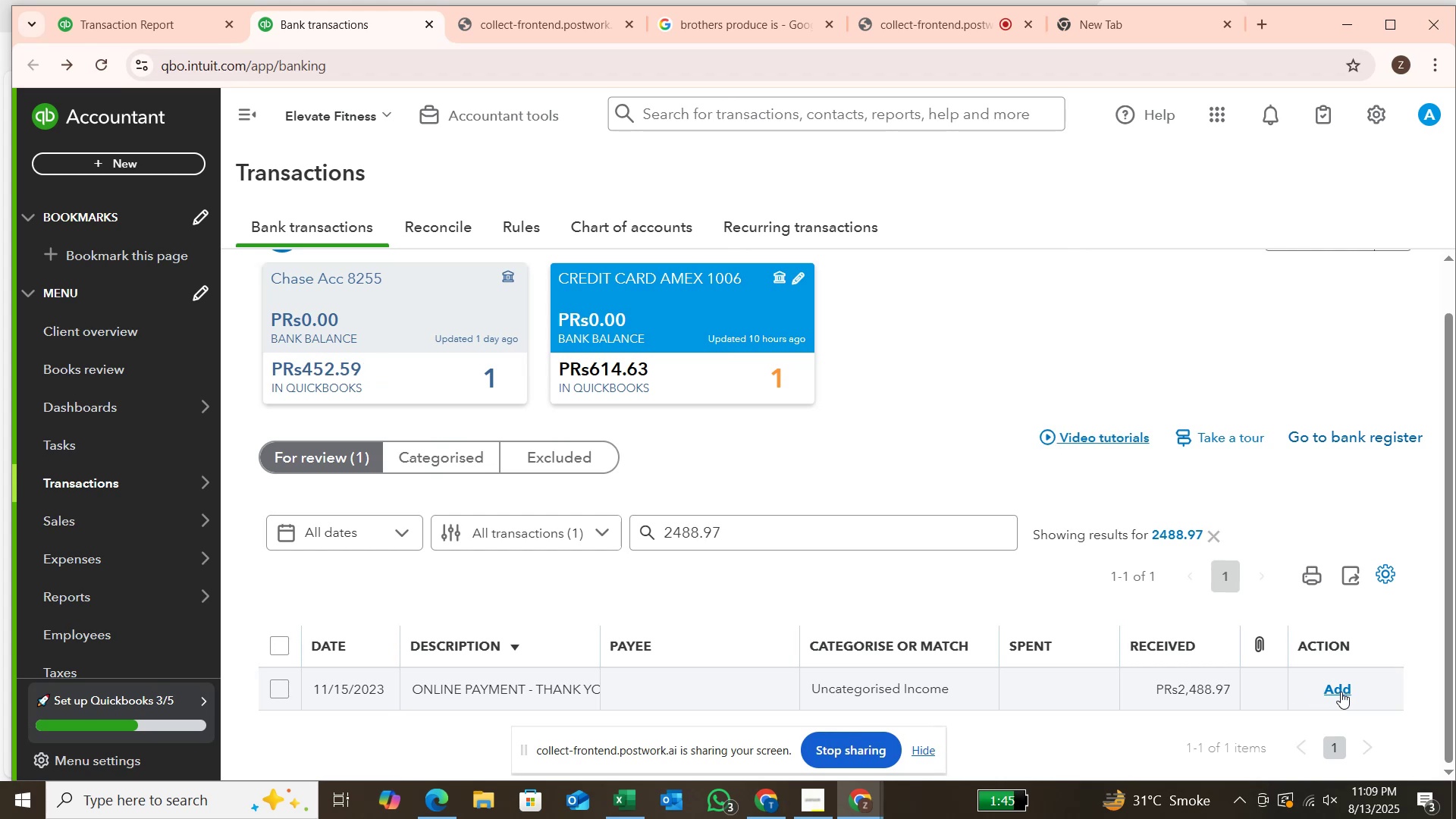 
left_click([1341, 692])
 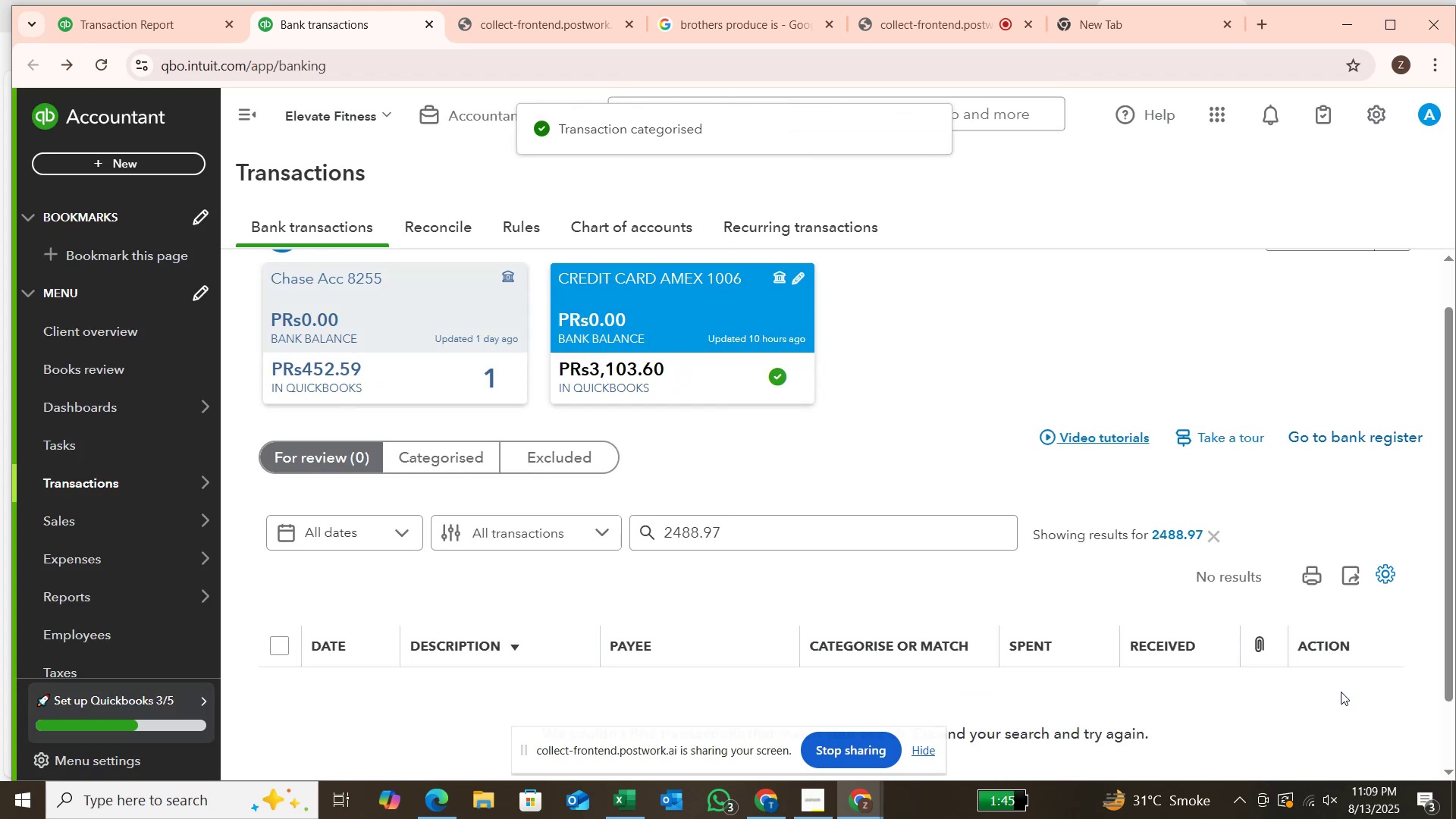 
scroll: coordinate [1333, 692], scroll_direction: down, amount: 2.0
 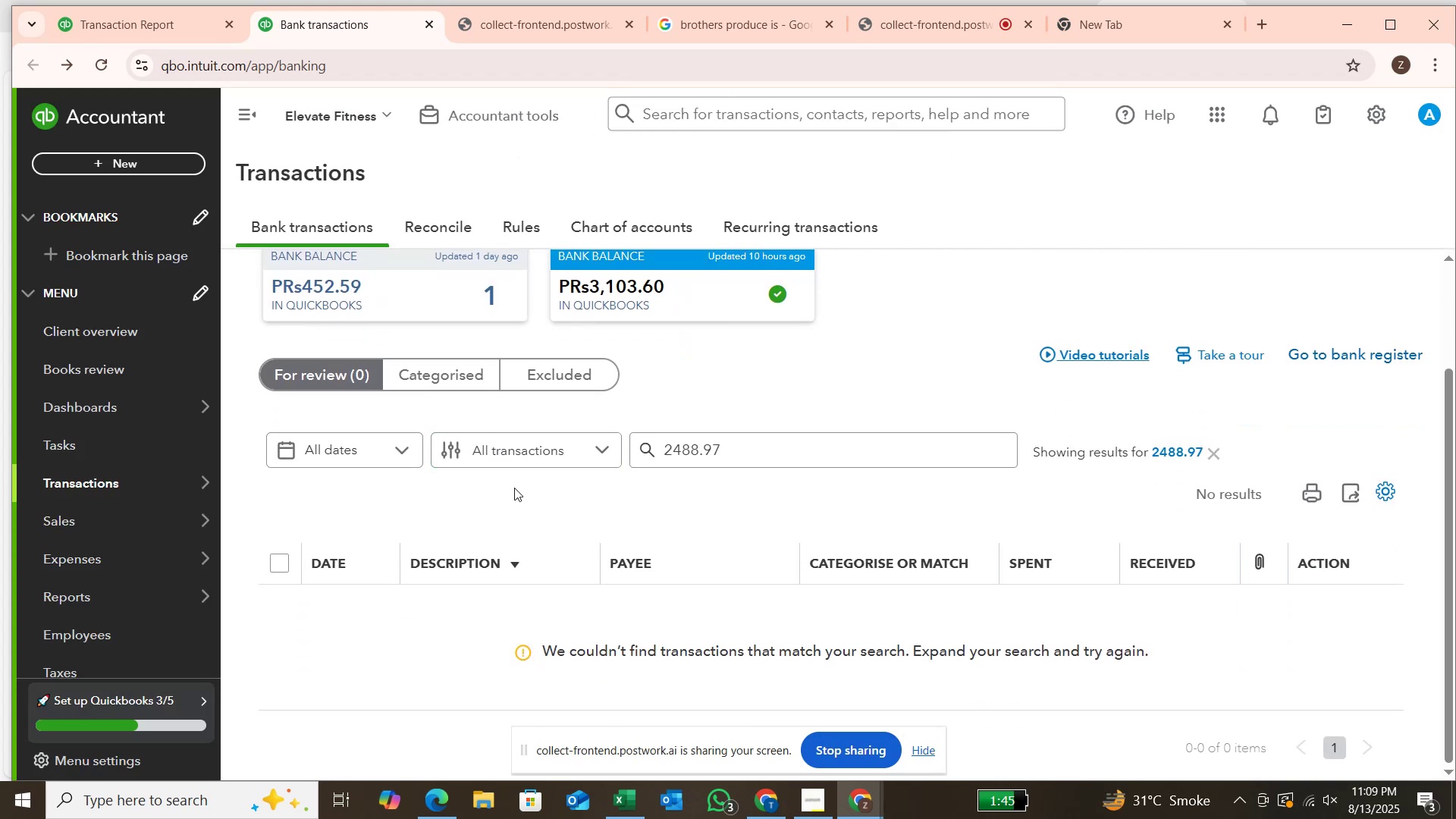 
left_click([444, 303])
 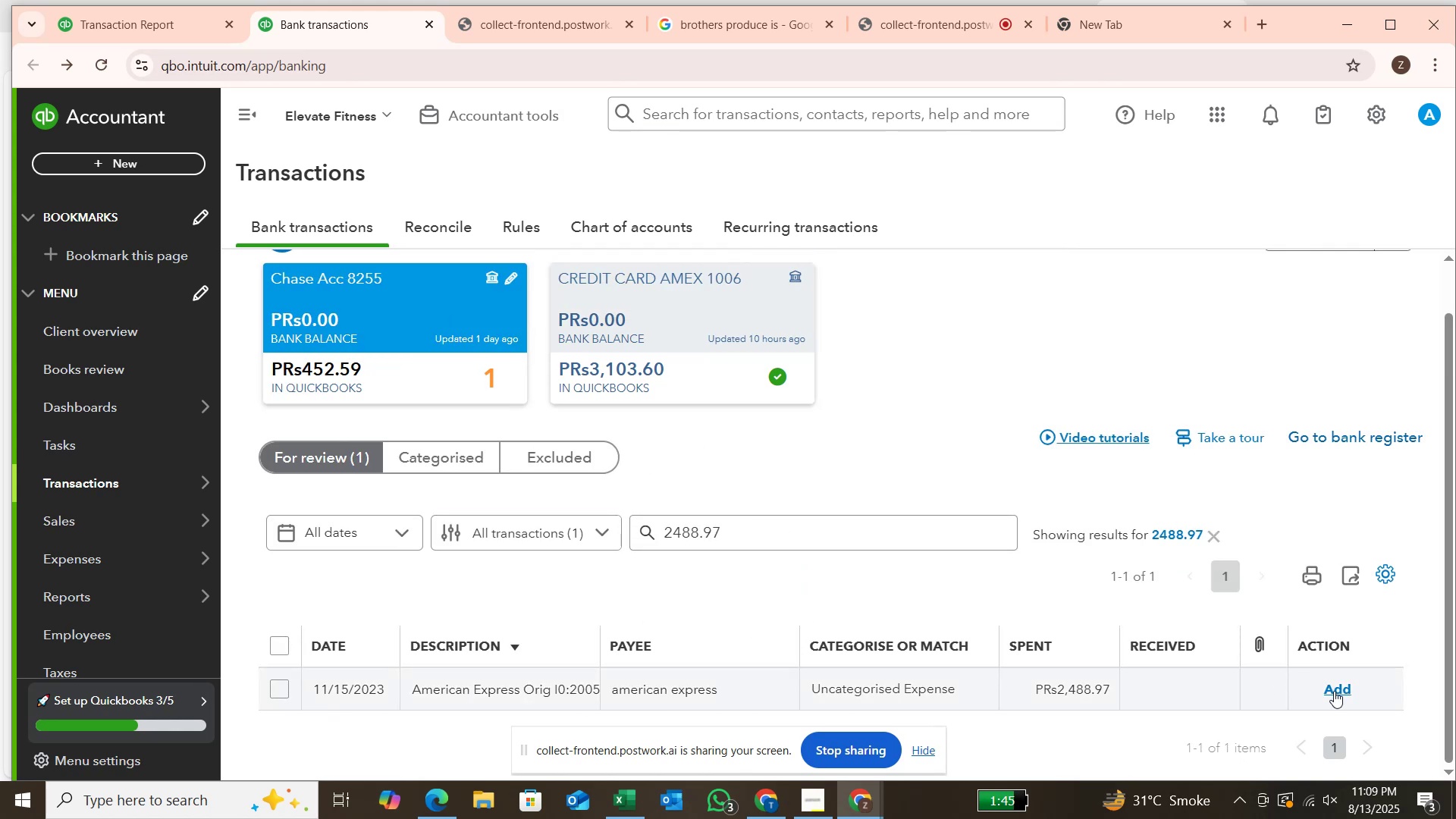 
wait(6.5)
 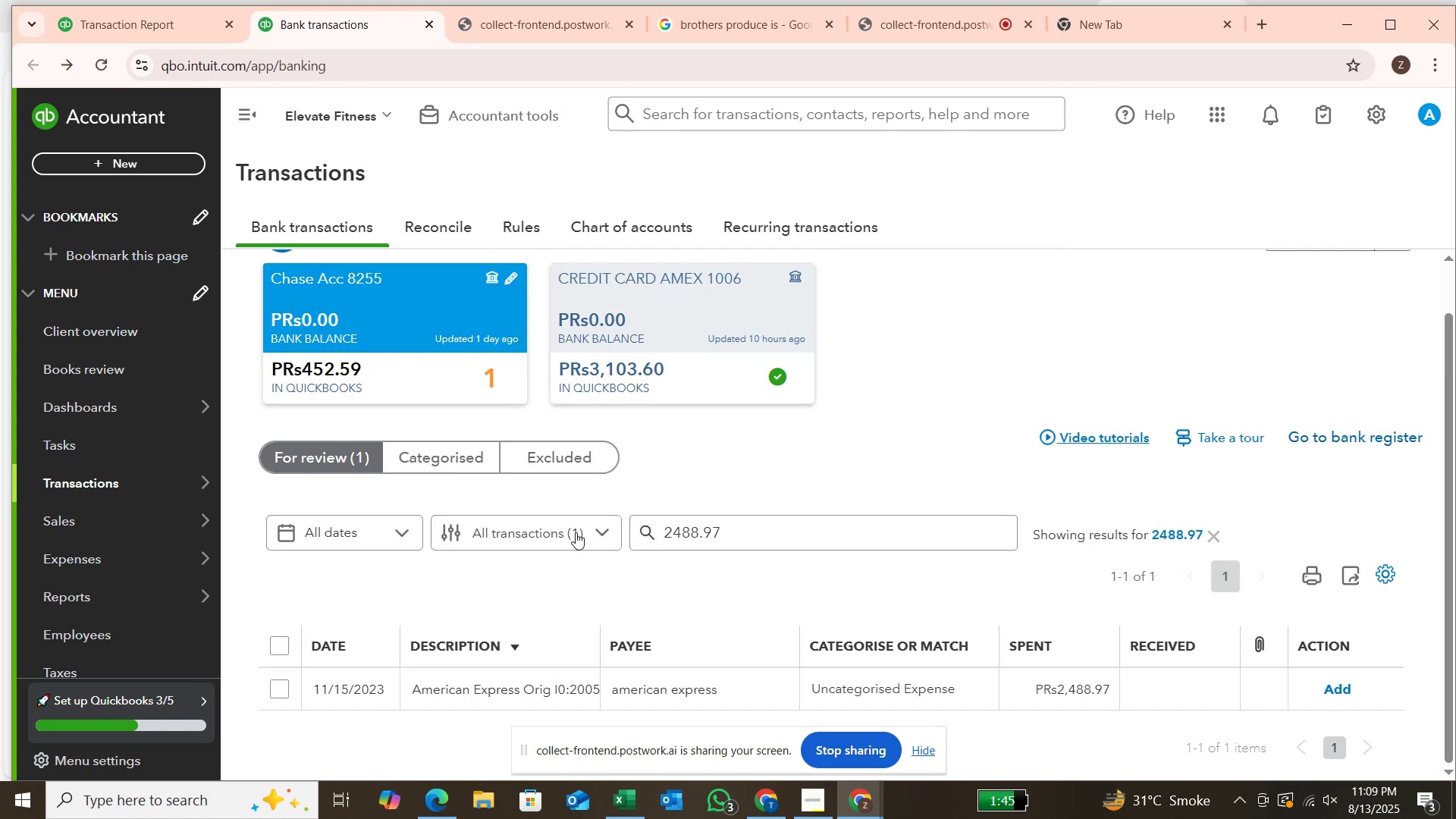 
left_click([551, 686])
 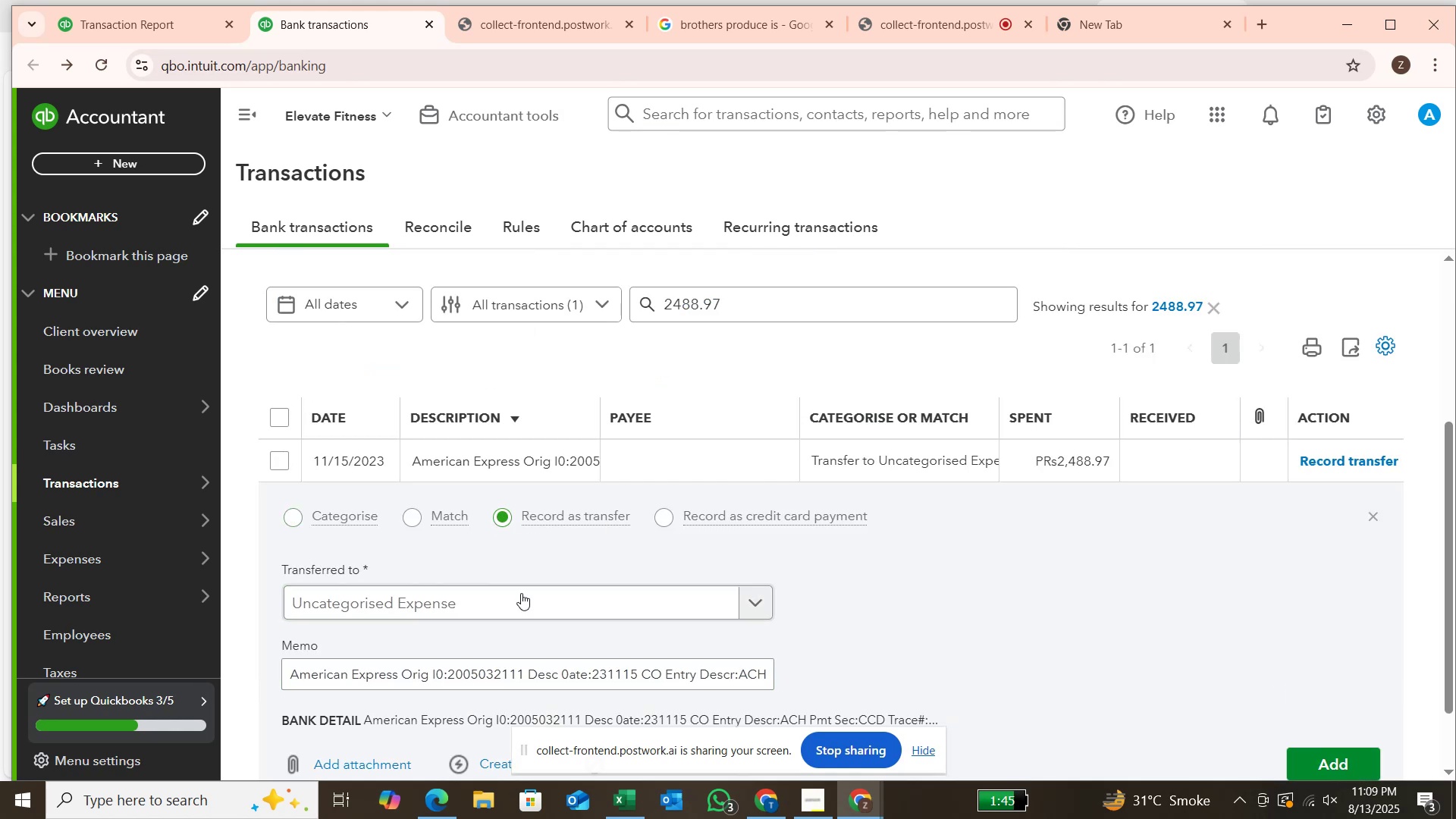 
left_click([759, 608])
 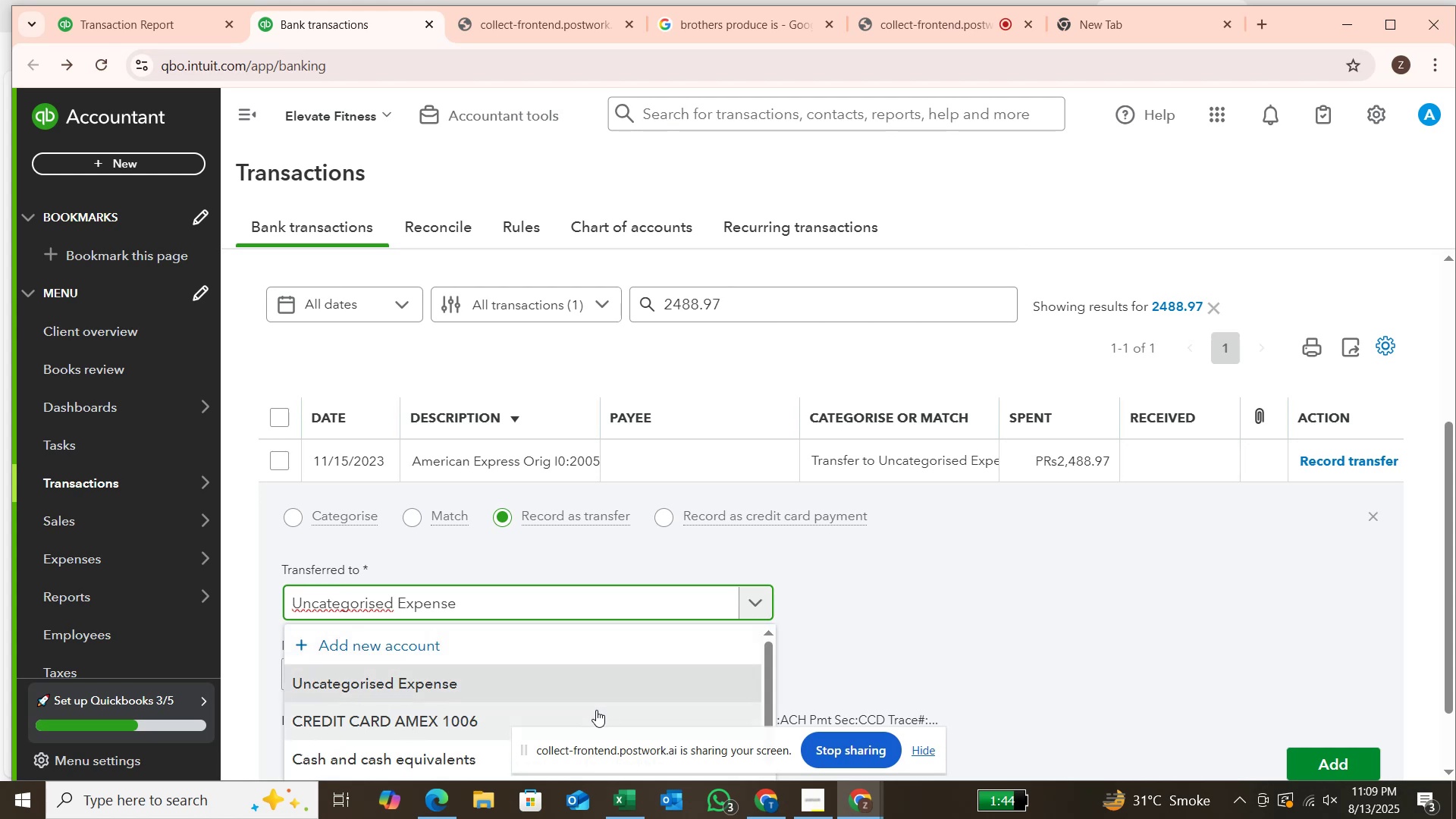 
wait(5.07)
 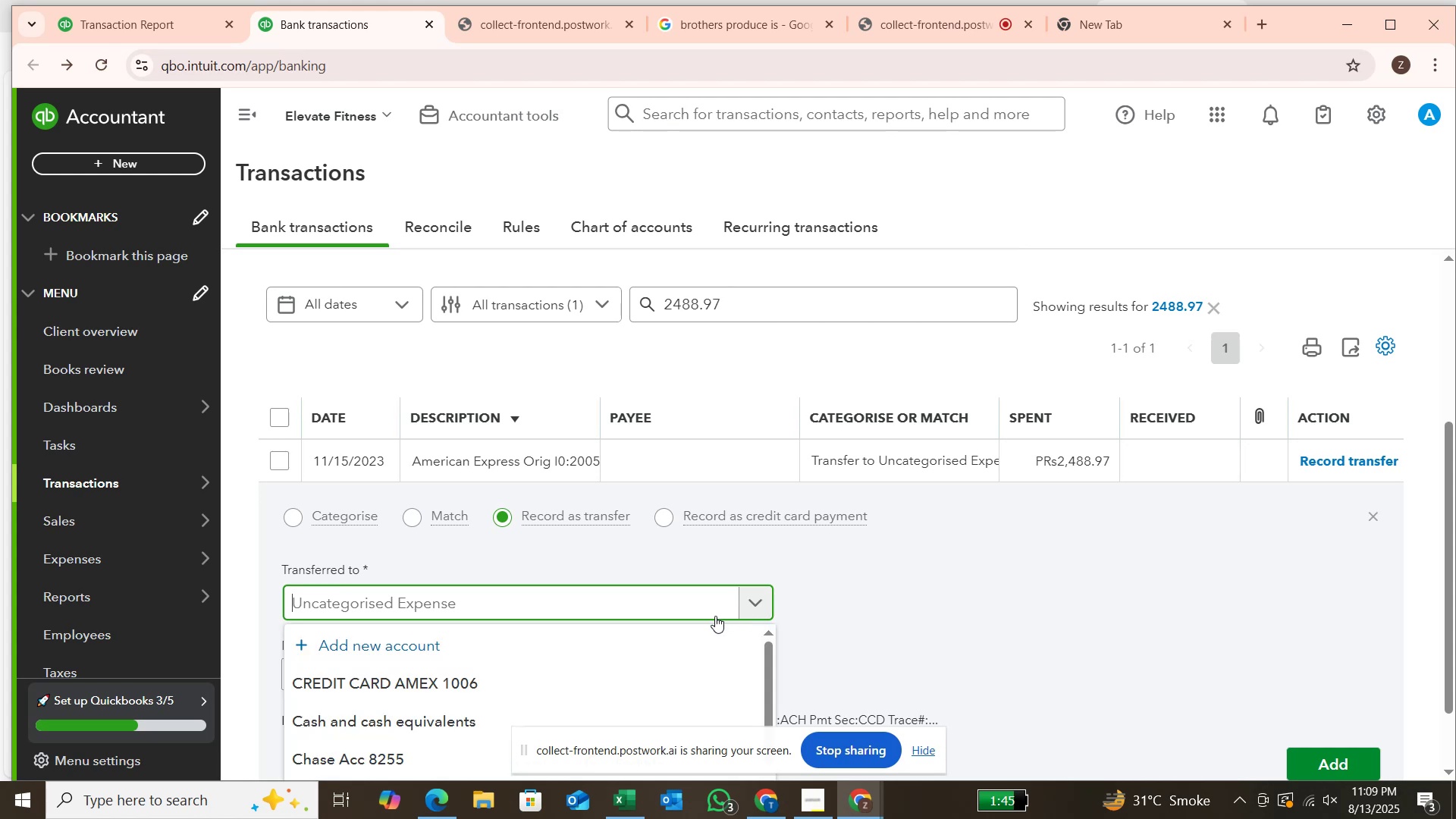 
left_click([595, 715])
 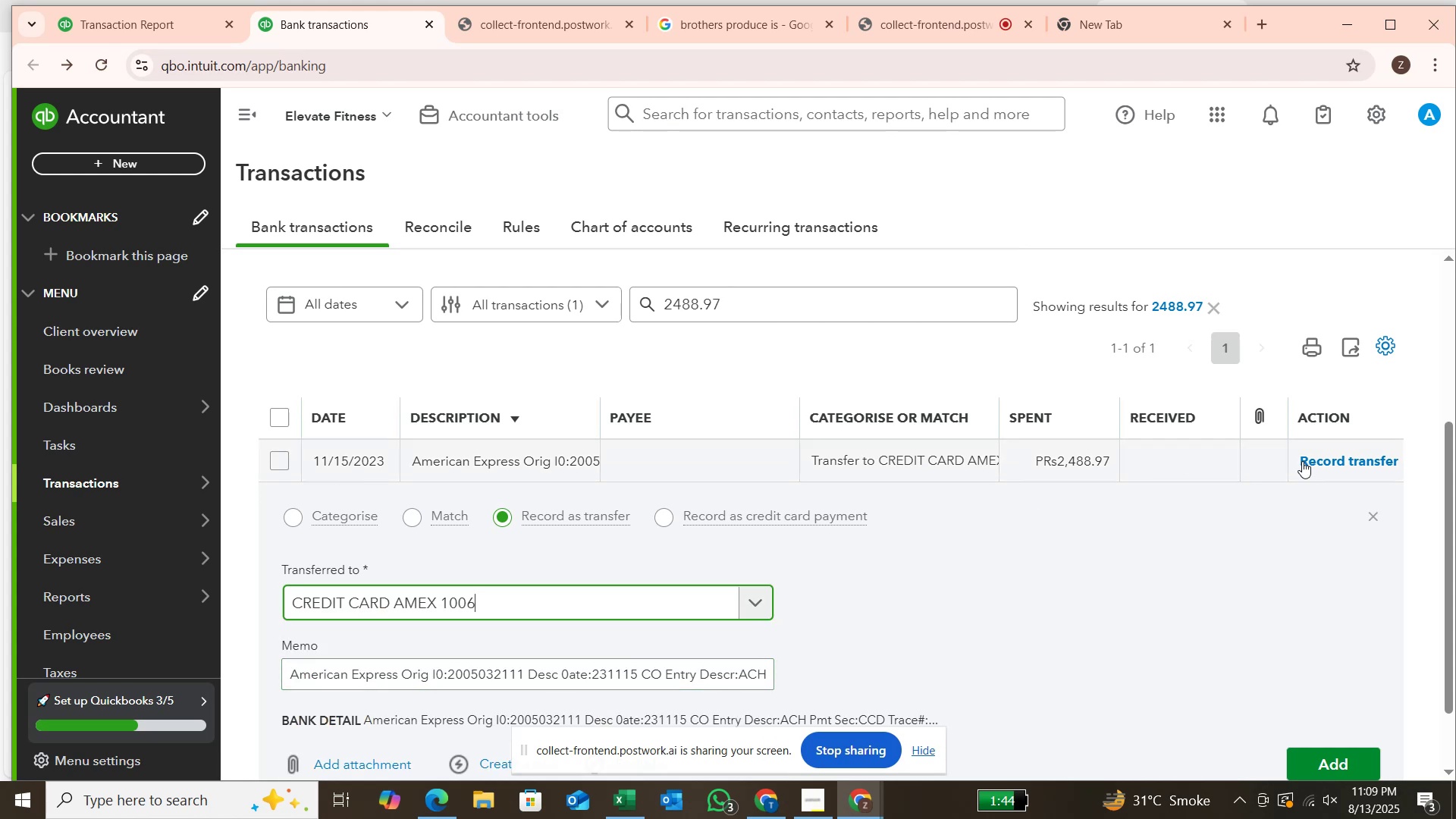 
left_click([1377, 461])
 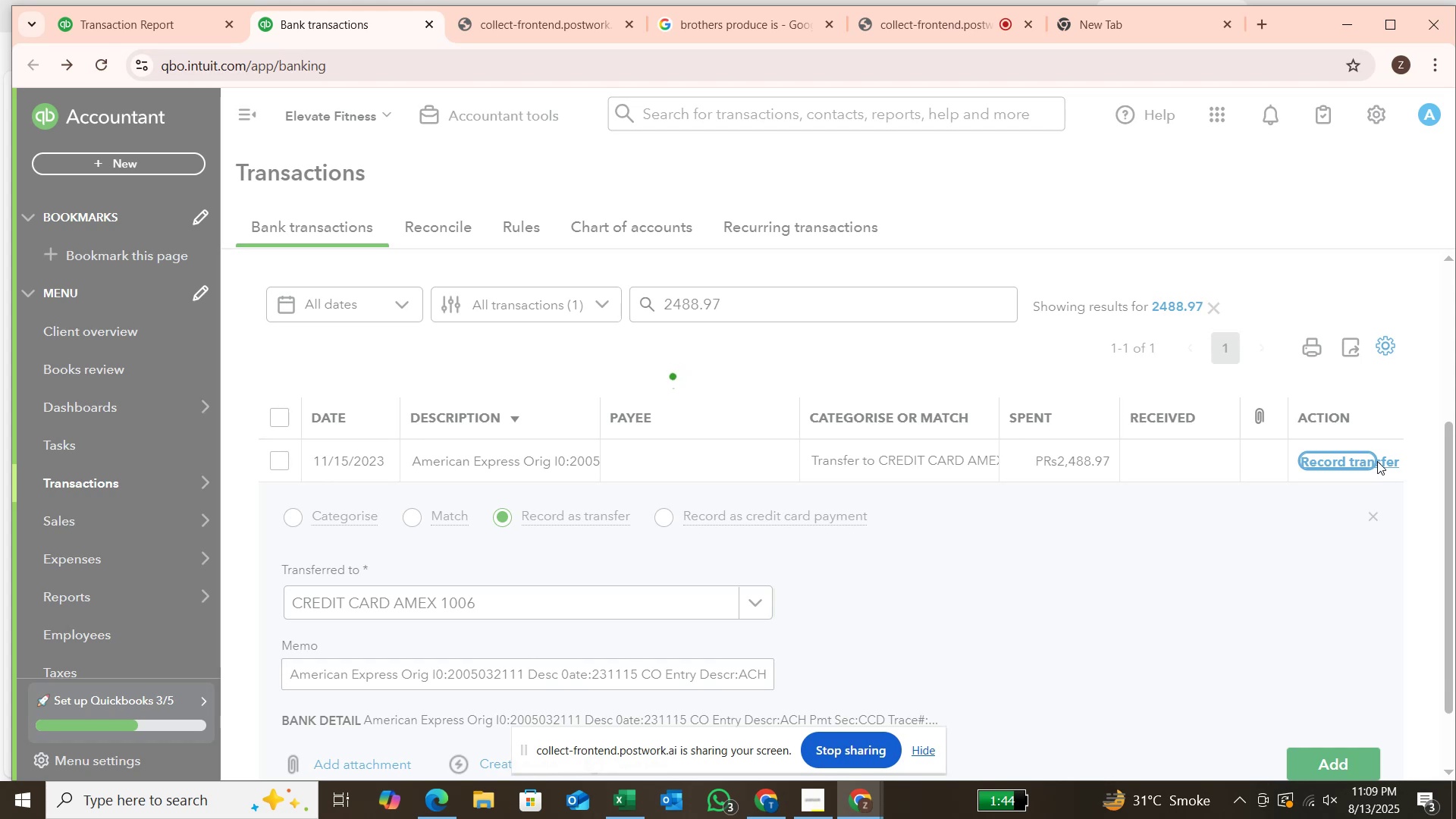 
wait(7.12)
 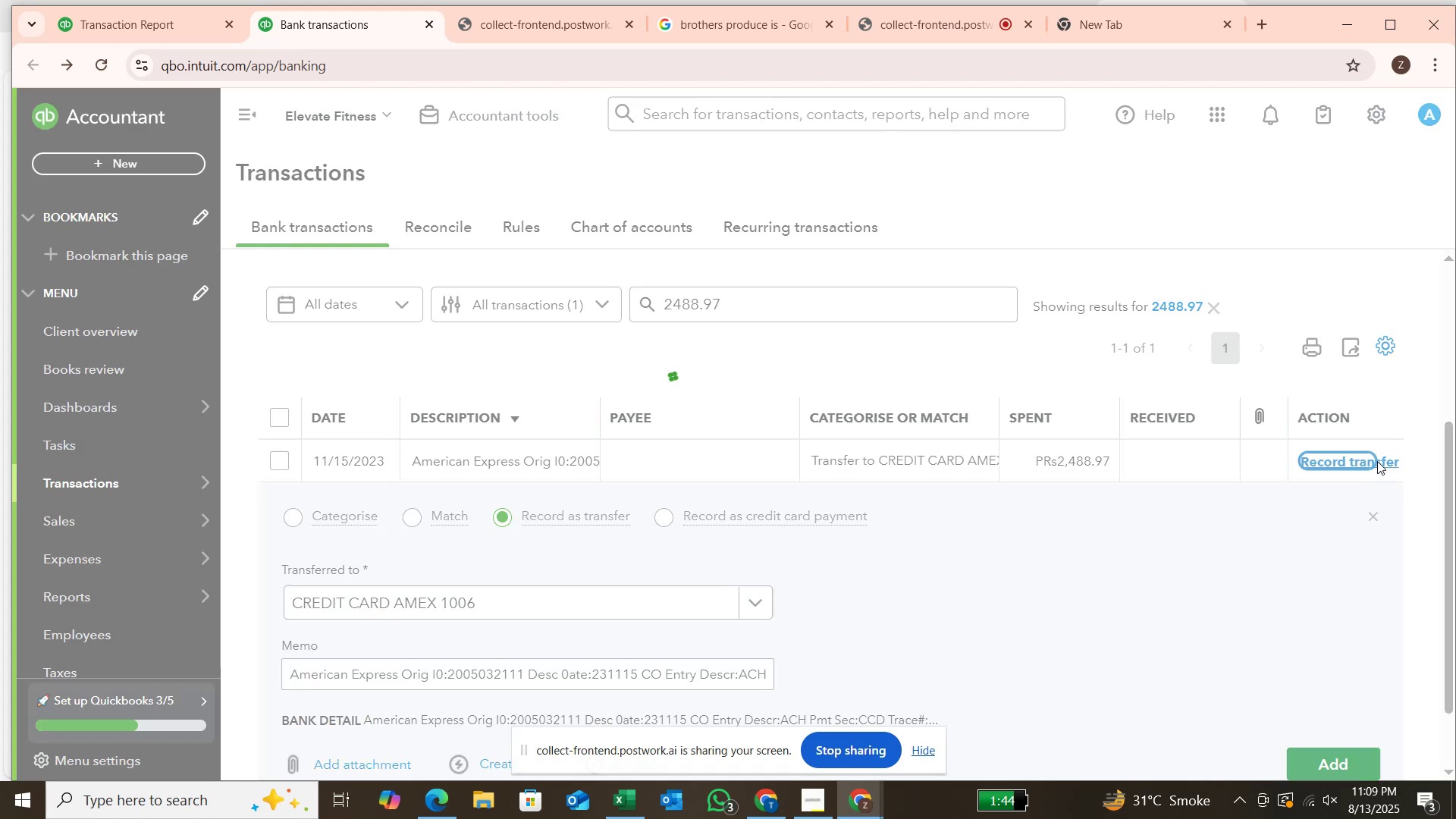 
scroll: coordinate [1070, 538], scroll_direction: down, amount: 1.0
 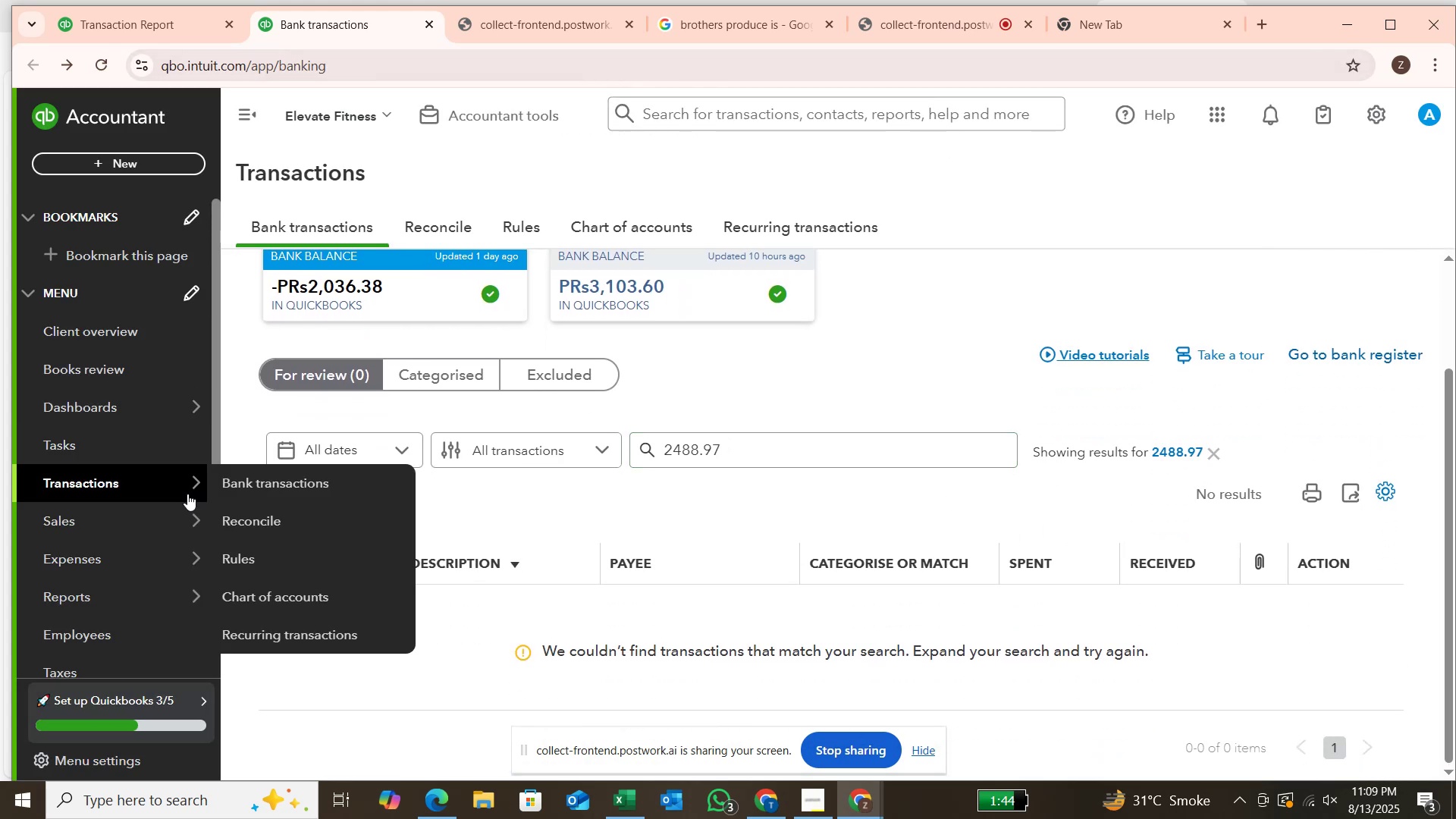 
left_click([157, 17])
 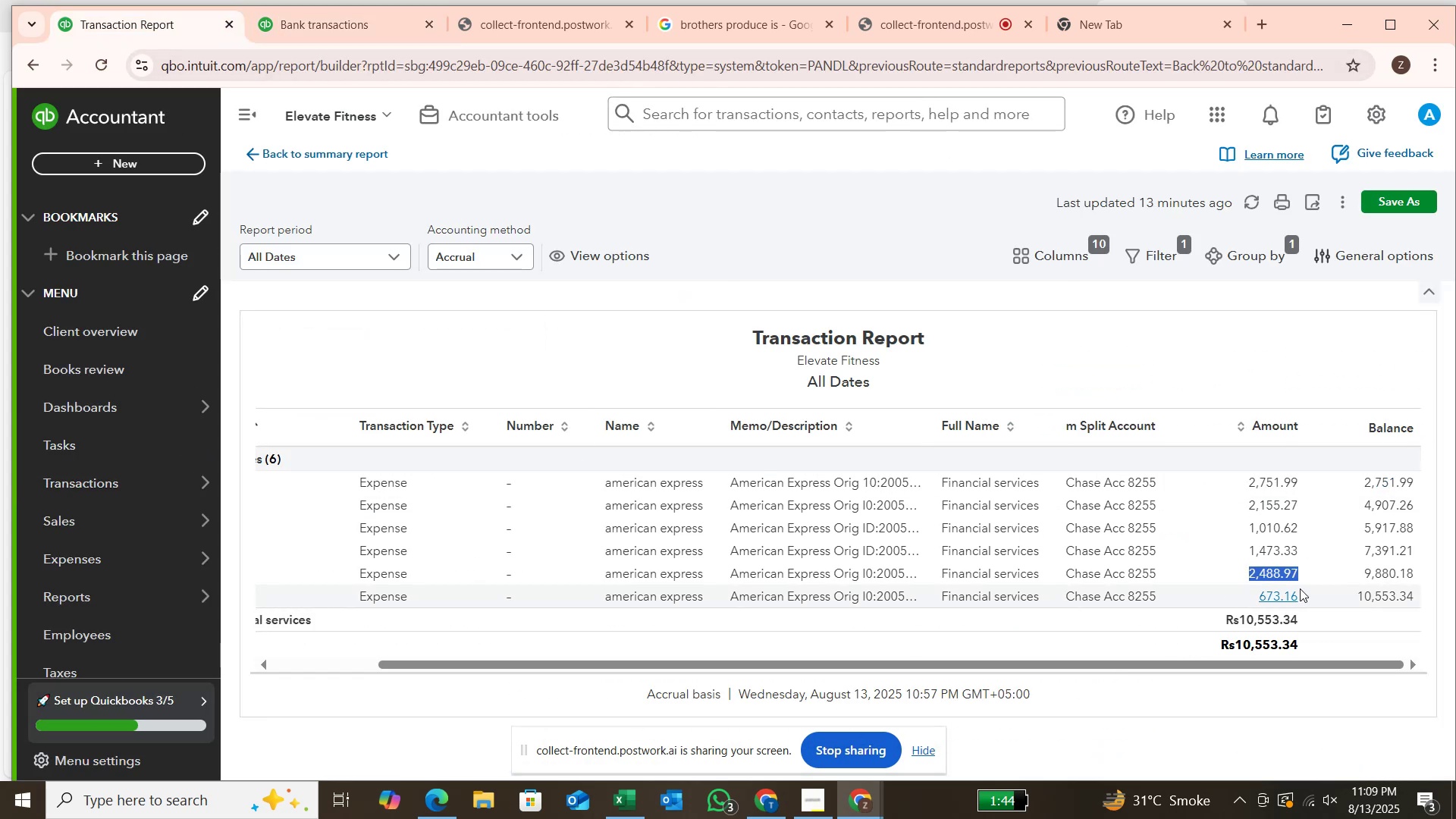 
left_click_drag(start_coordinate=[1304, 588], to_coordinate=[1257, 589])
 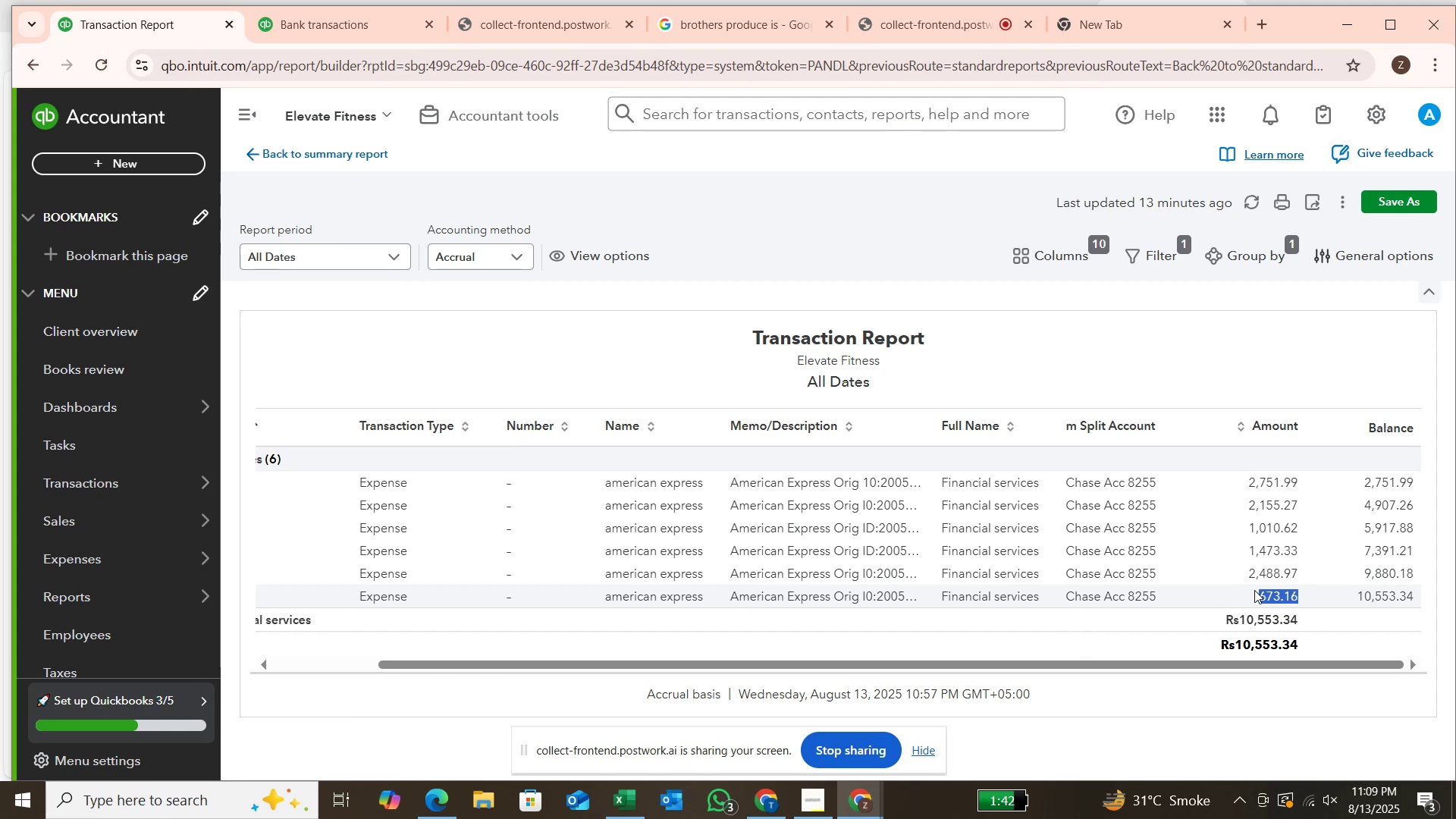 
key(Control+C)
 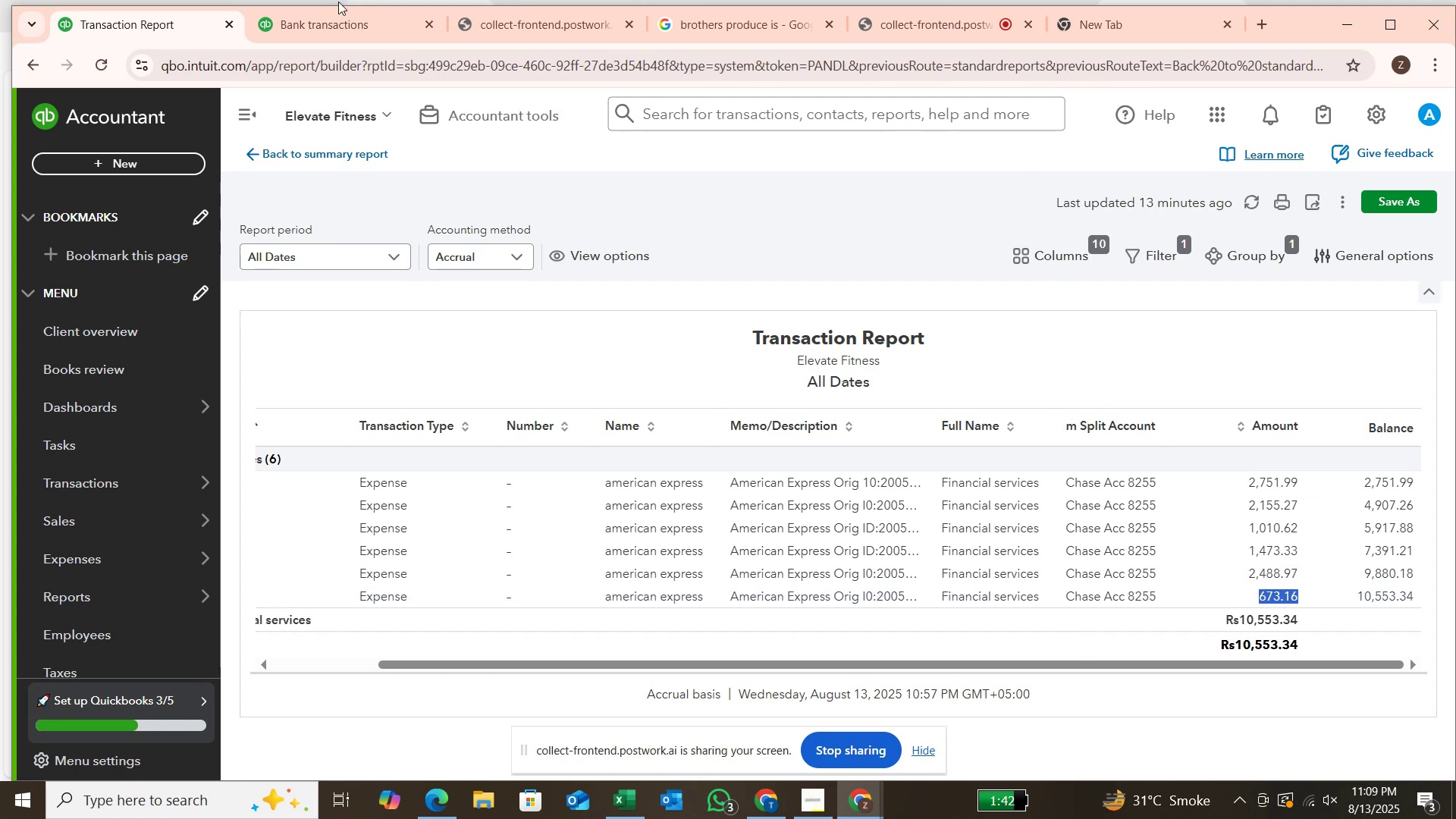 
left_click([328, 19])
 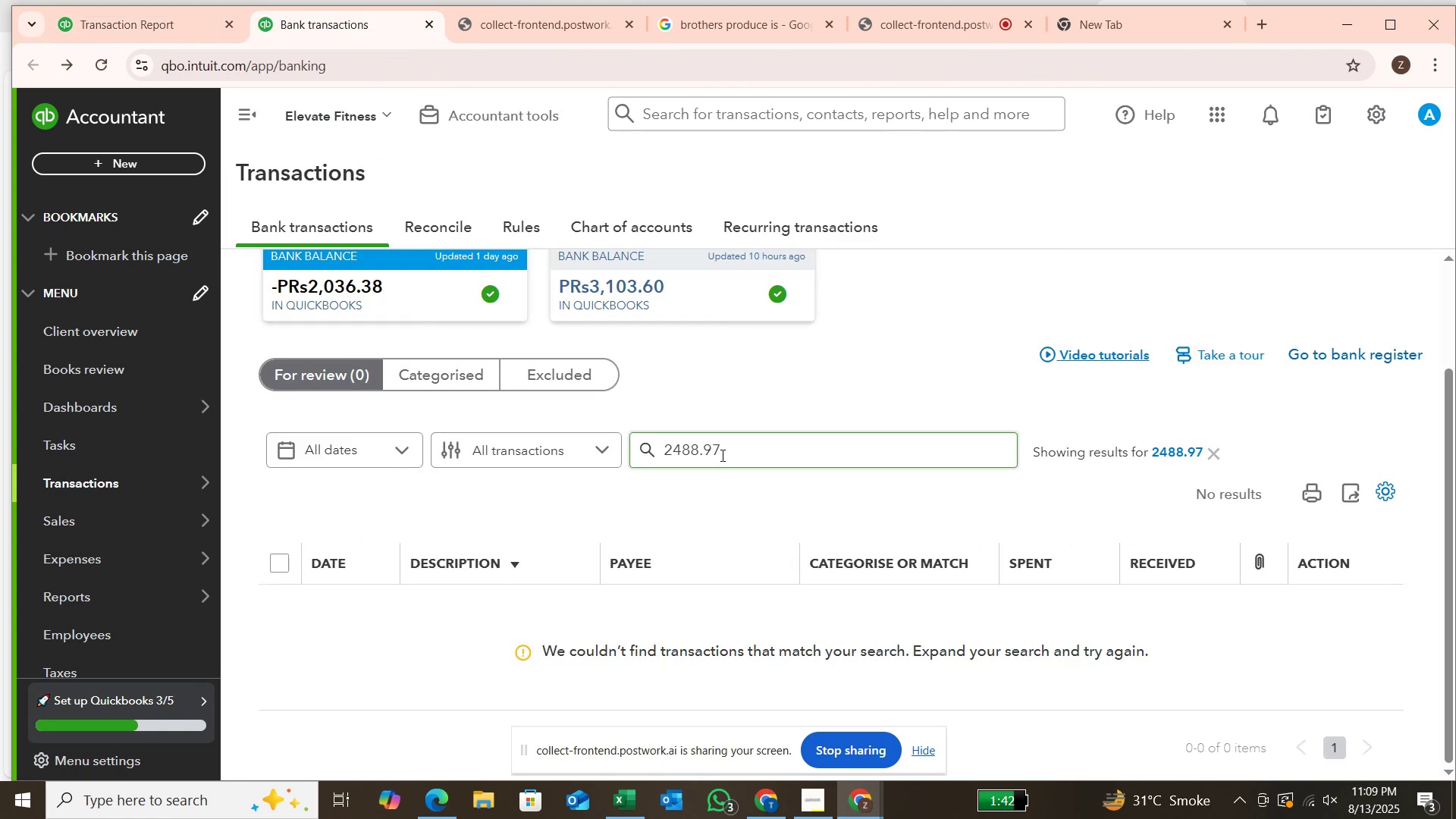 
hold_key(key=Backspace, duration=1.12)
 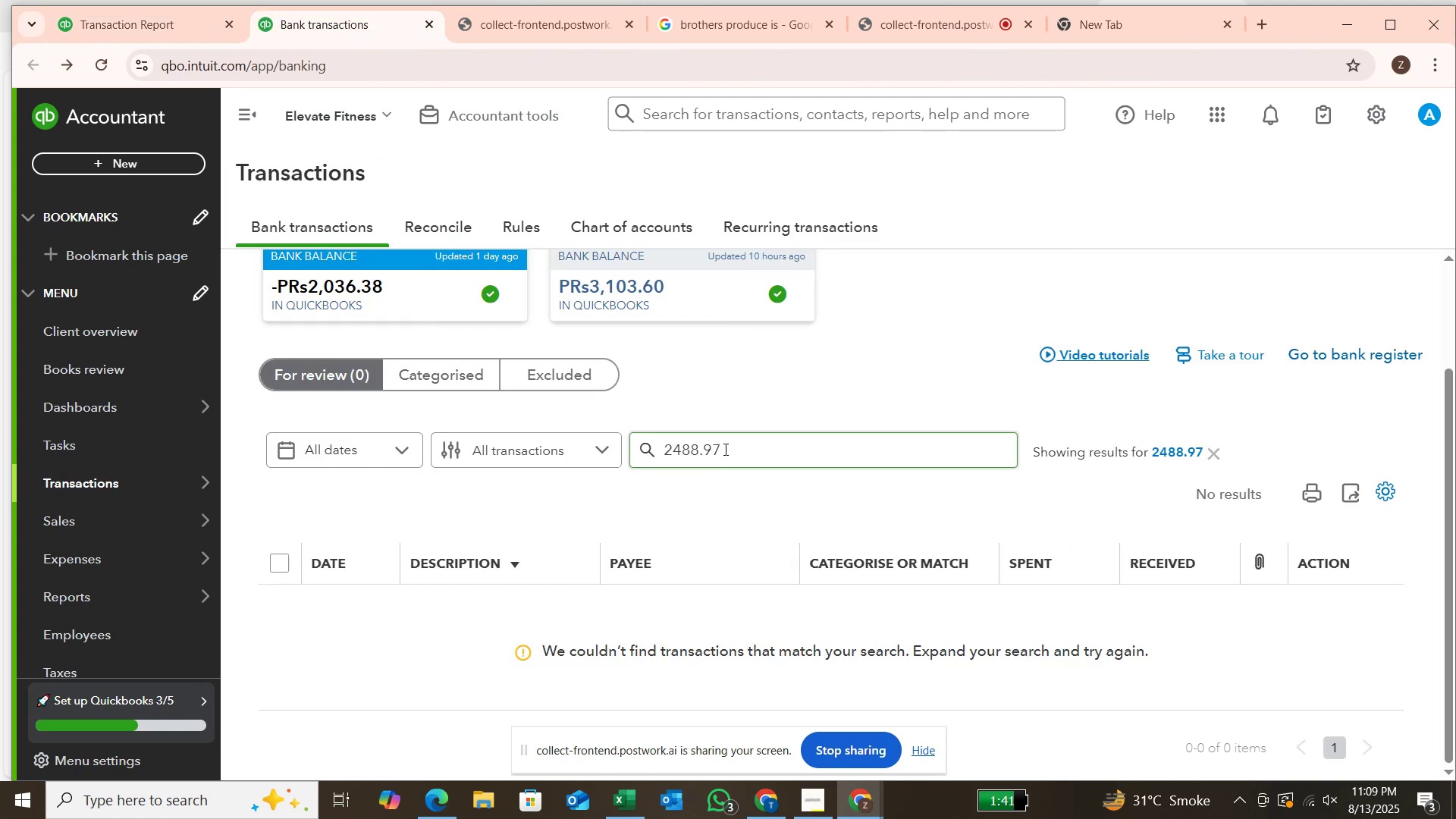 
left_click([724, 449])
 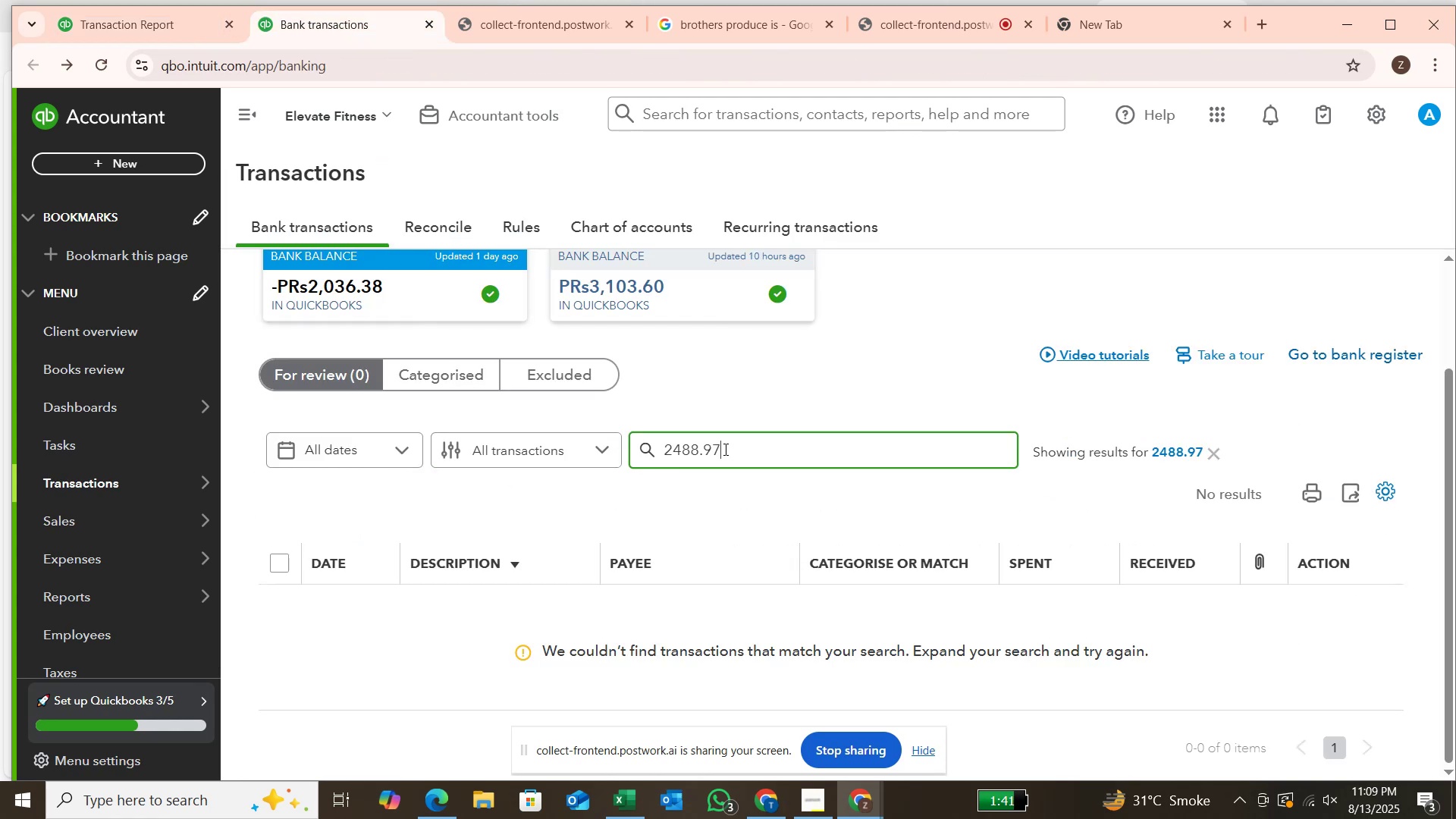 
hold_key(key=Backspace, duration=0.93)
 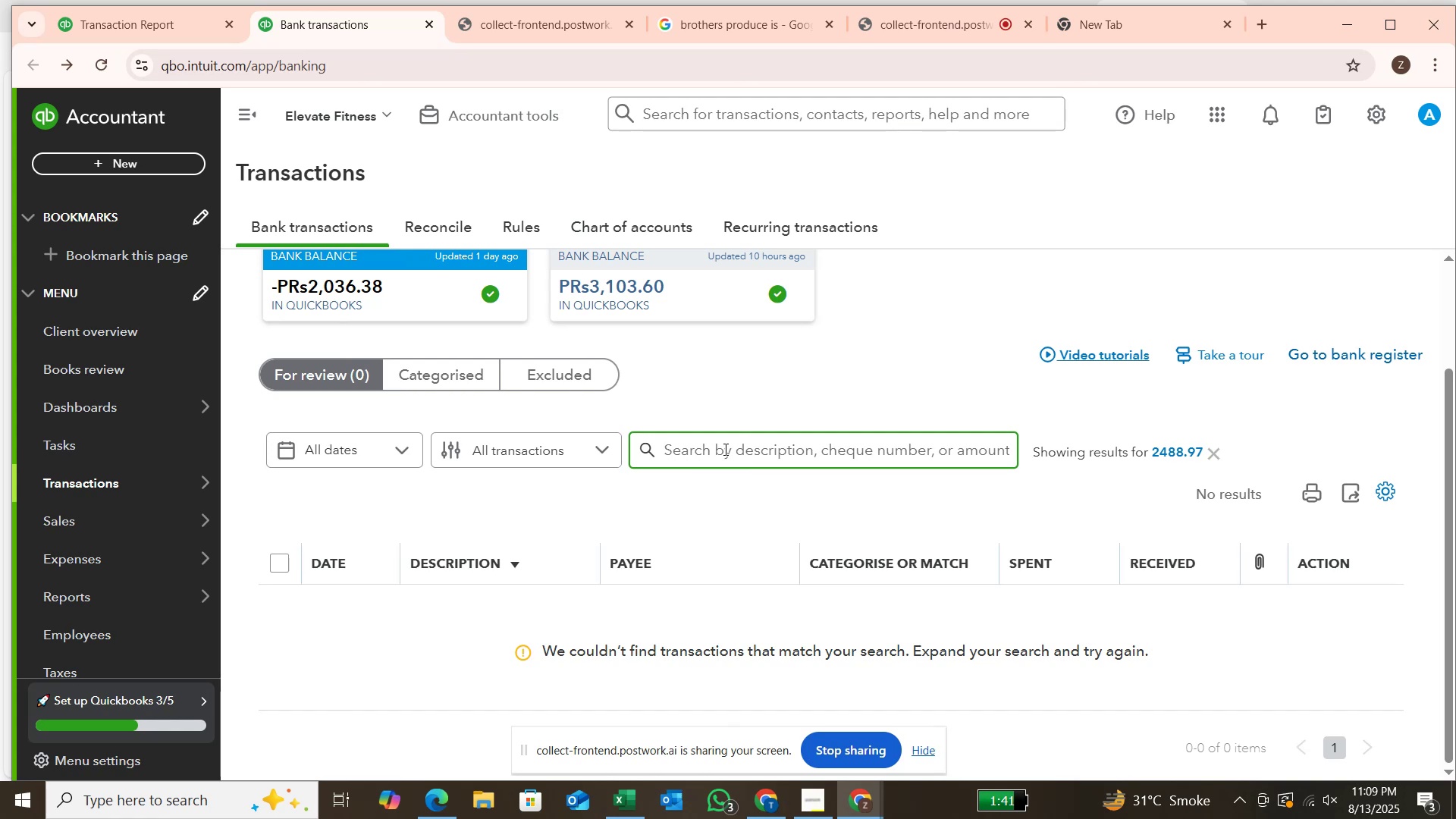 
key(Control+V)
 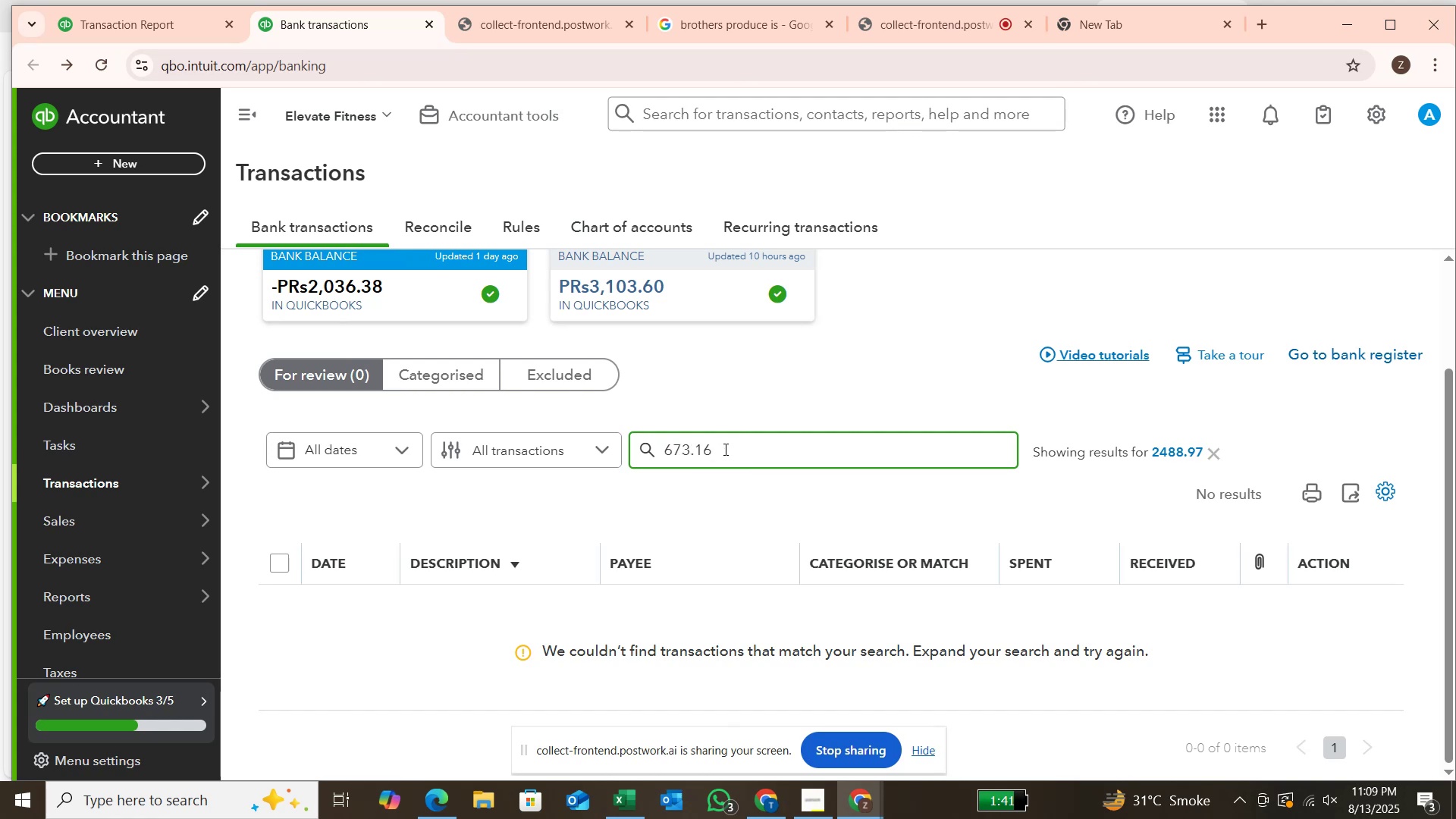 
key(Enter)
 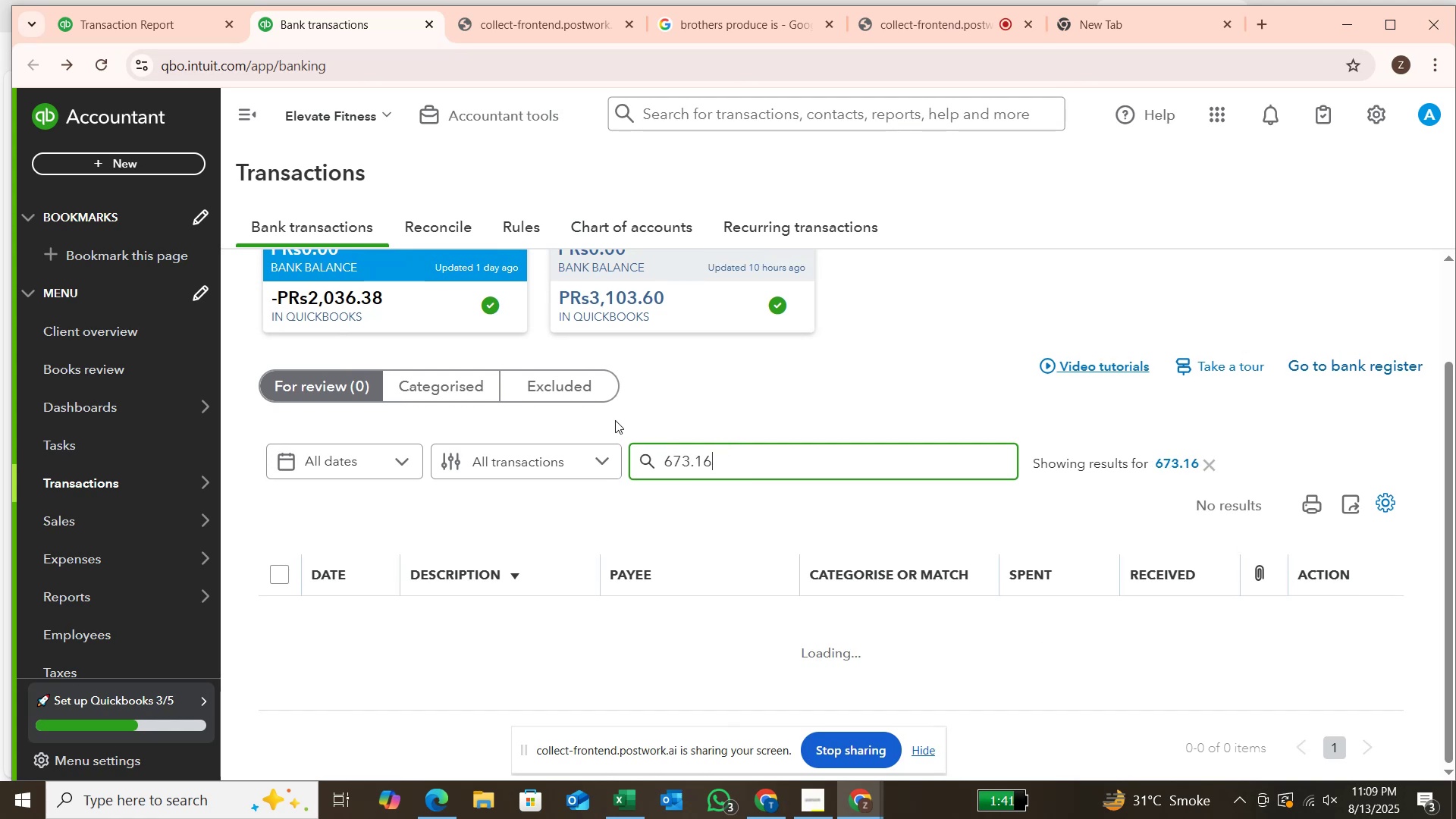 
left_click([441, 378])
 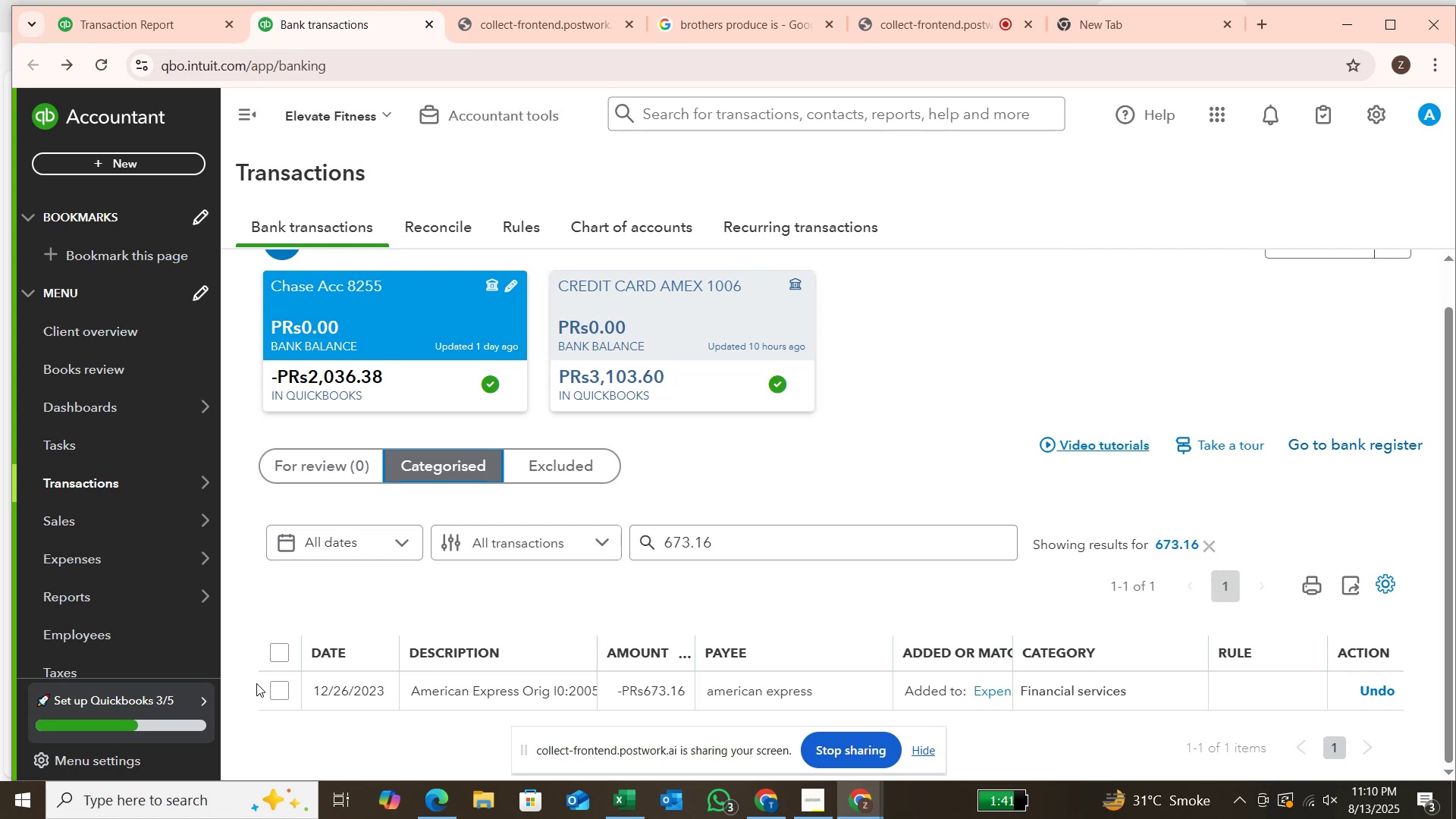 
wait(6.01)
 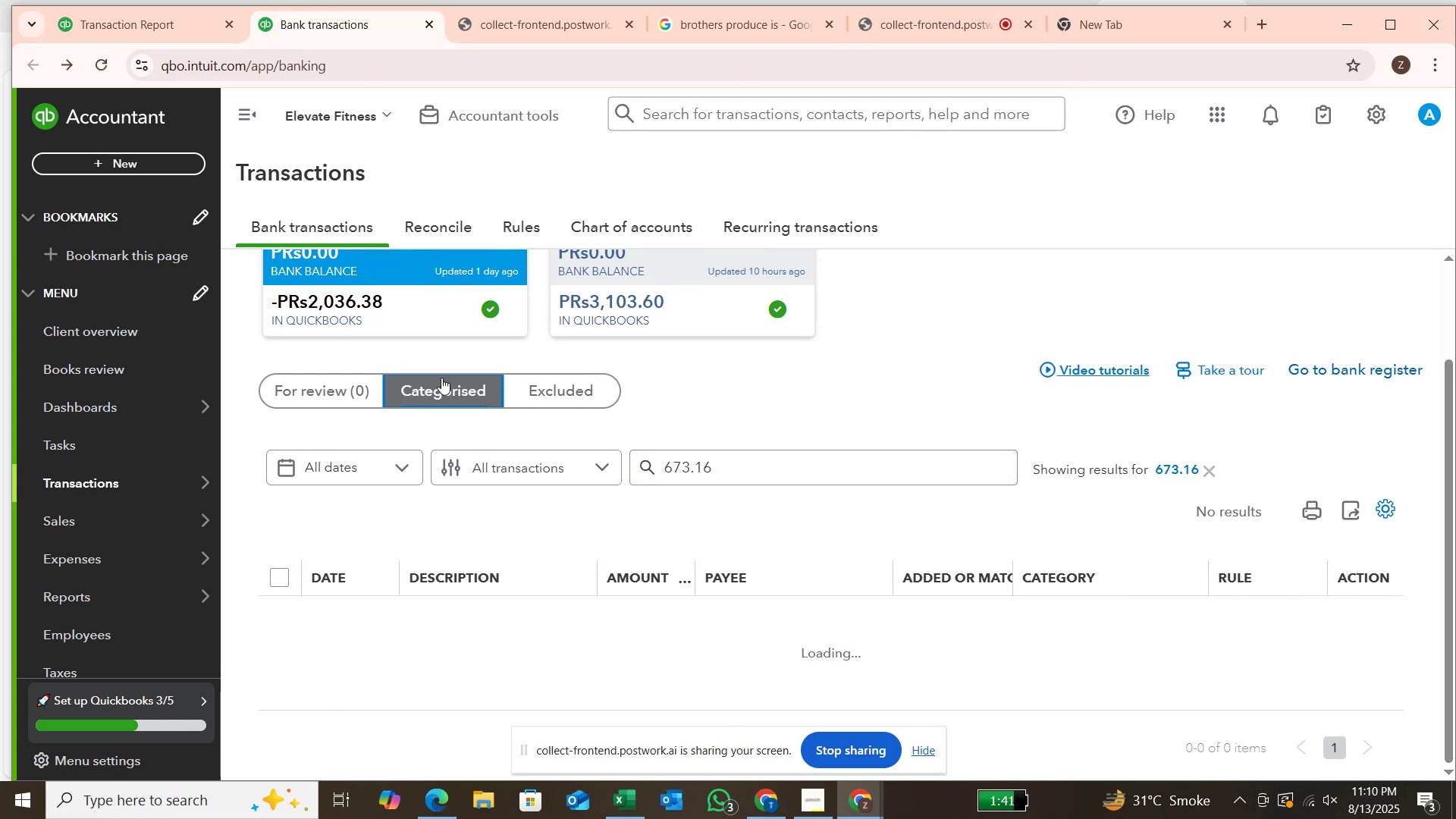 
left_click([1365, 692])
 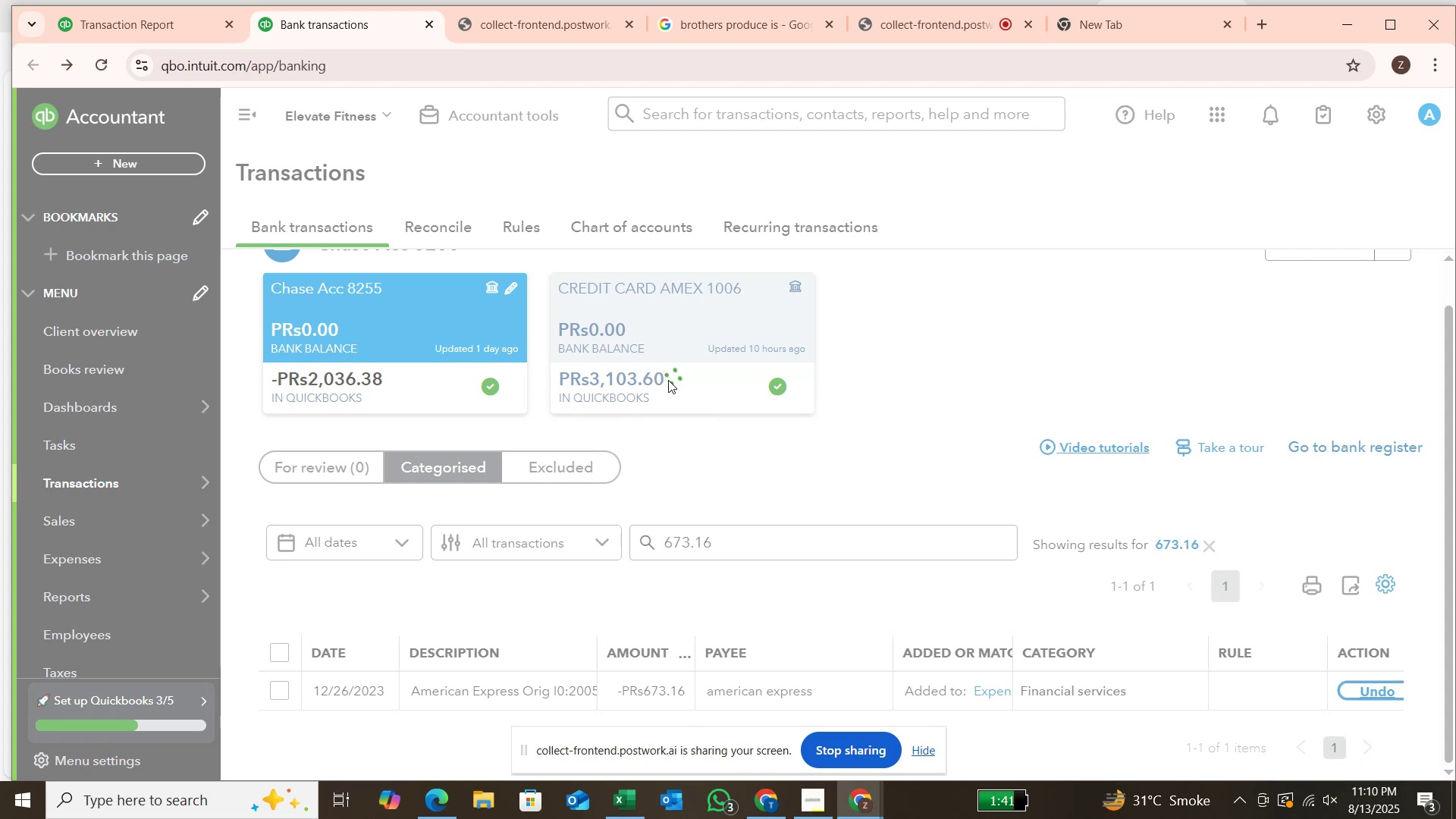 
wait(22.84)
 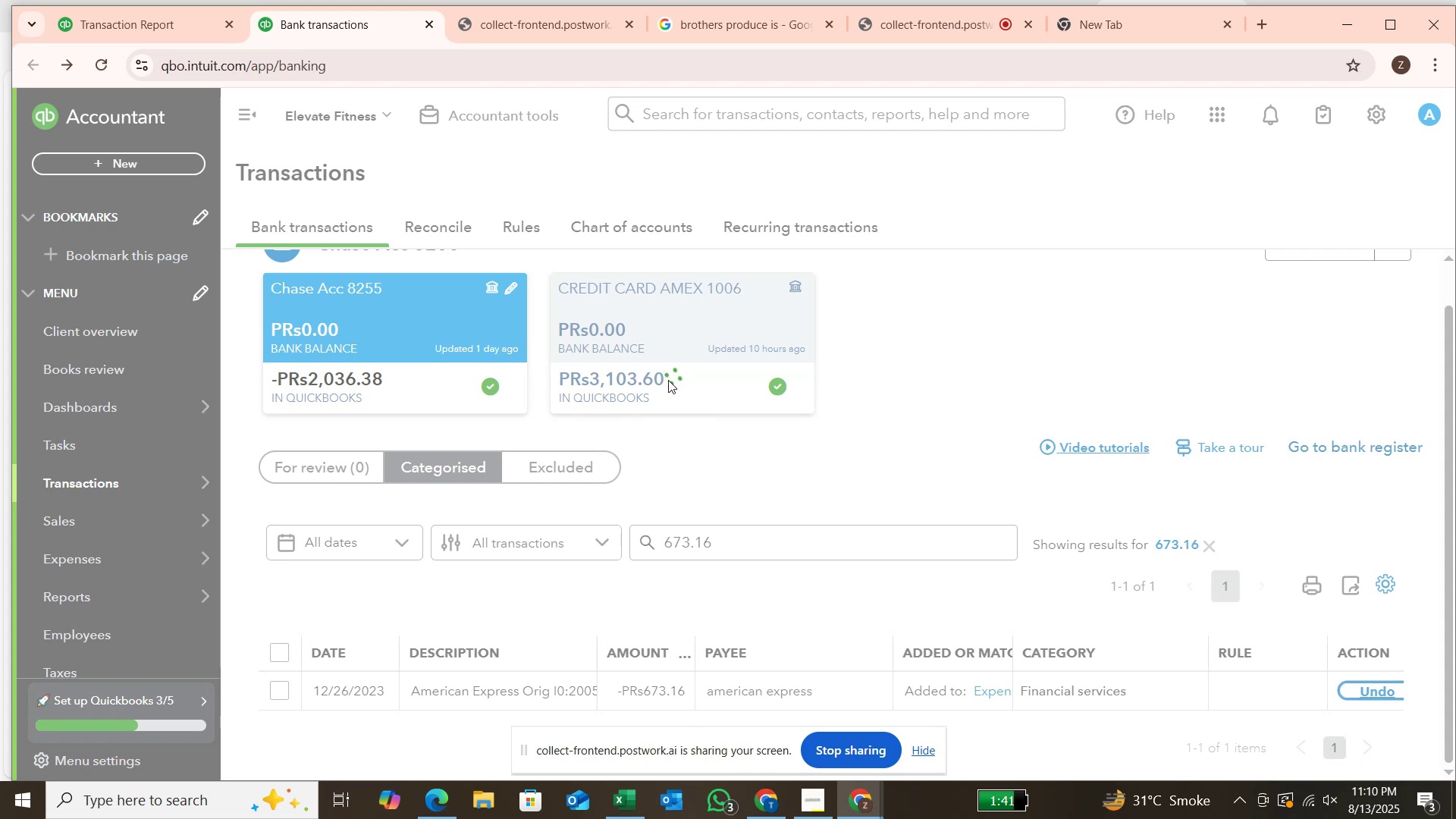 
scroll: coordinate [745, 588], scroll_direction: down, amount: 2.0
 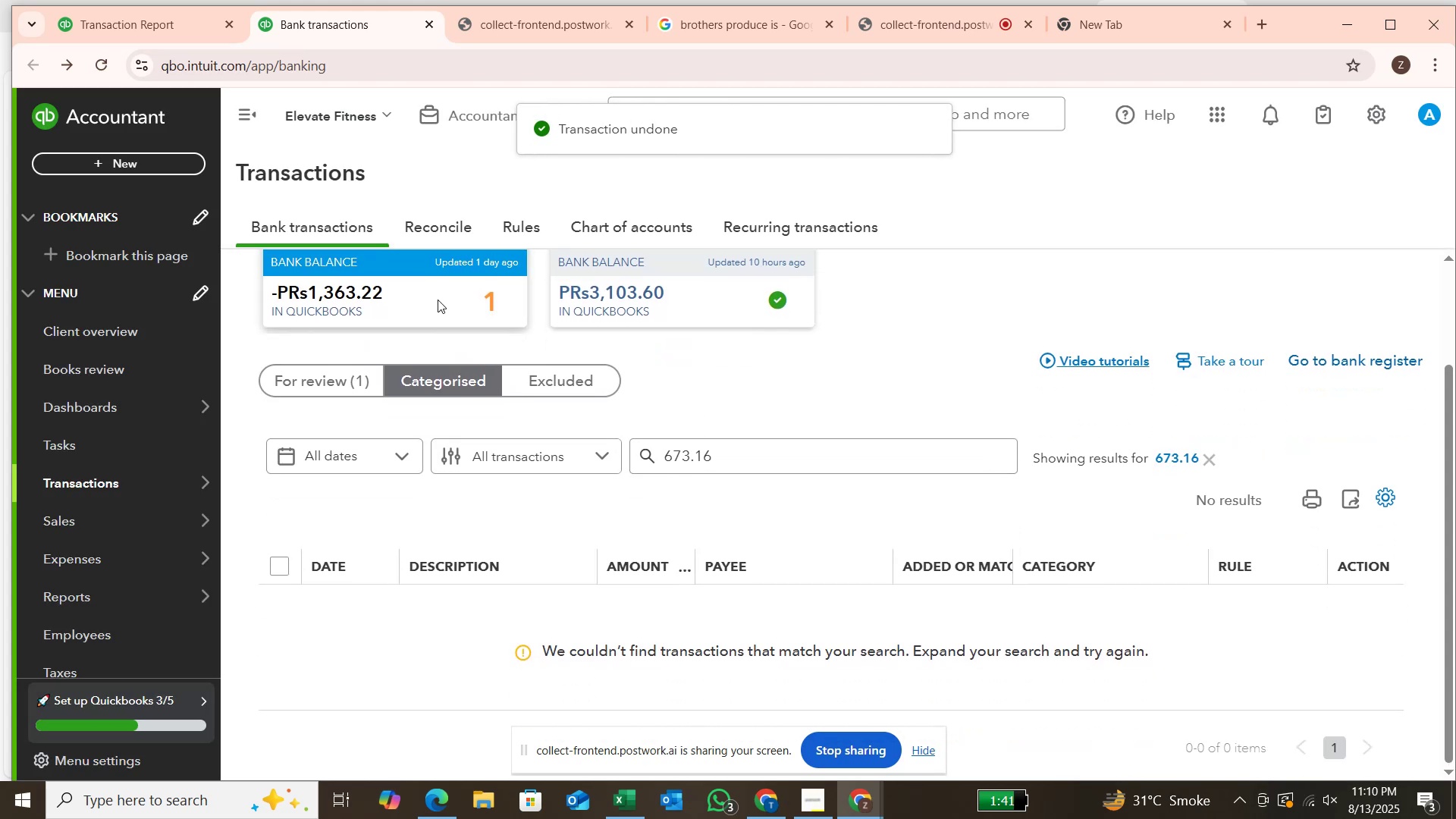 
left_click([438, 300])
 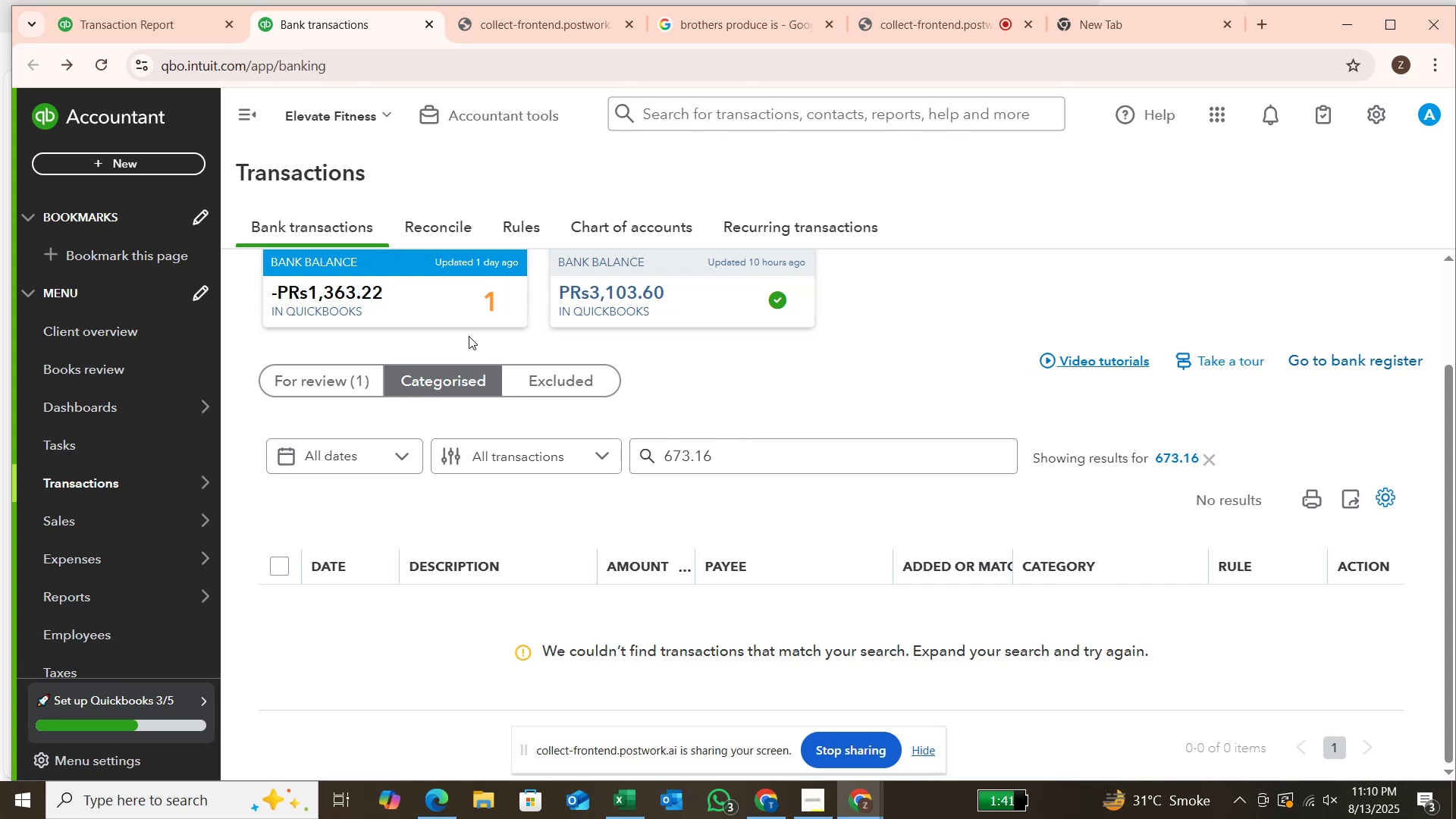 
wait(6.19)
 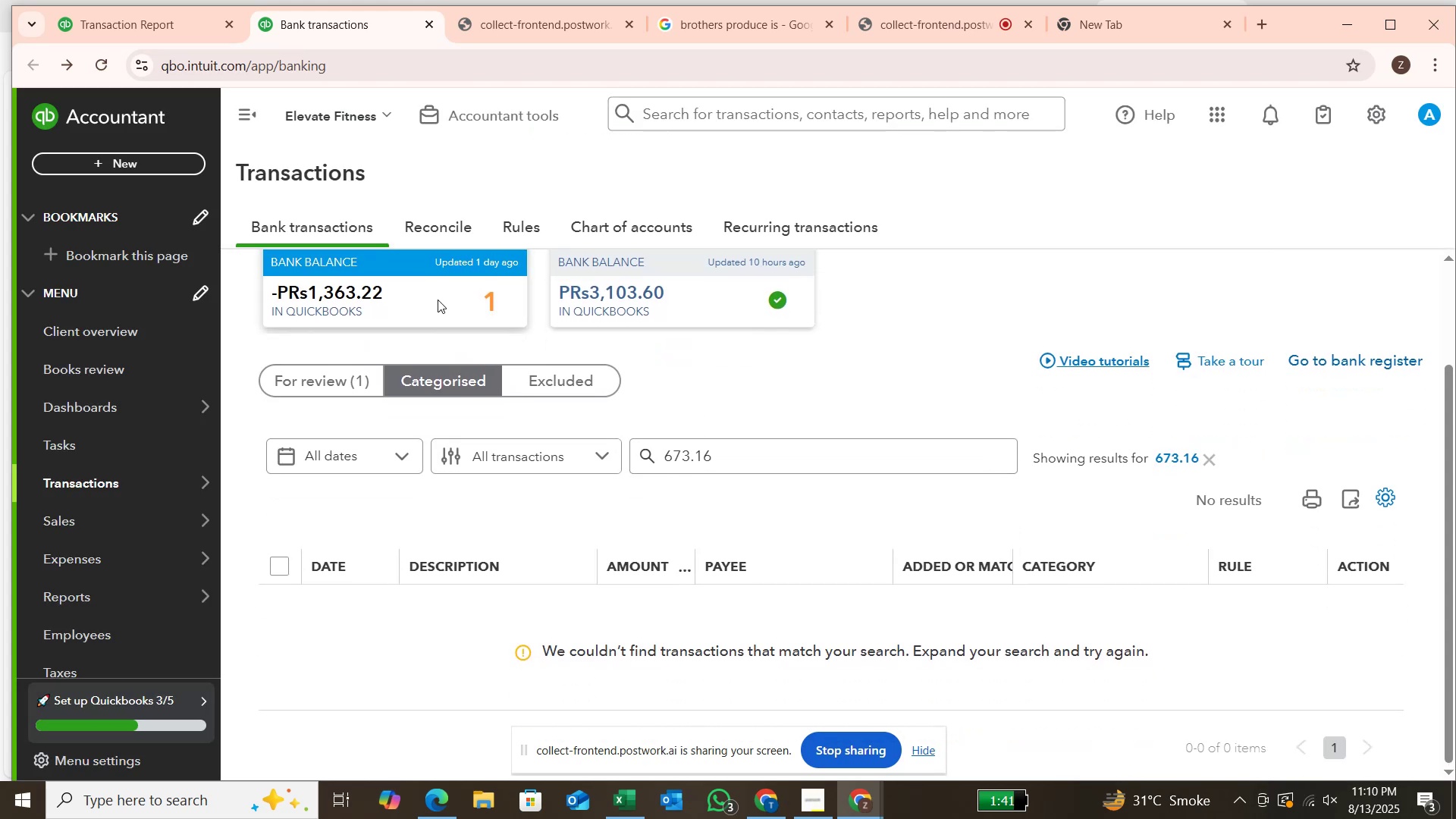 
left_click([588, 317])
 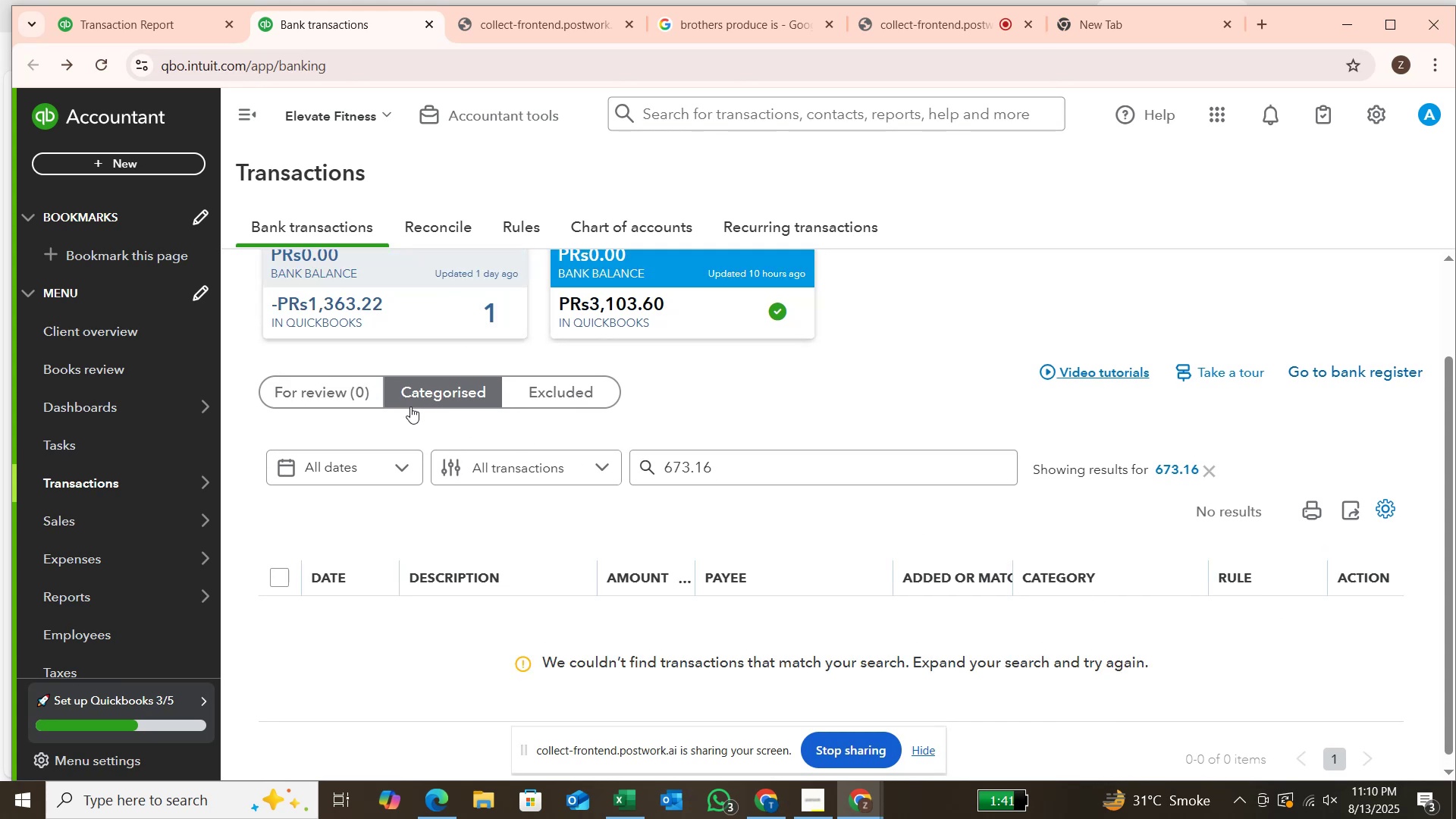 
left_click([325, 322])
 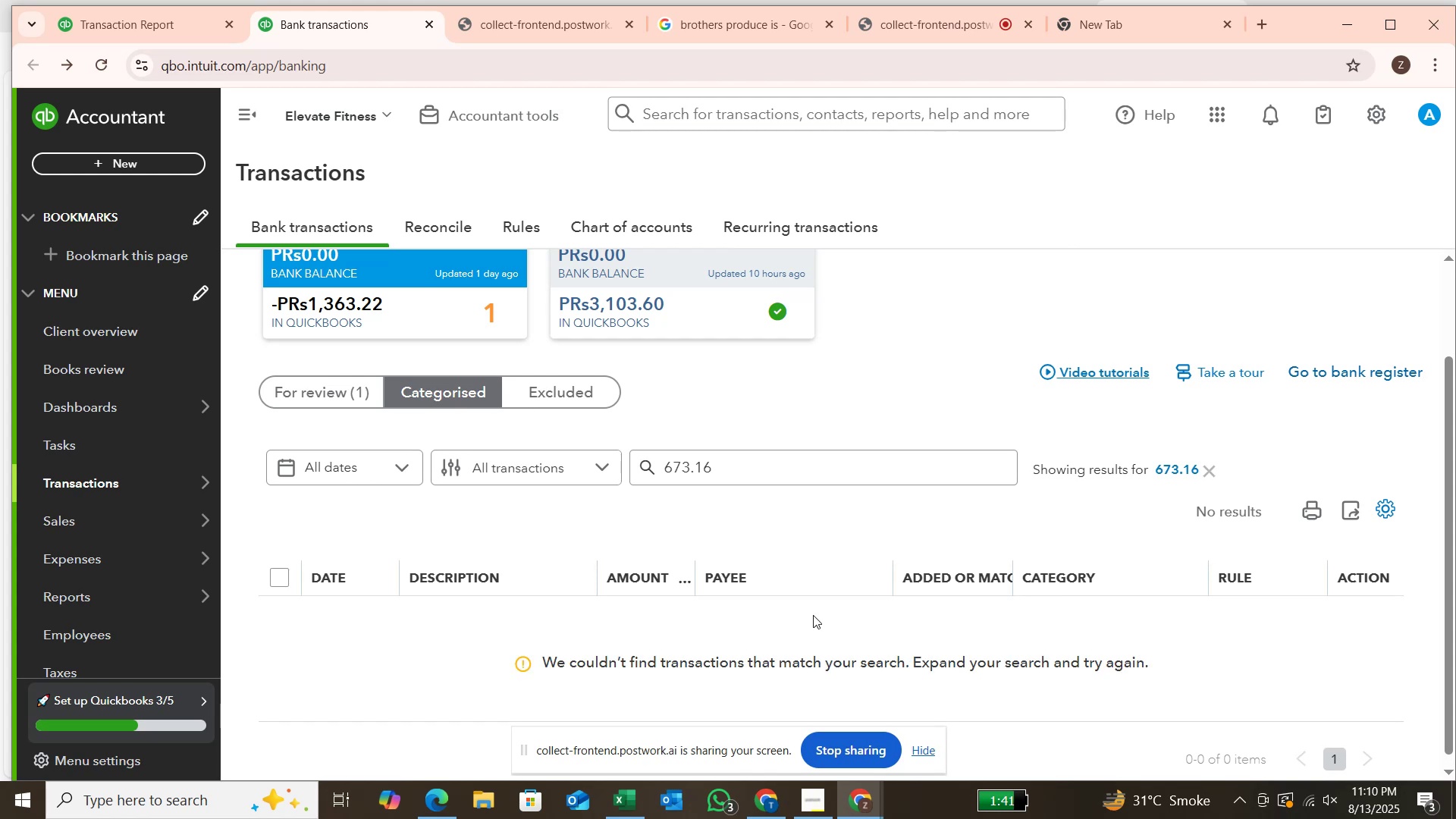 
left_click([291, 396])
 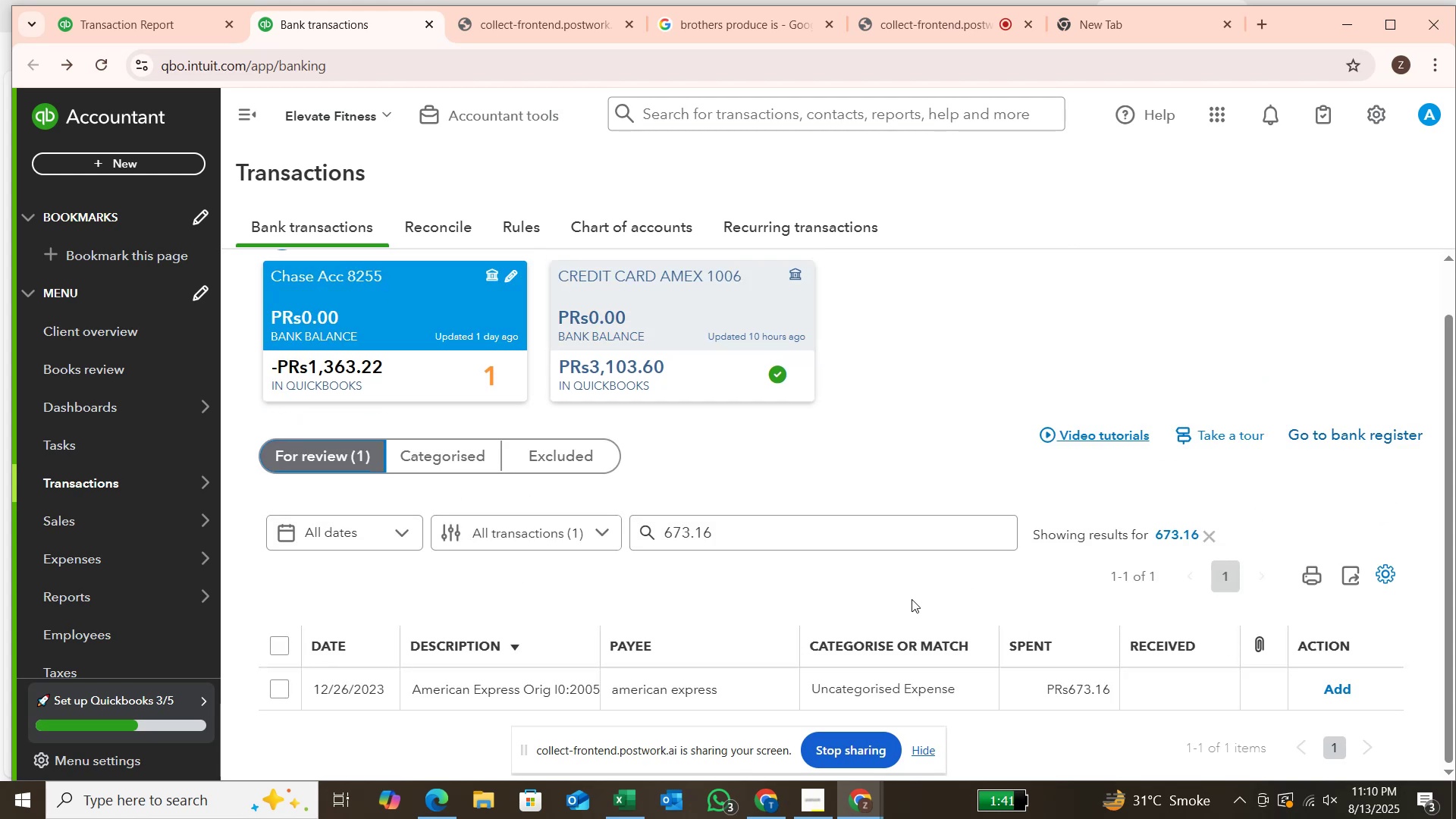 
wait(8.74)
 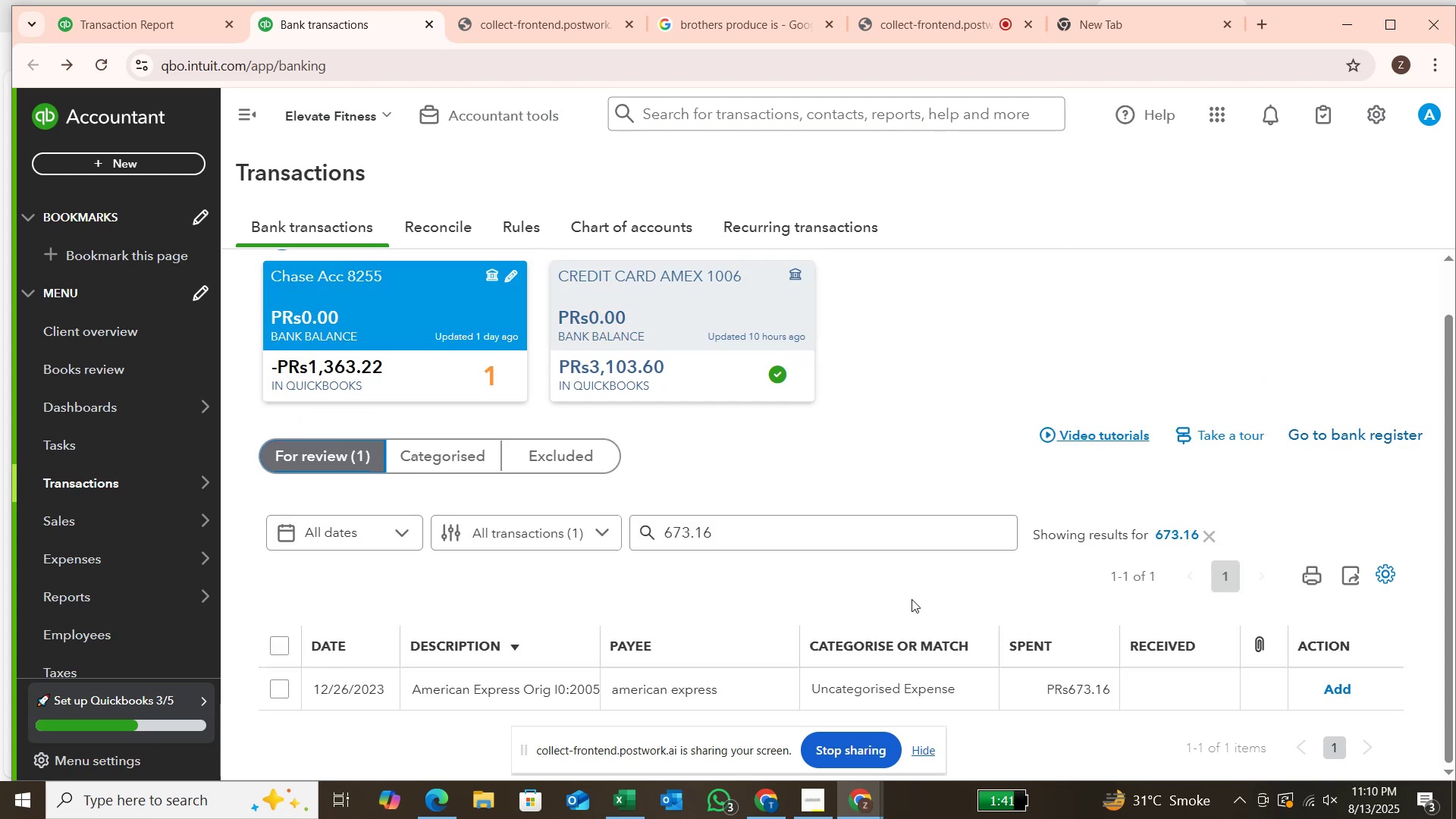 
left_click([523, 689])
 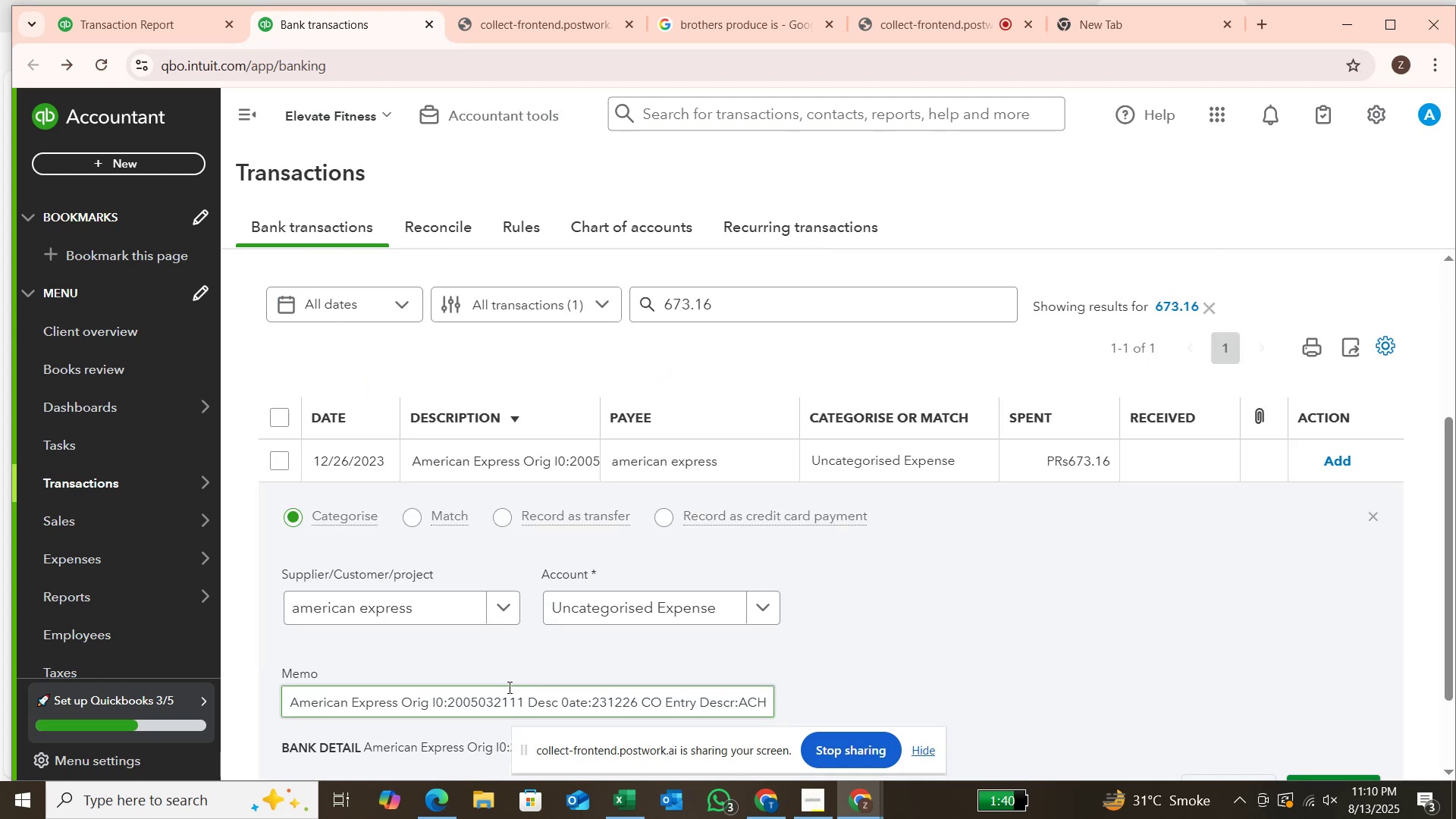 
wait(5.95)
 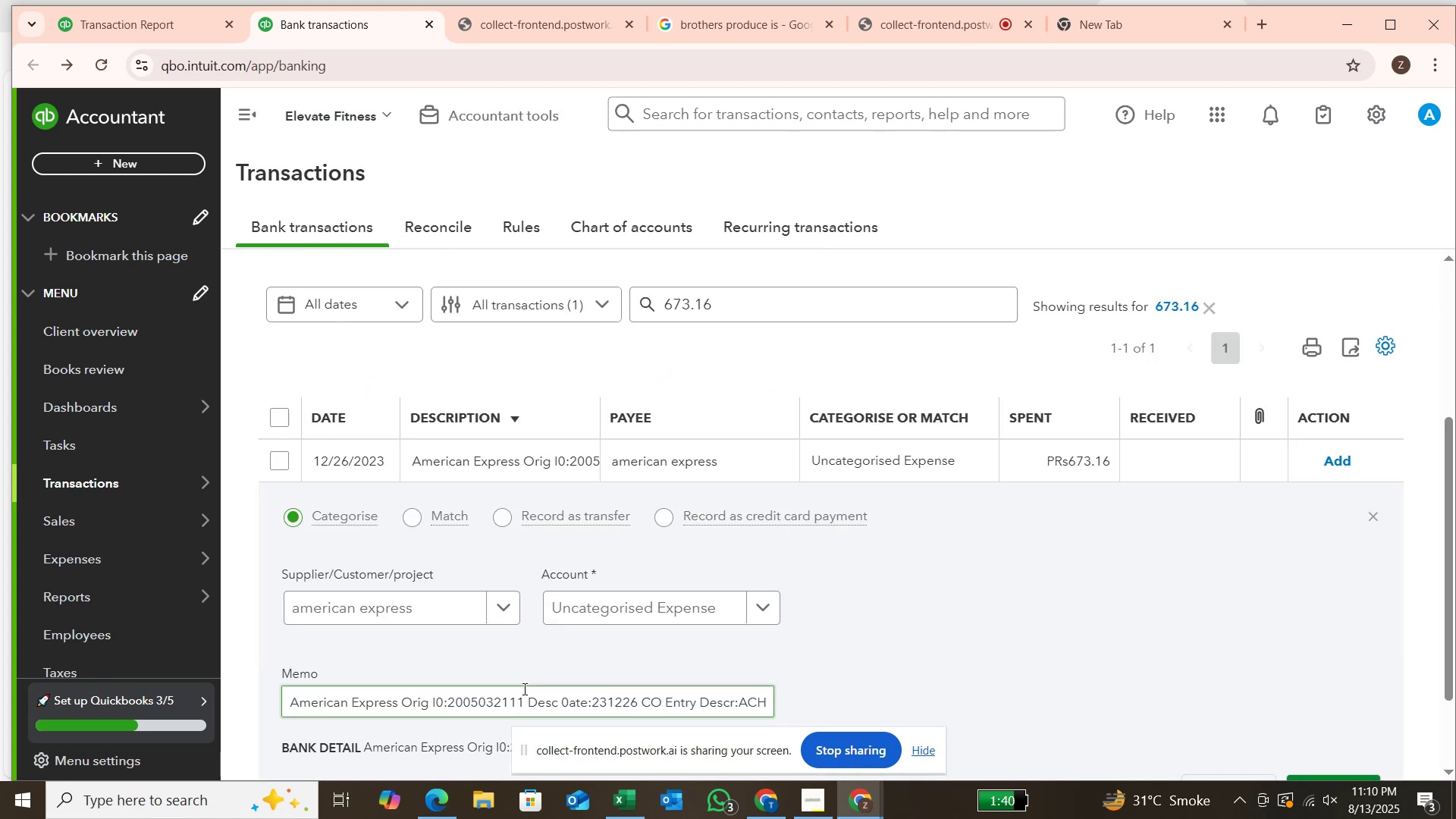 
left_click([504, 516])
 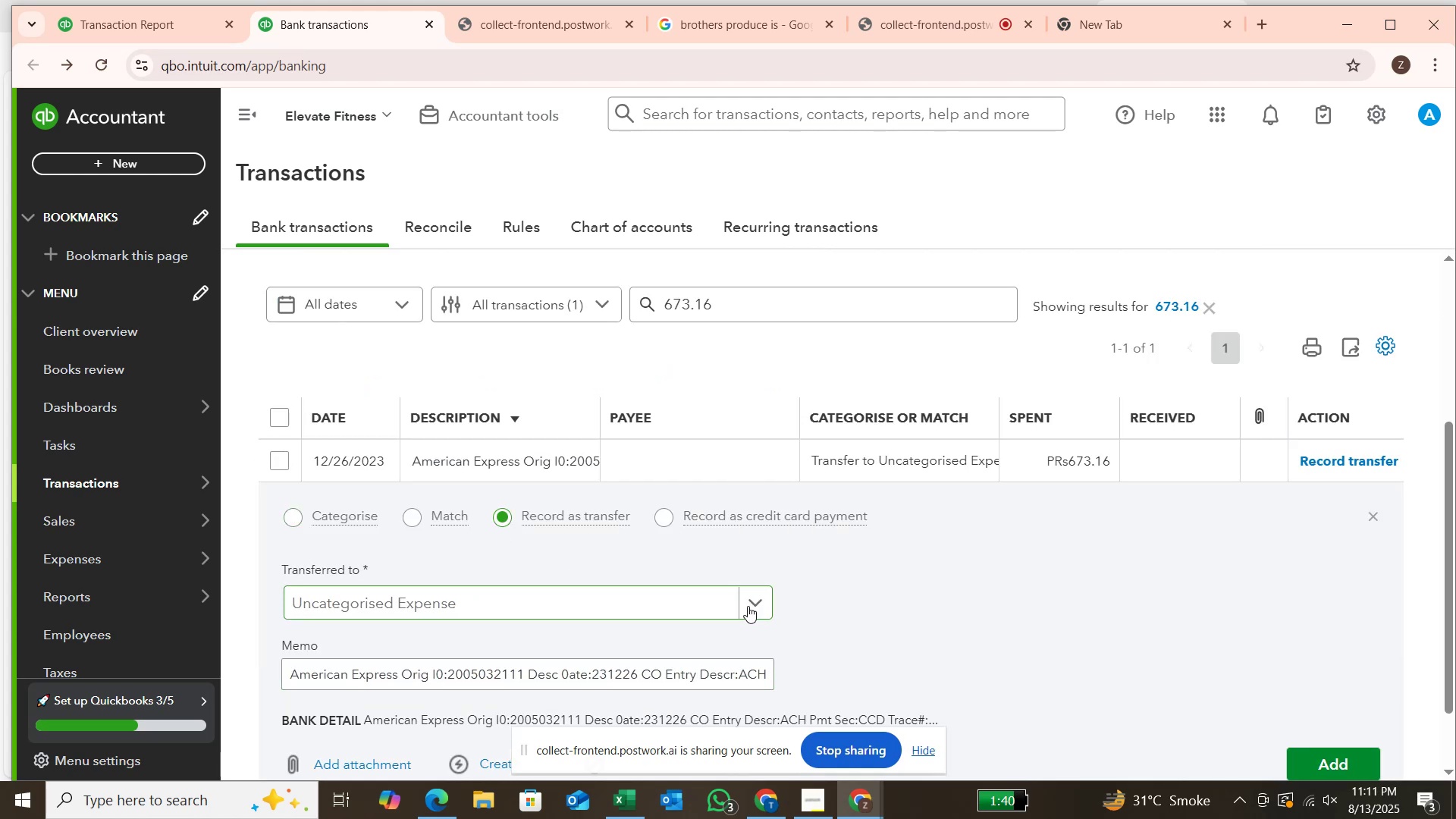 
scroll: coordinate [663, 576], scroll_direction: up, amount: 2.0
 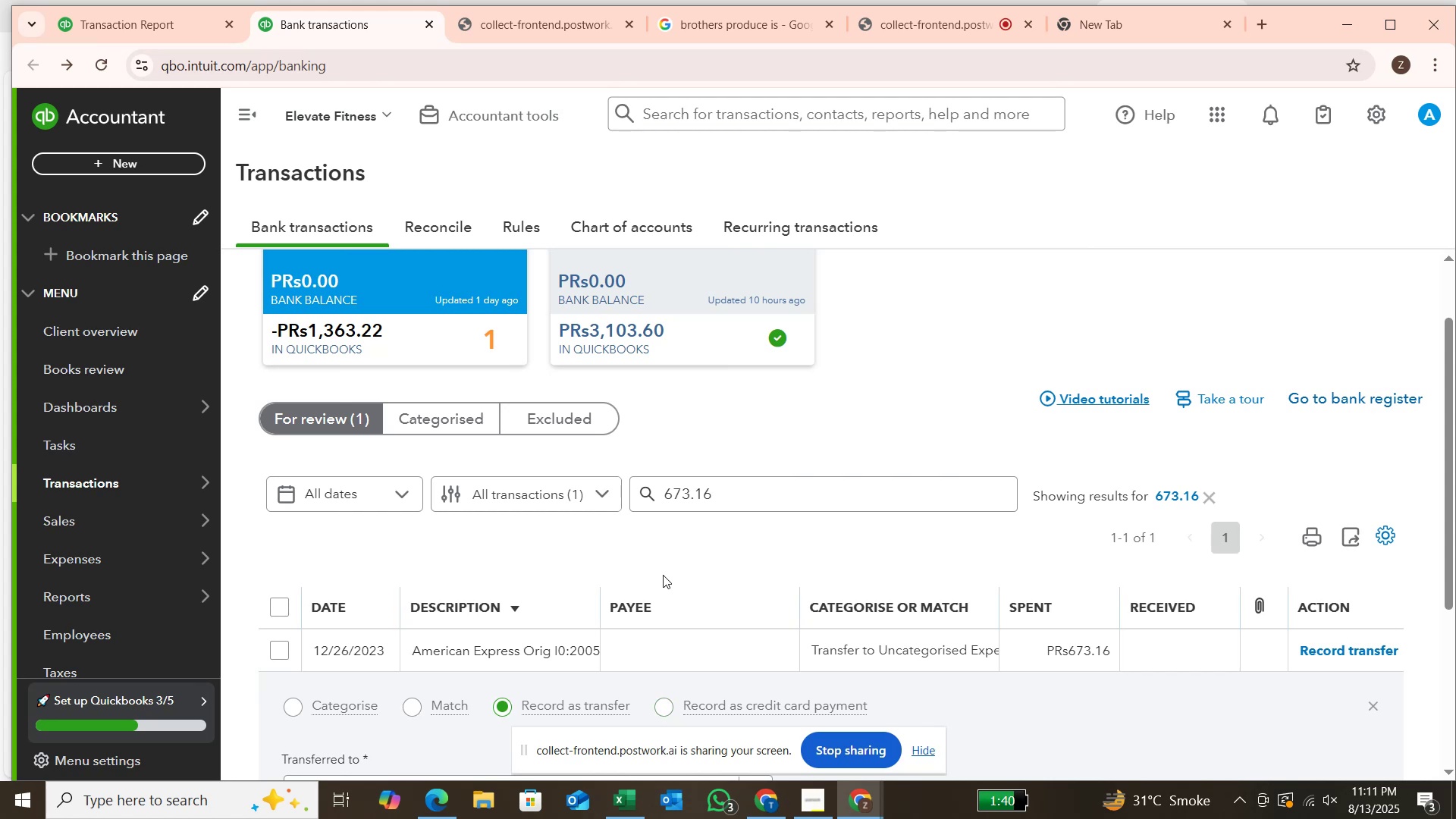 
scroll: coordinate [663, 575], scroll_direction: down, amount: 1.0
 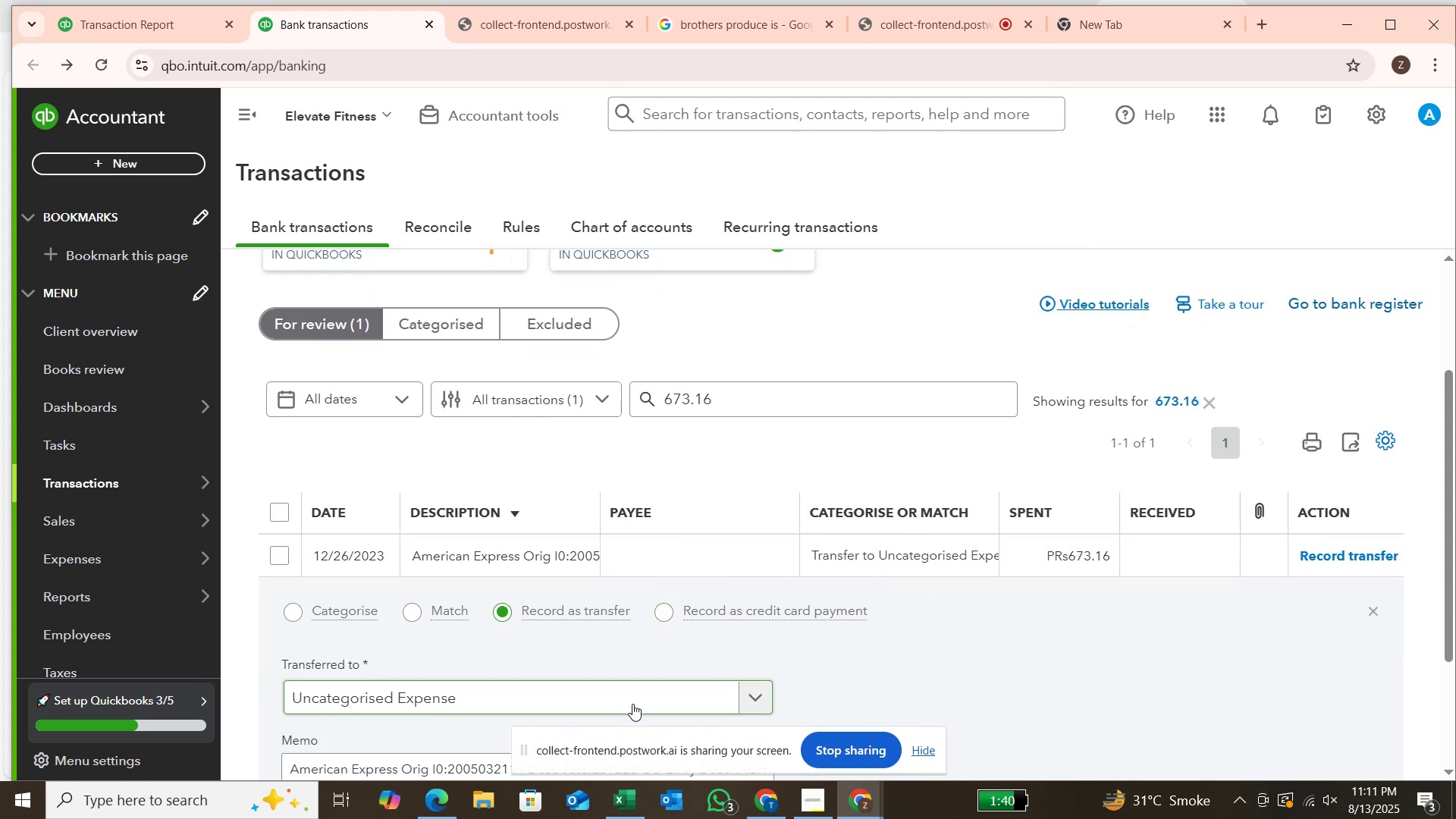 
left_click([634, 709])
 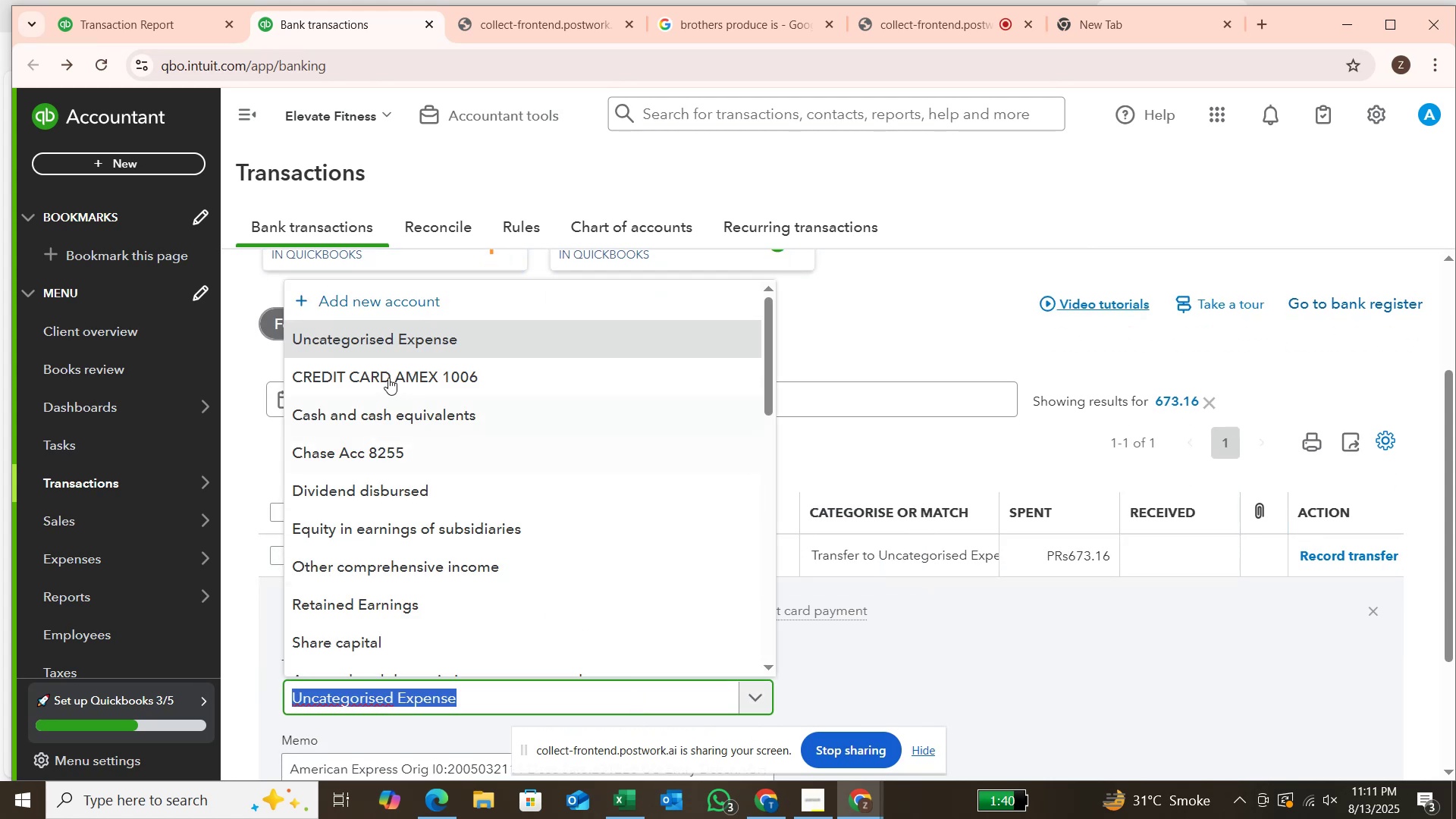 
left_click([388, 378])
 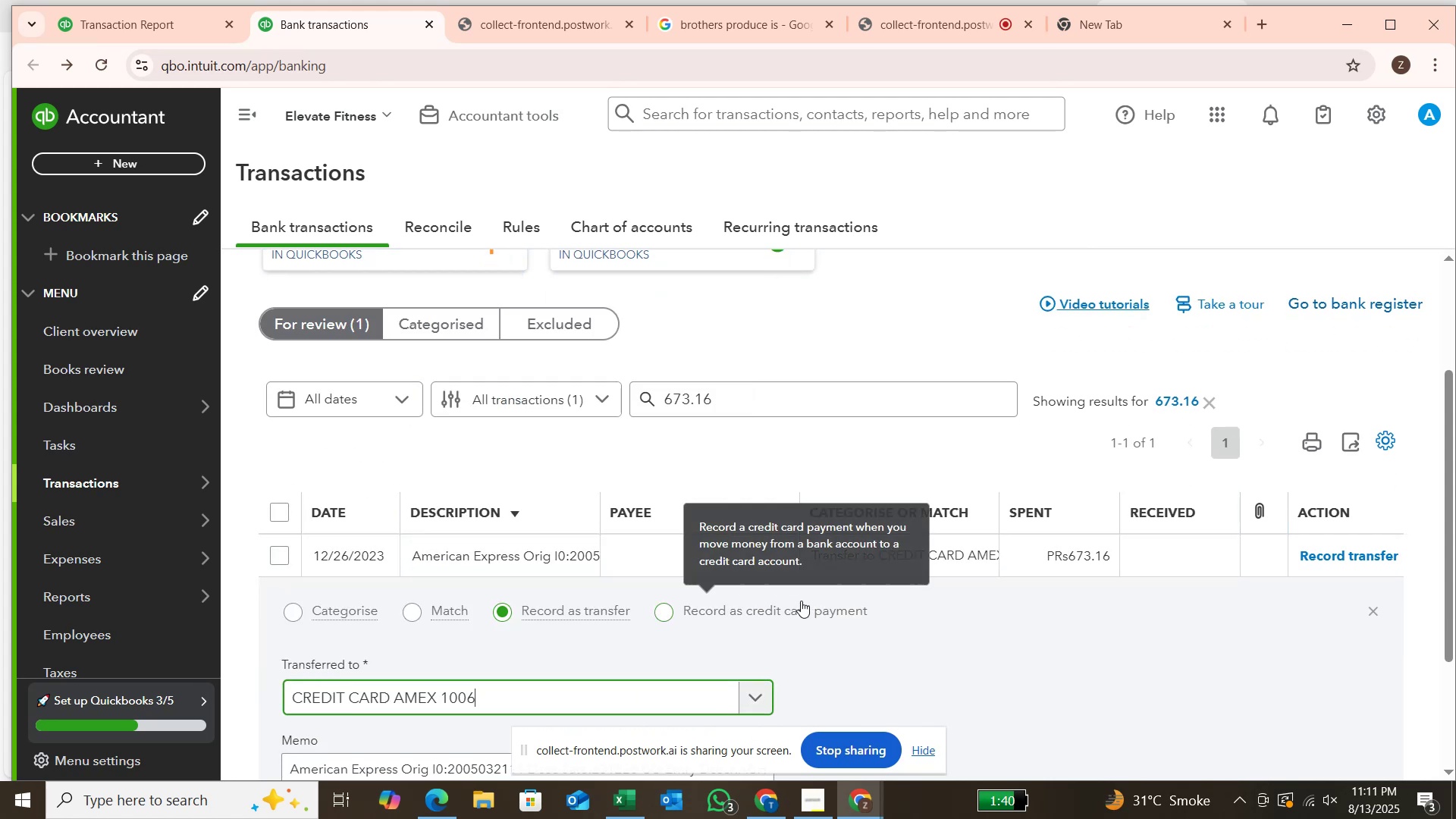 
left_click([794, 608])
 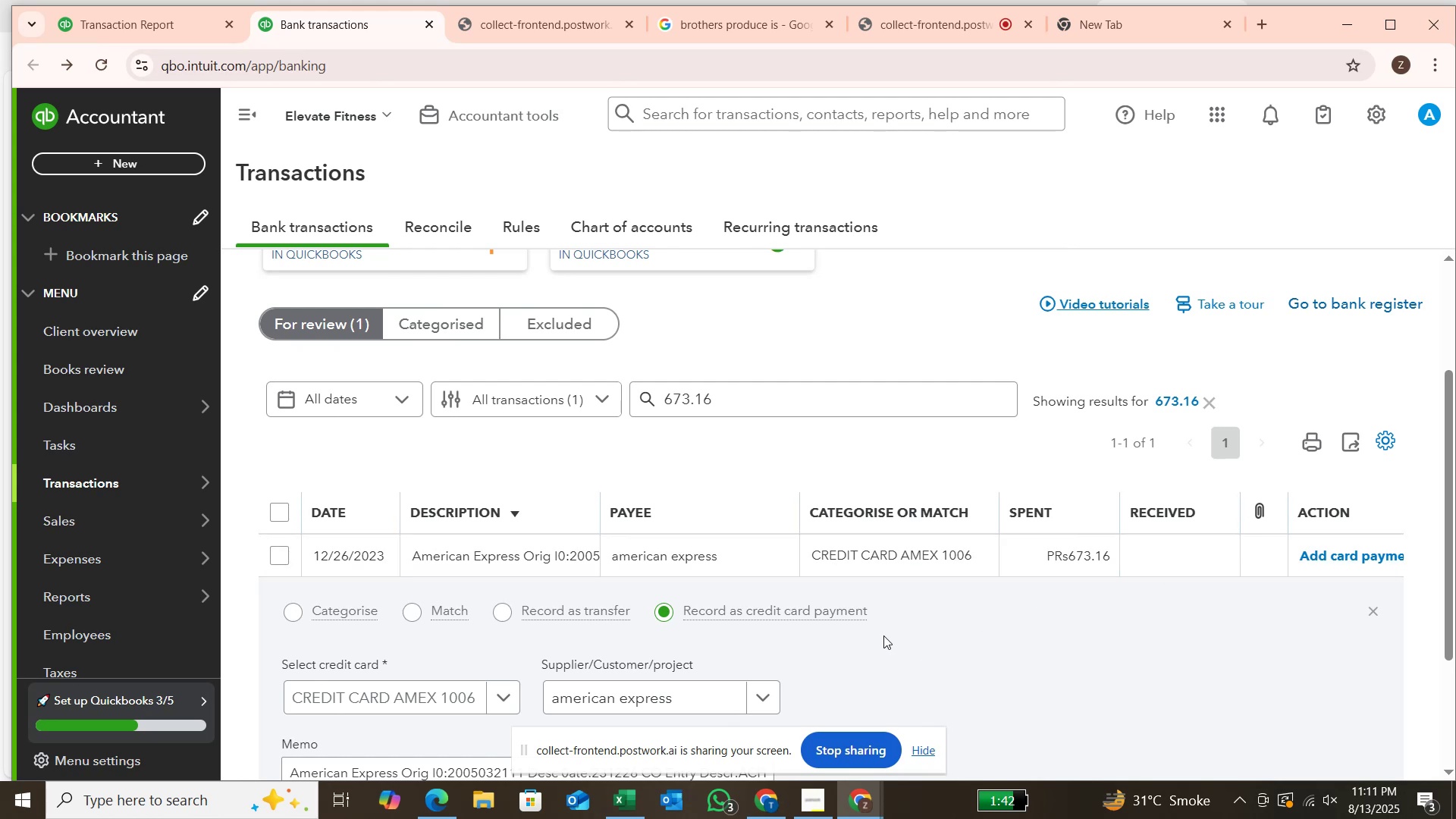 
wait(5.29)
 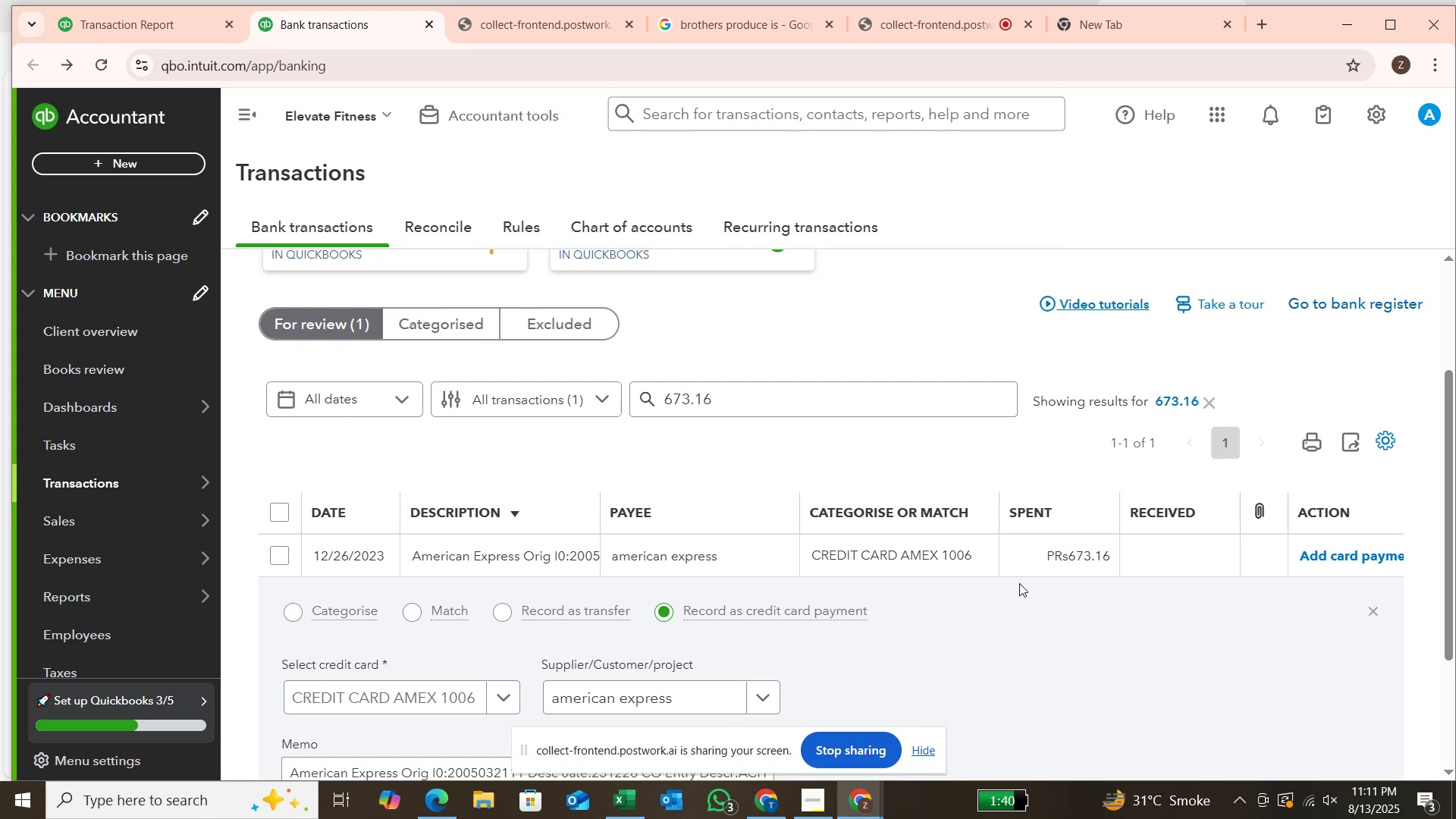 
left_click([509, 611])
 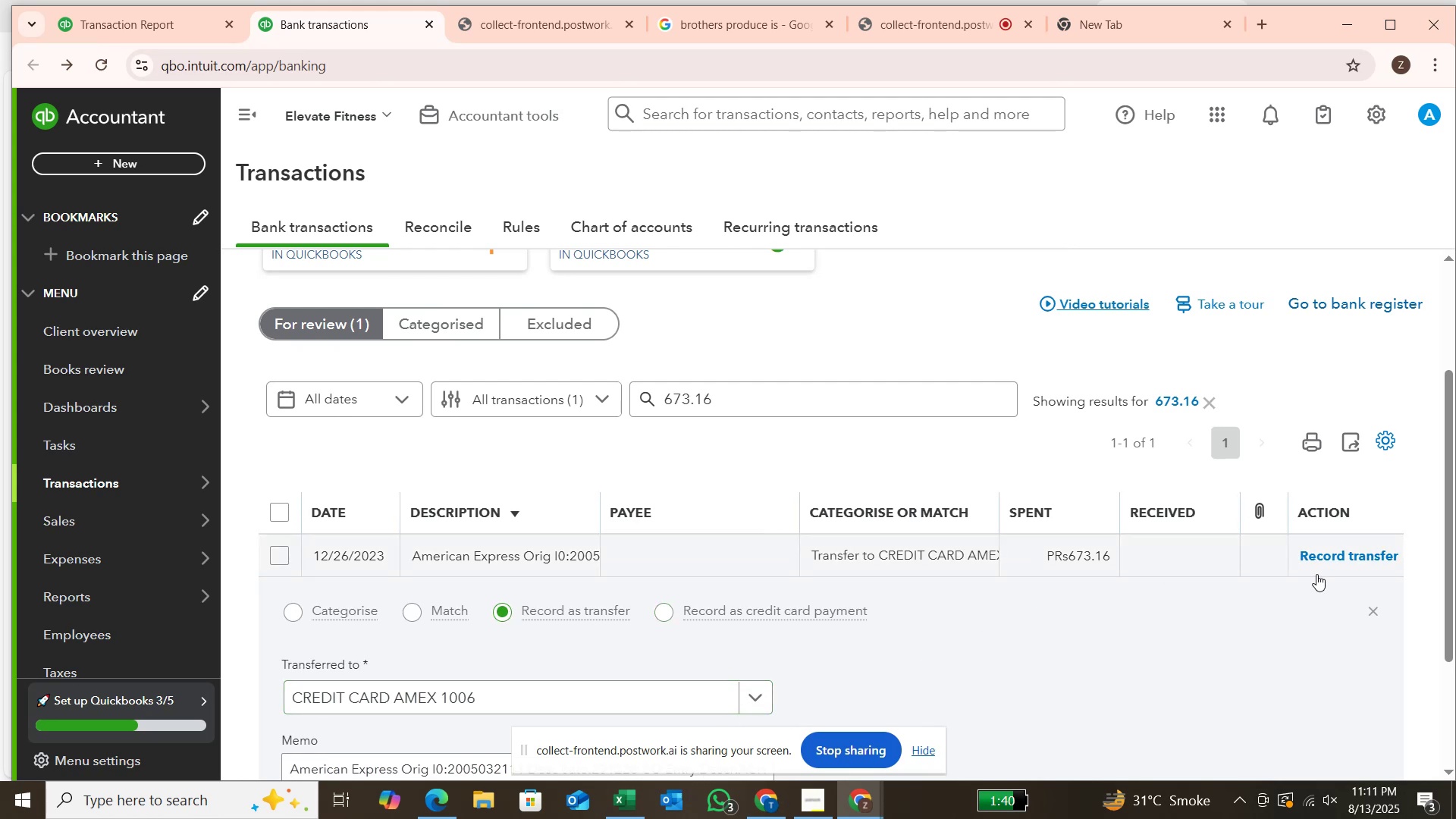 
left_click([1318, 561])
 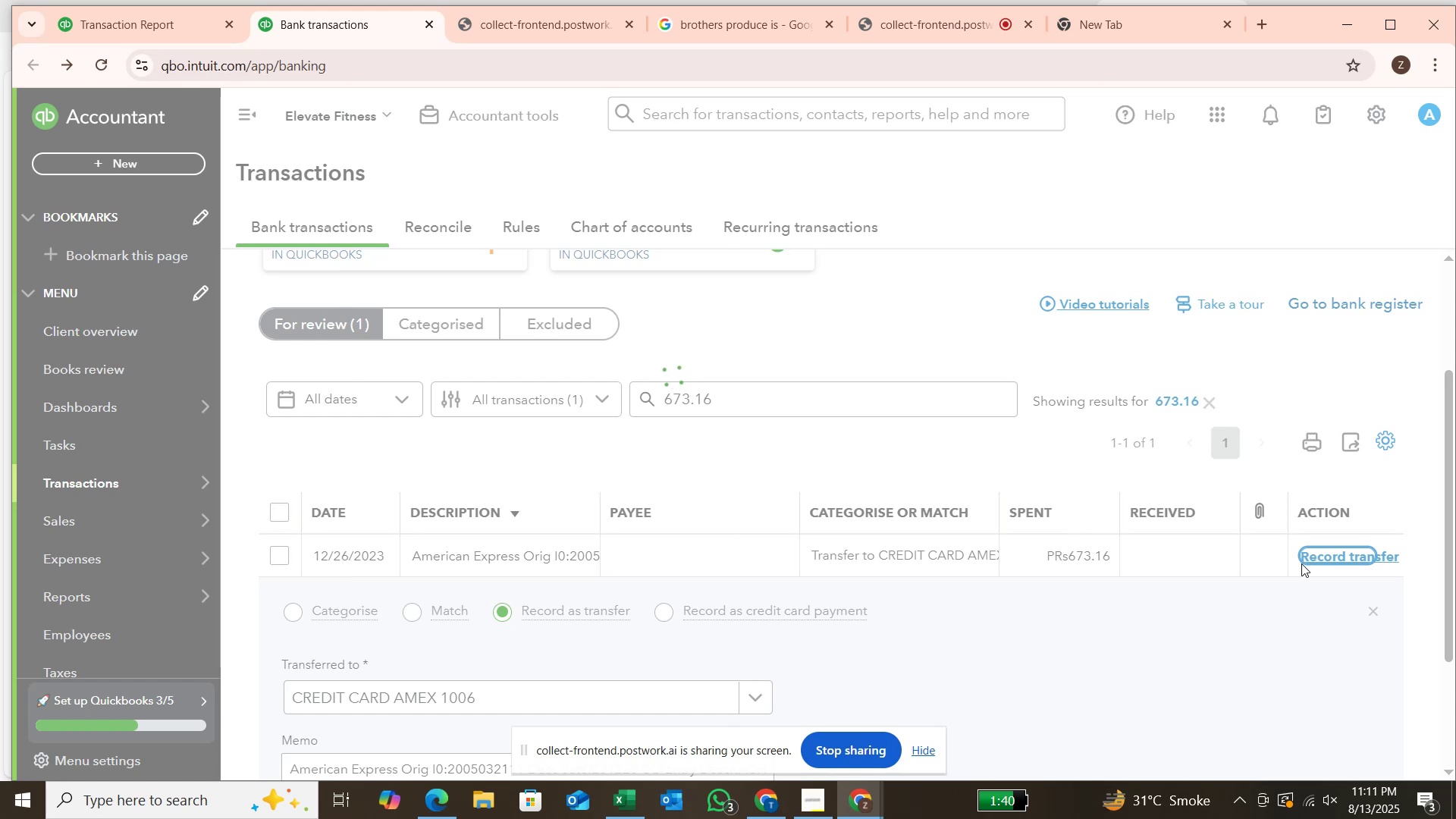 
wait(9.62)
 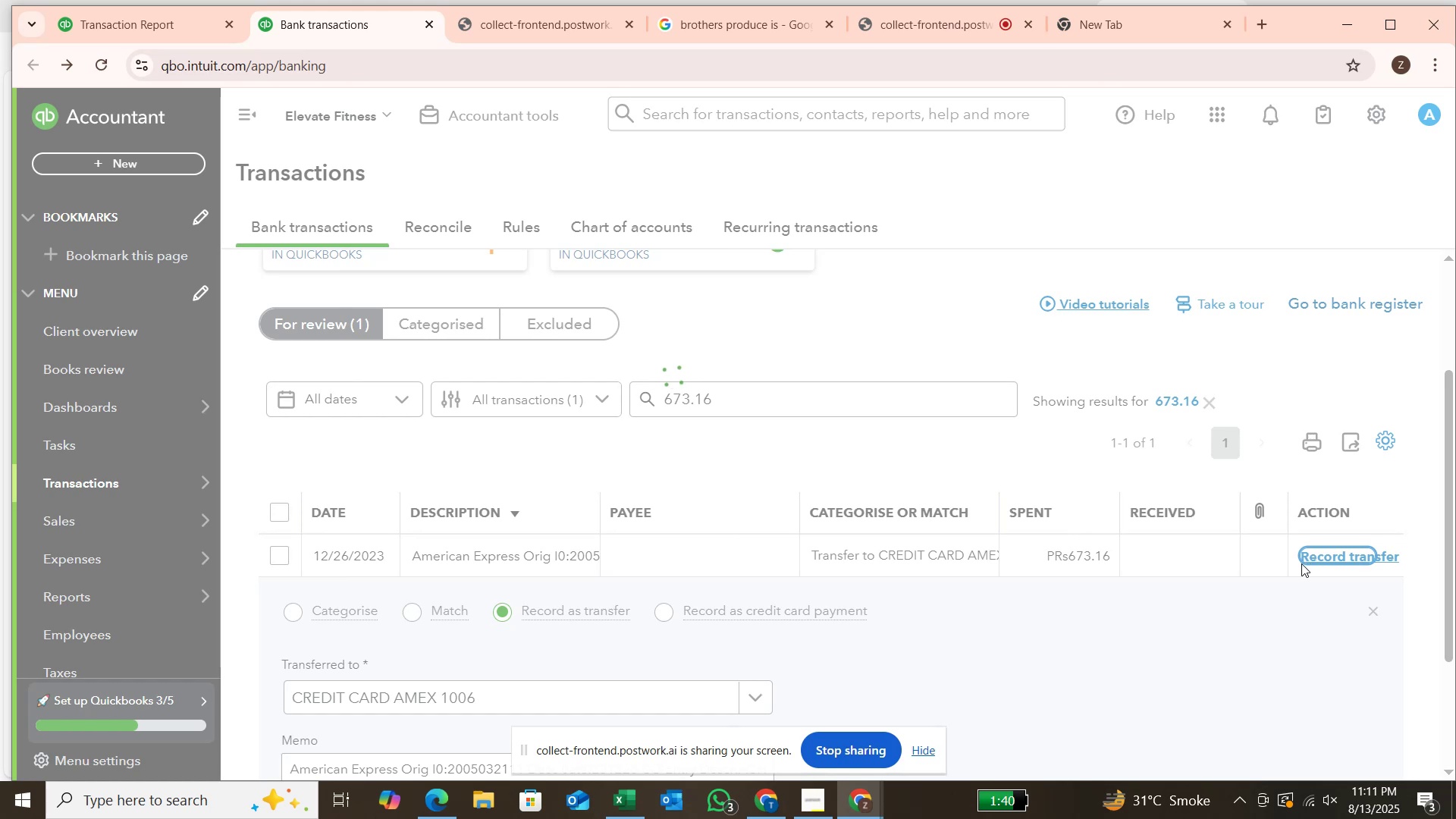 
left_click([1210, 454])
 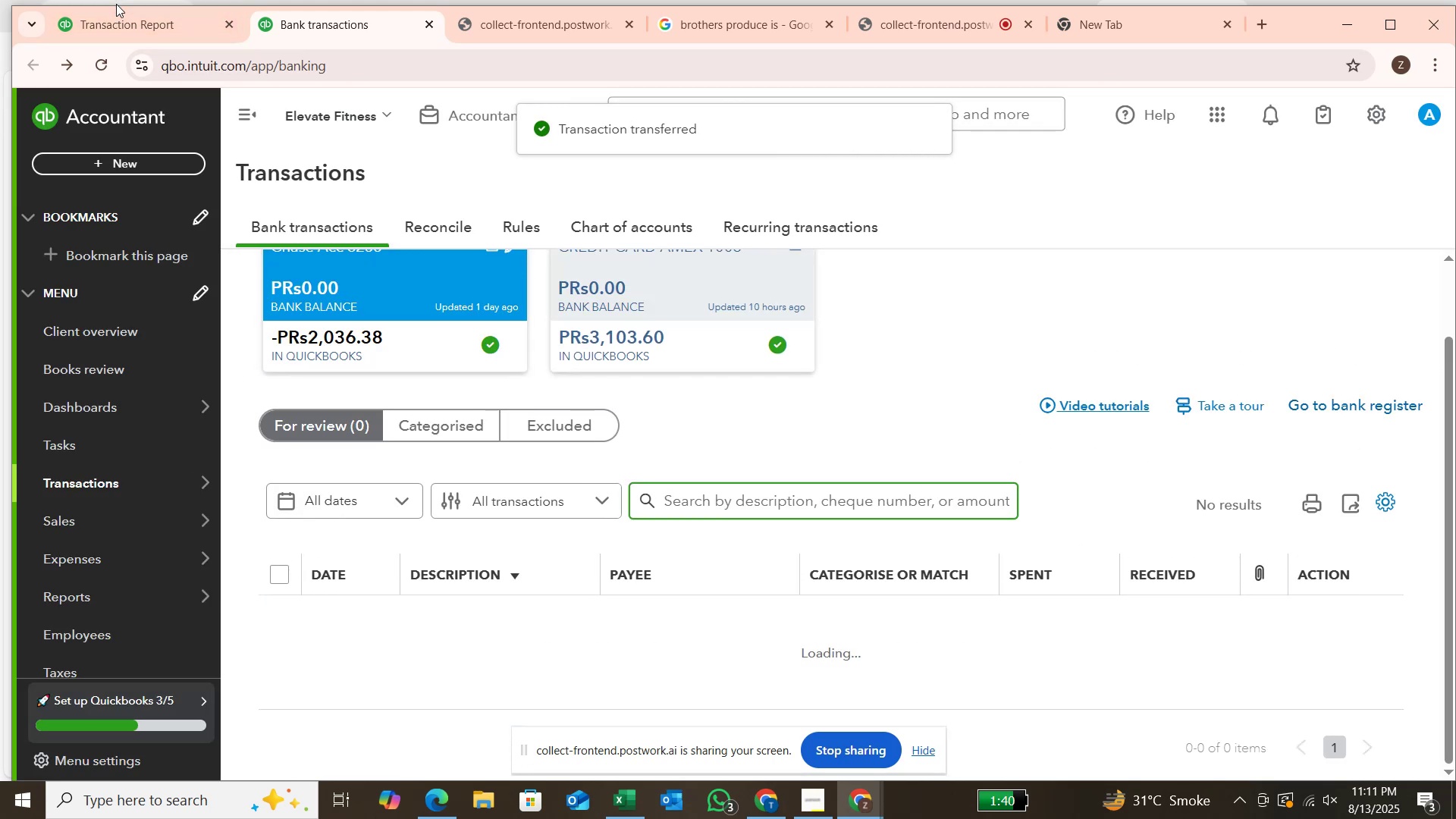 
left_click([120, 15])
 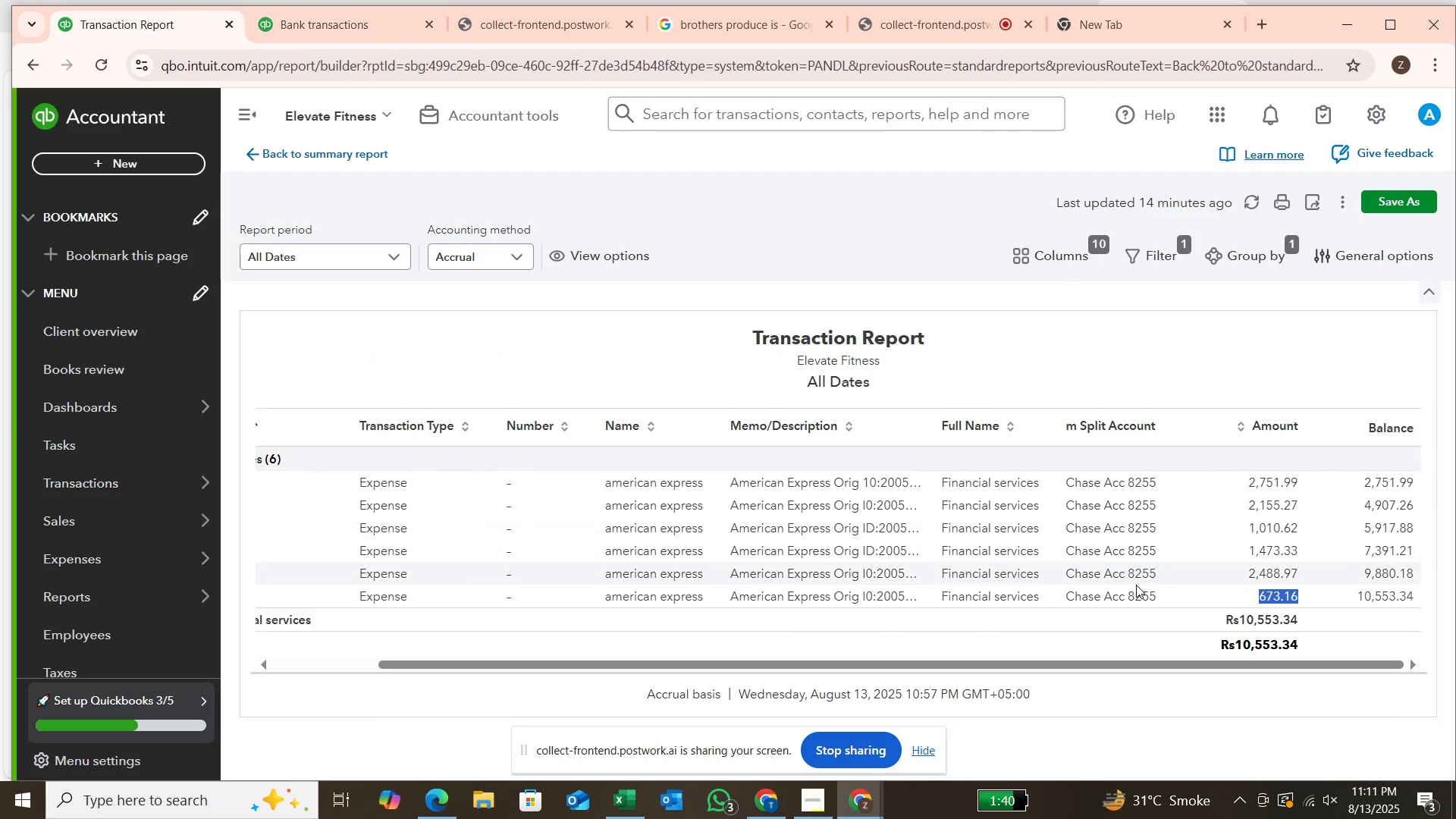 
scroll: coordinate [1138, 580], scroll_direction: down, amount: 3.0
 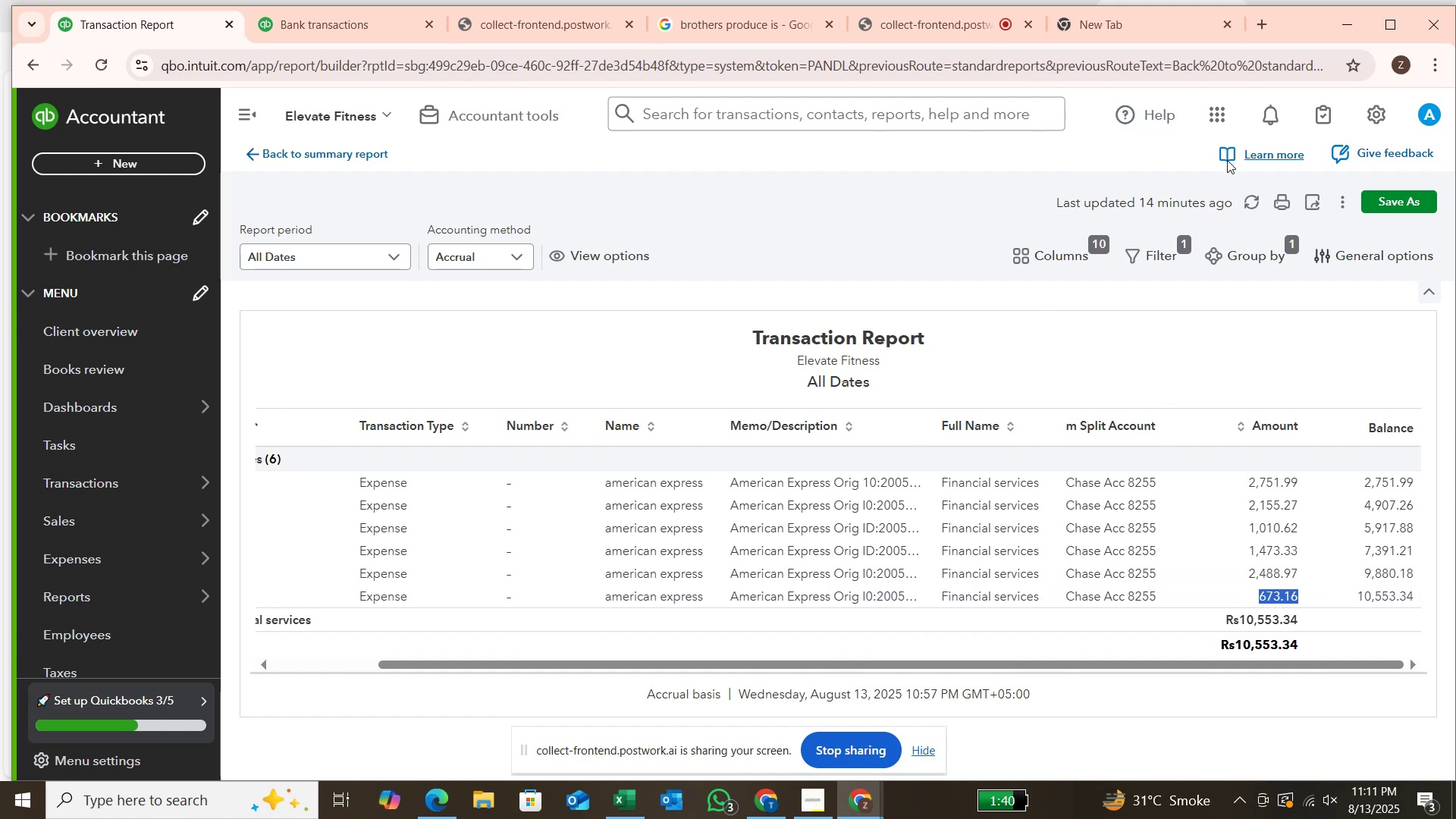 
left_click([1250, 202])
 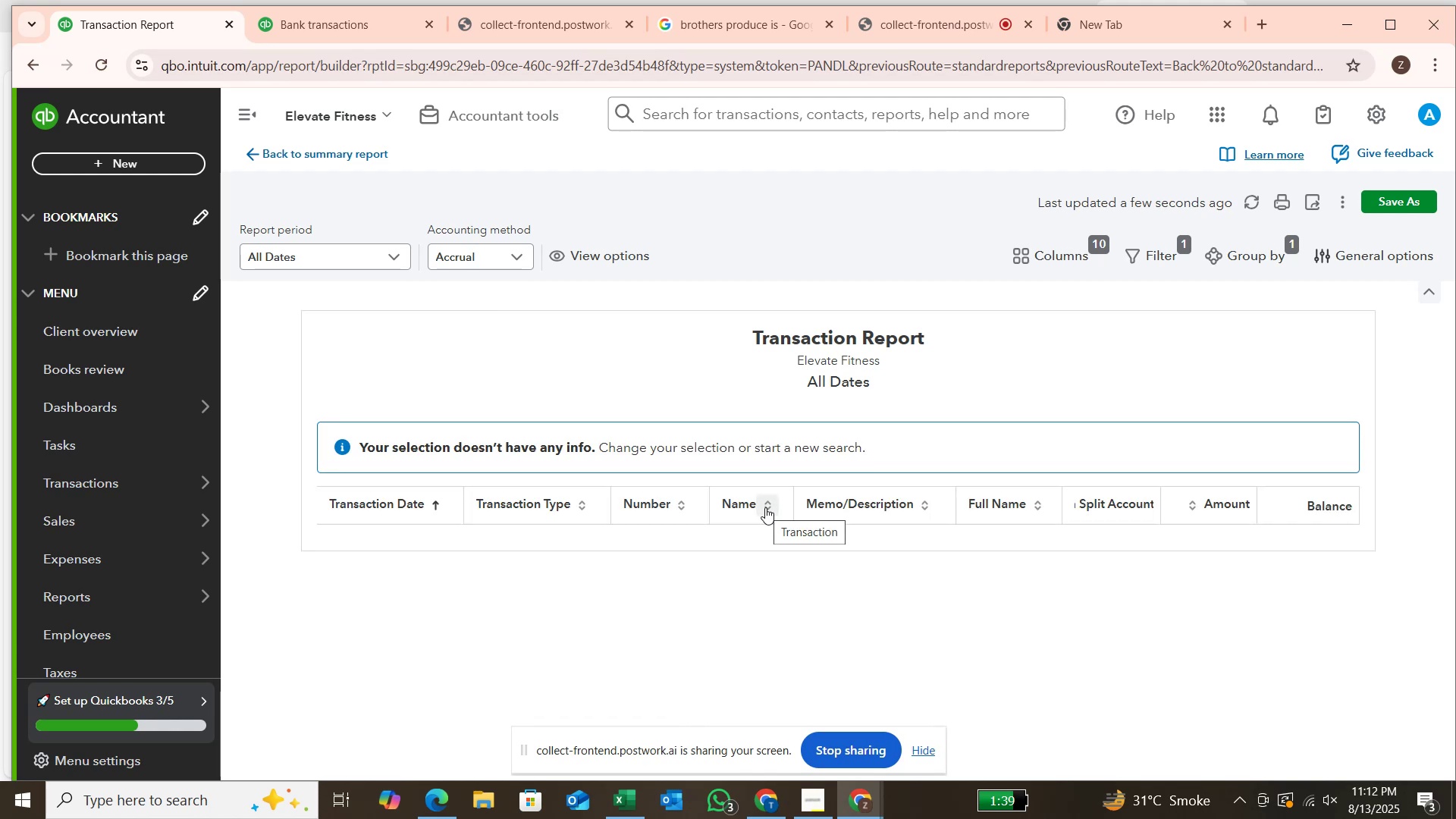 
wait(40.18)
 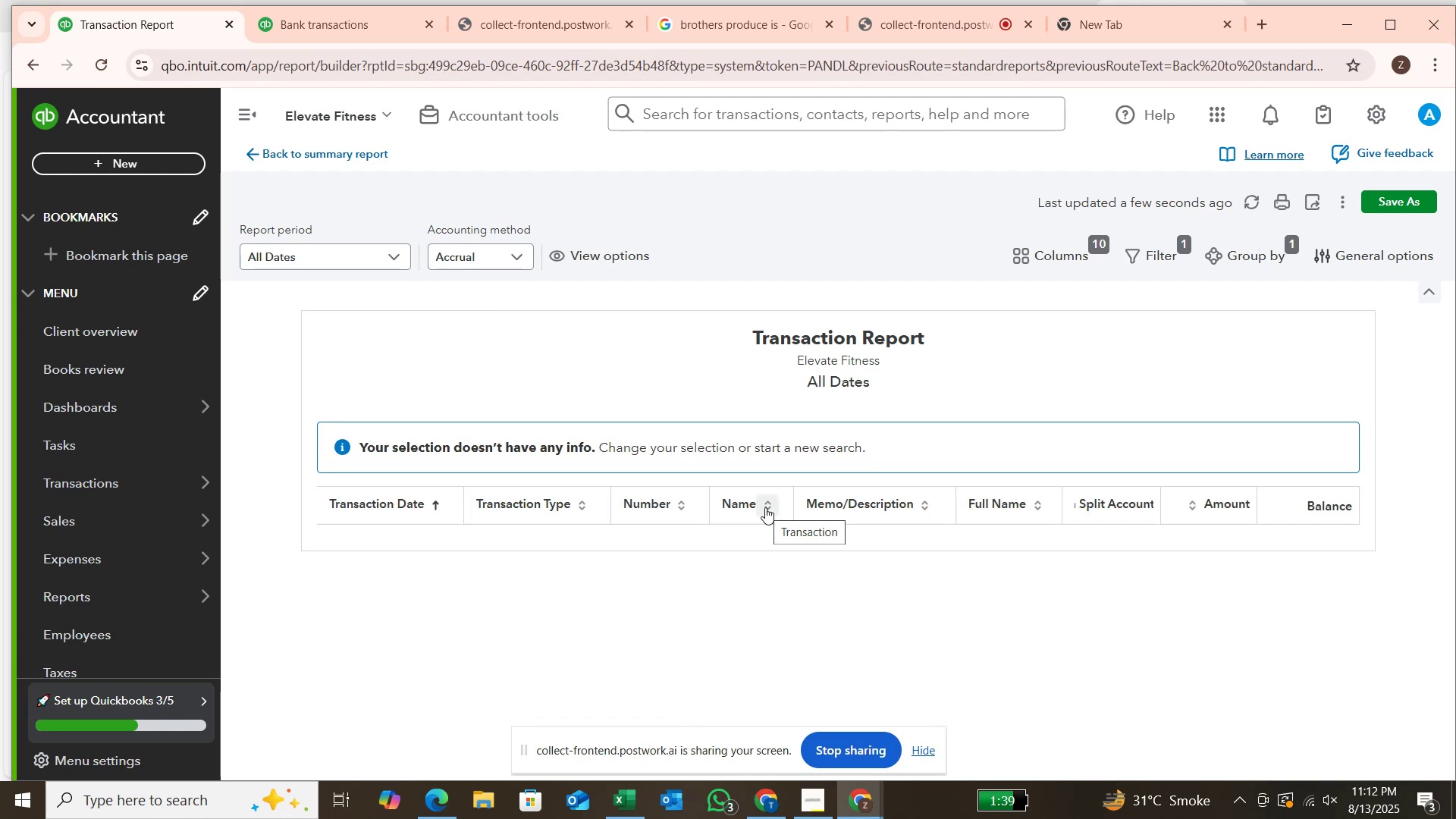 
scroll: coordinate [819, 459], scroll_direction: down, amount: 7.0
 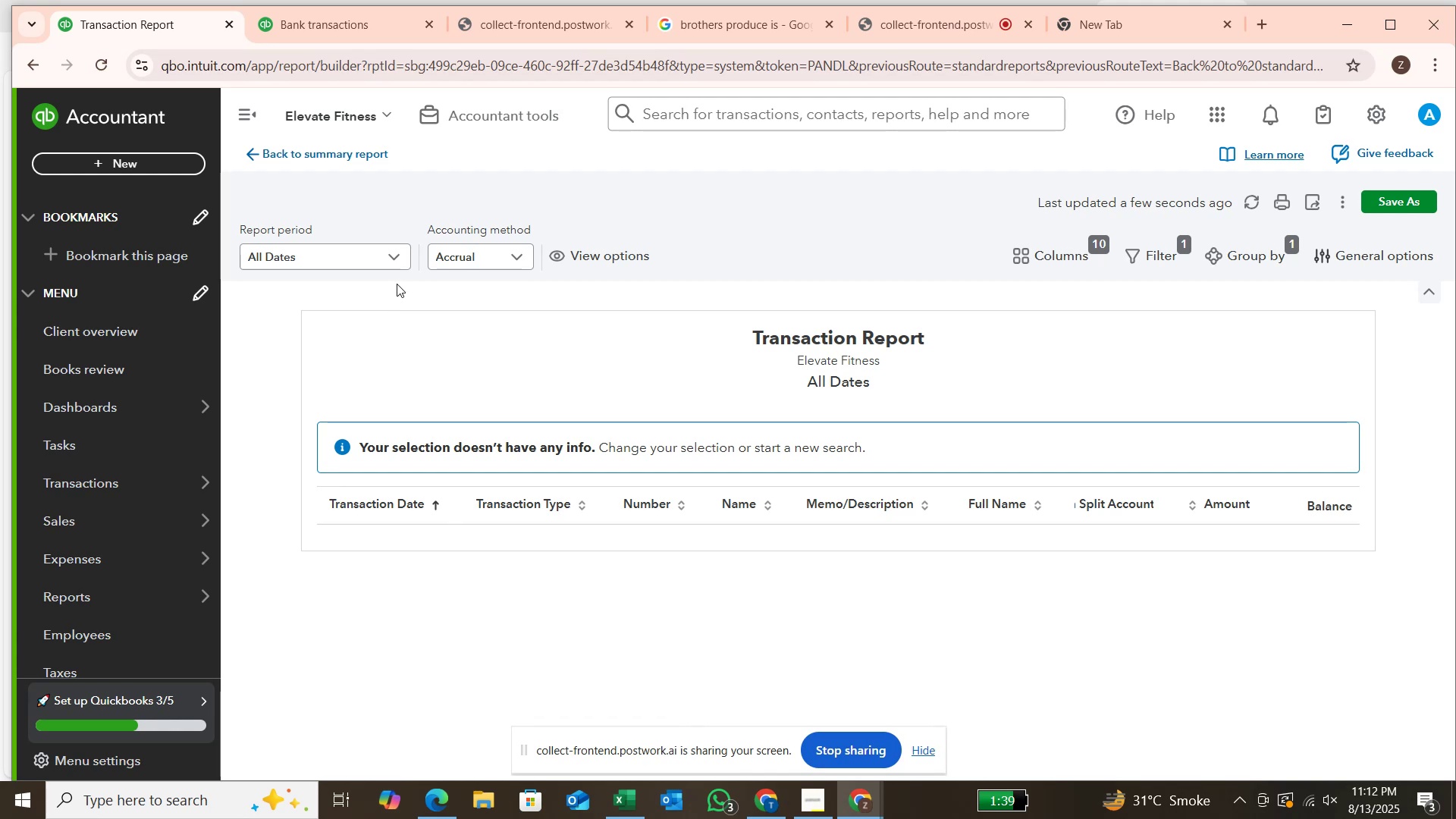 
left_click([406, 265])
 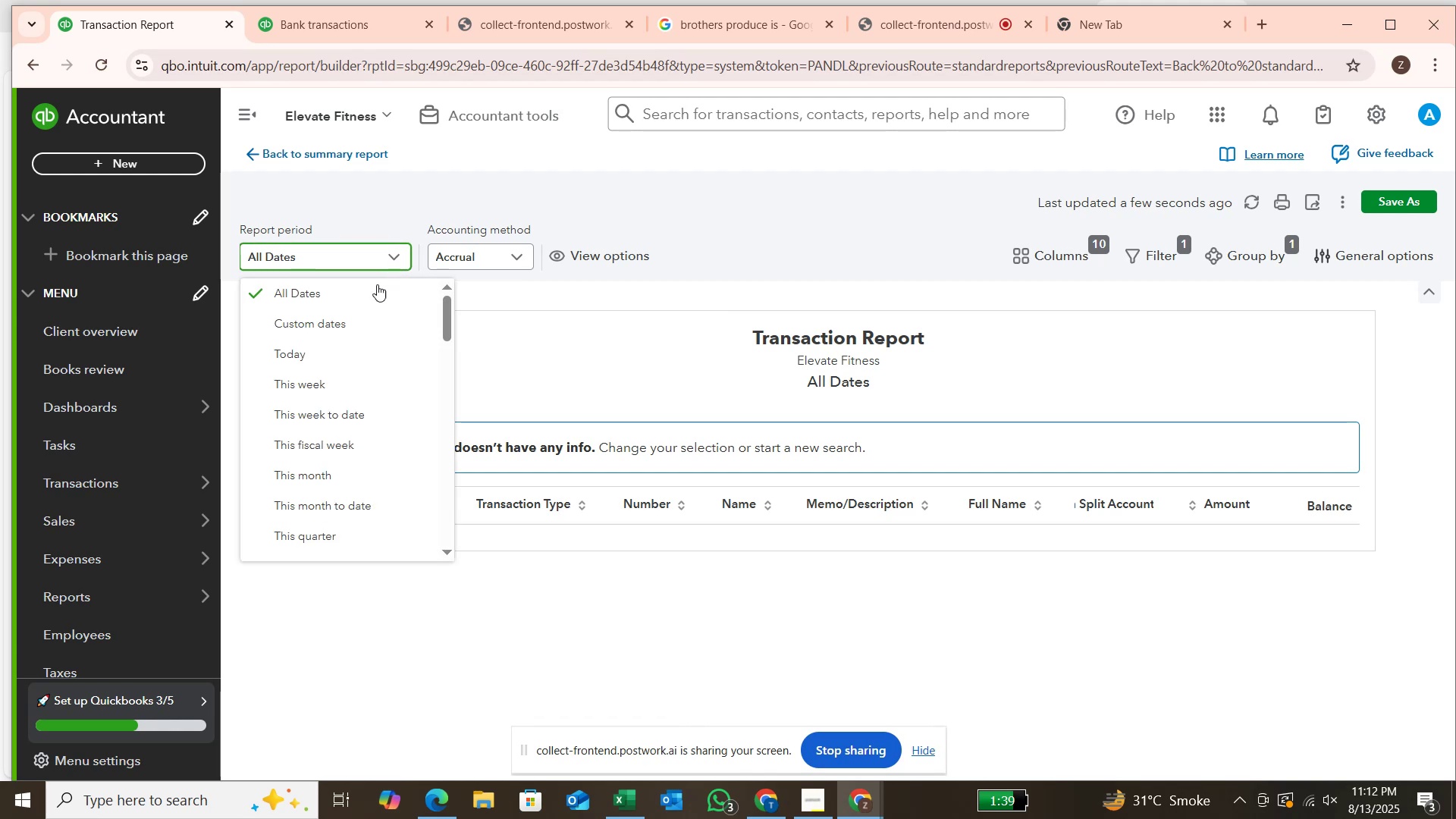 
left_click([366, 298])
 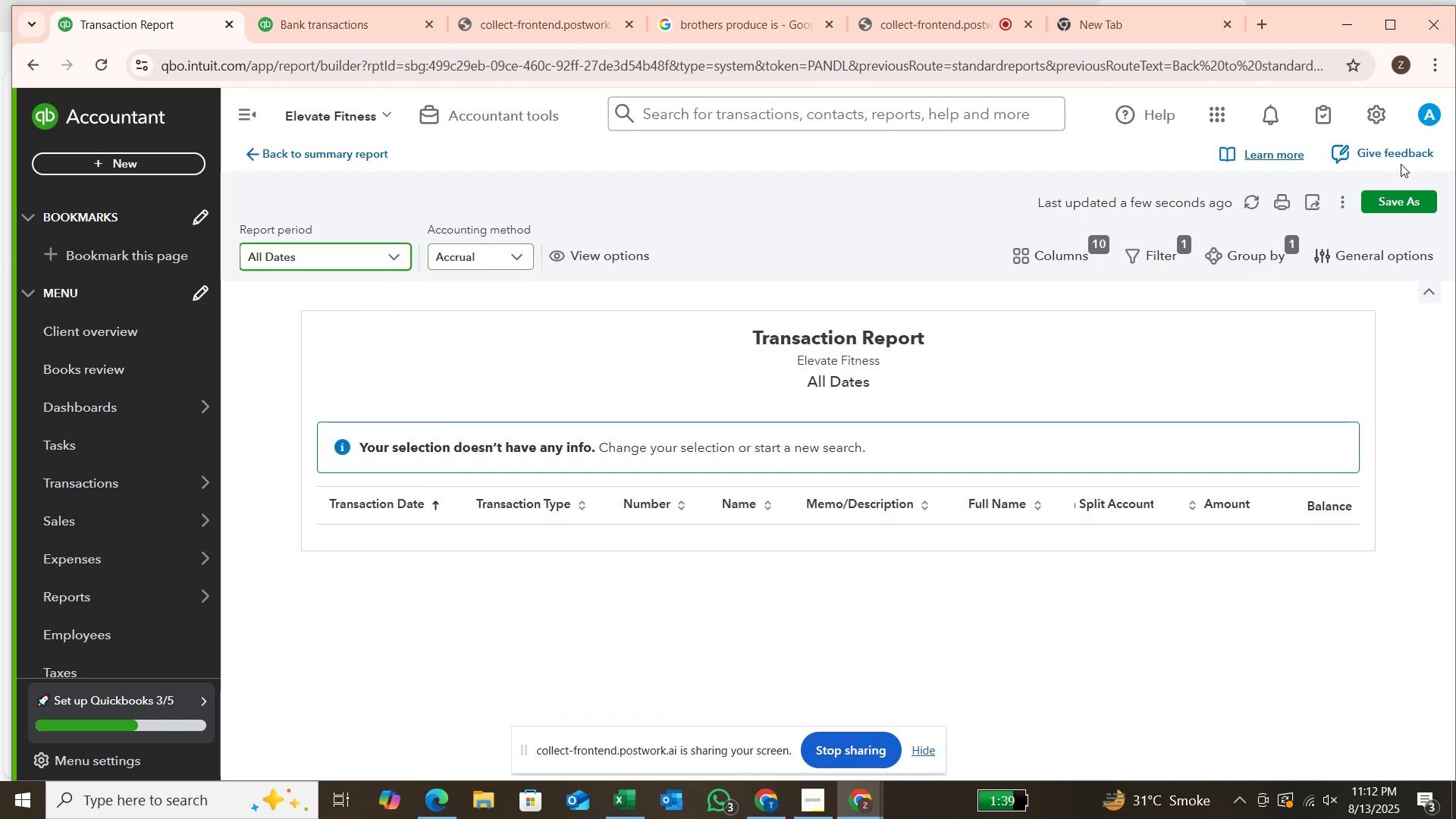 
left_click([1253, 204])
 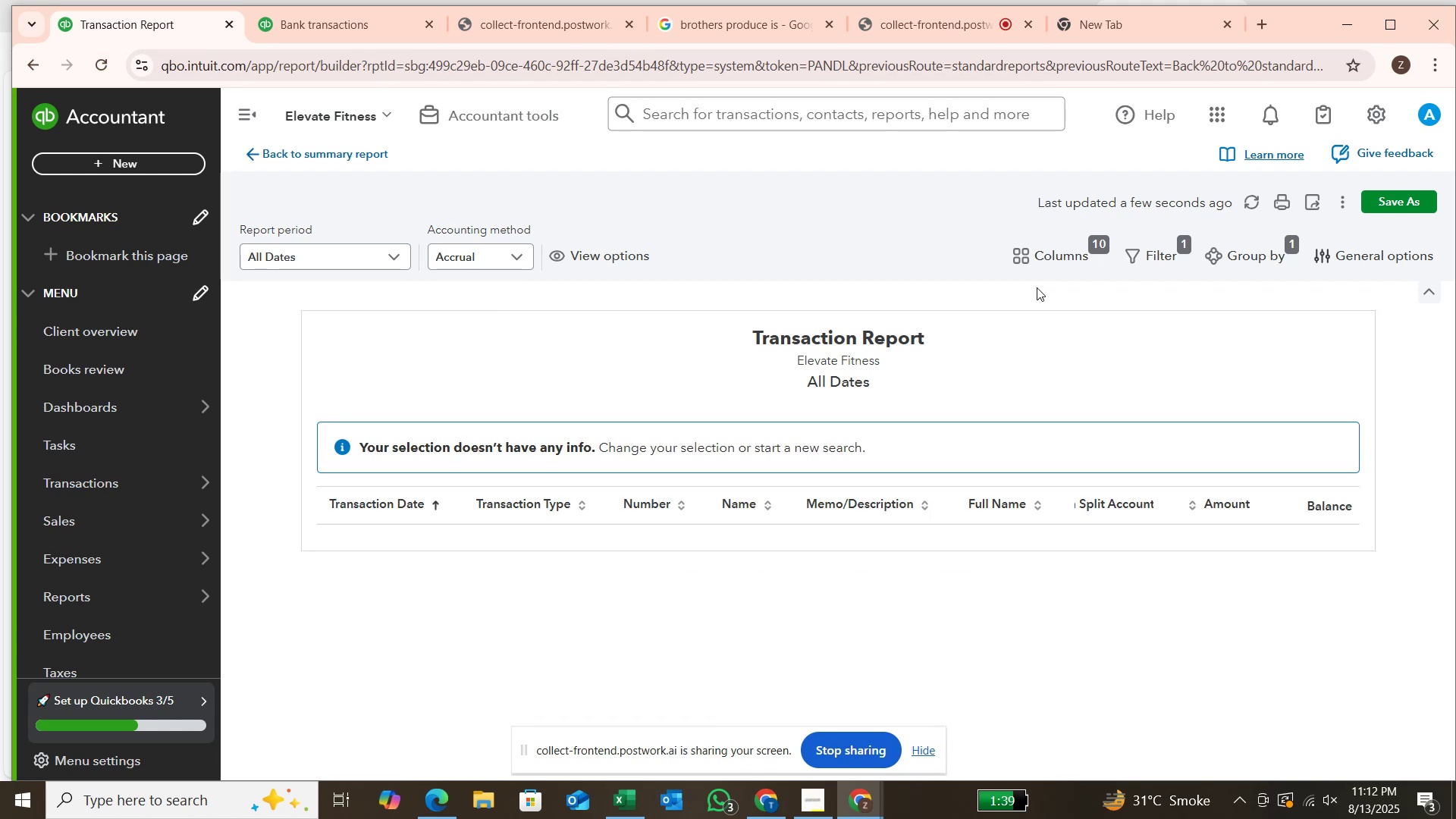 
wait(8.06)
 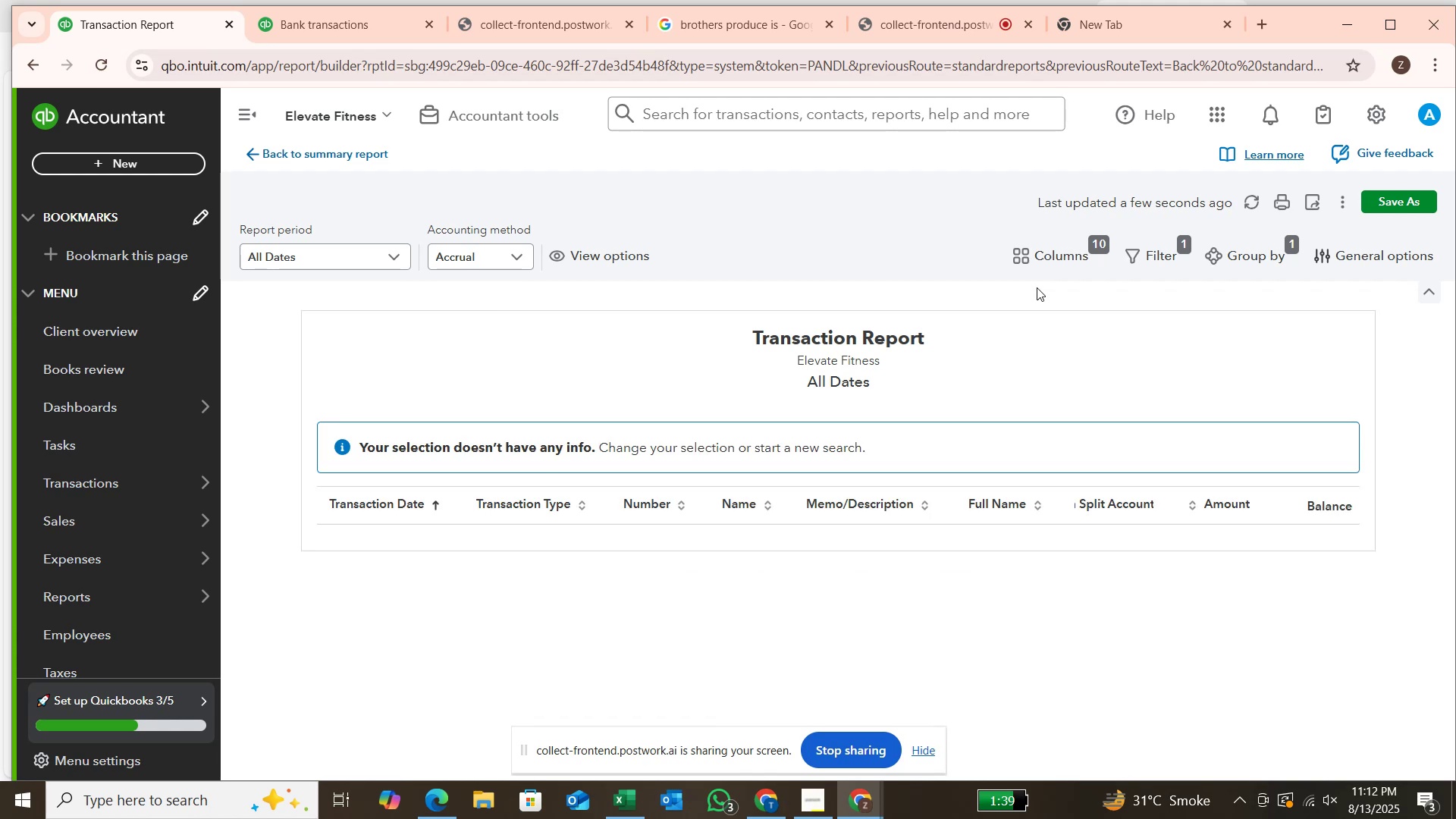 
mouse_move([185, 591])
 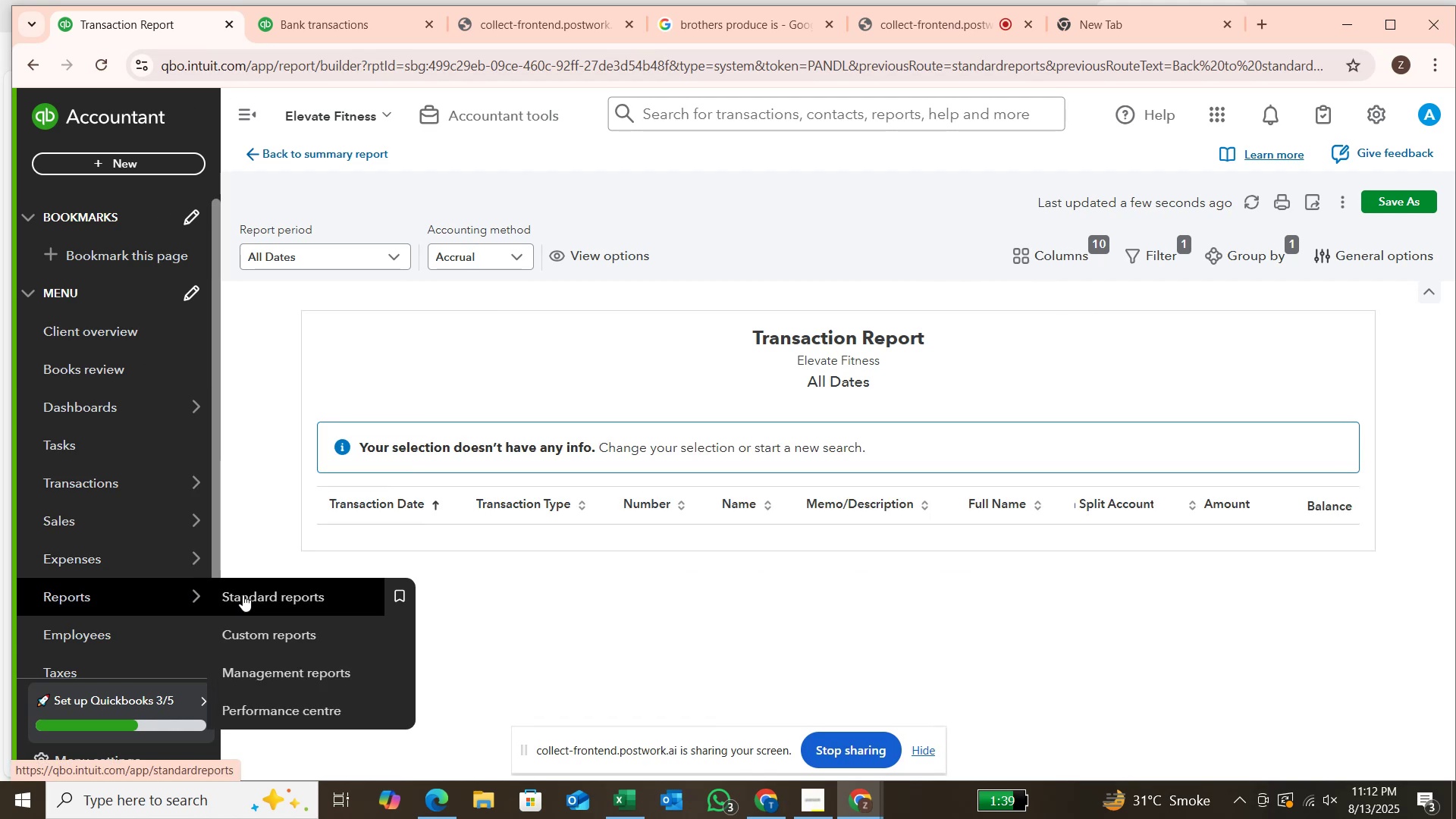 
left_click([243, 595])
 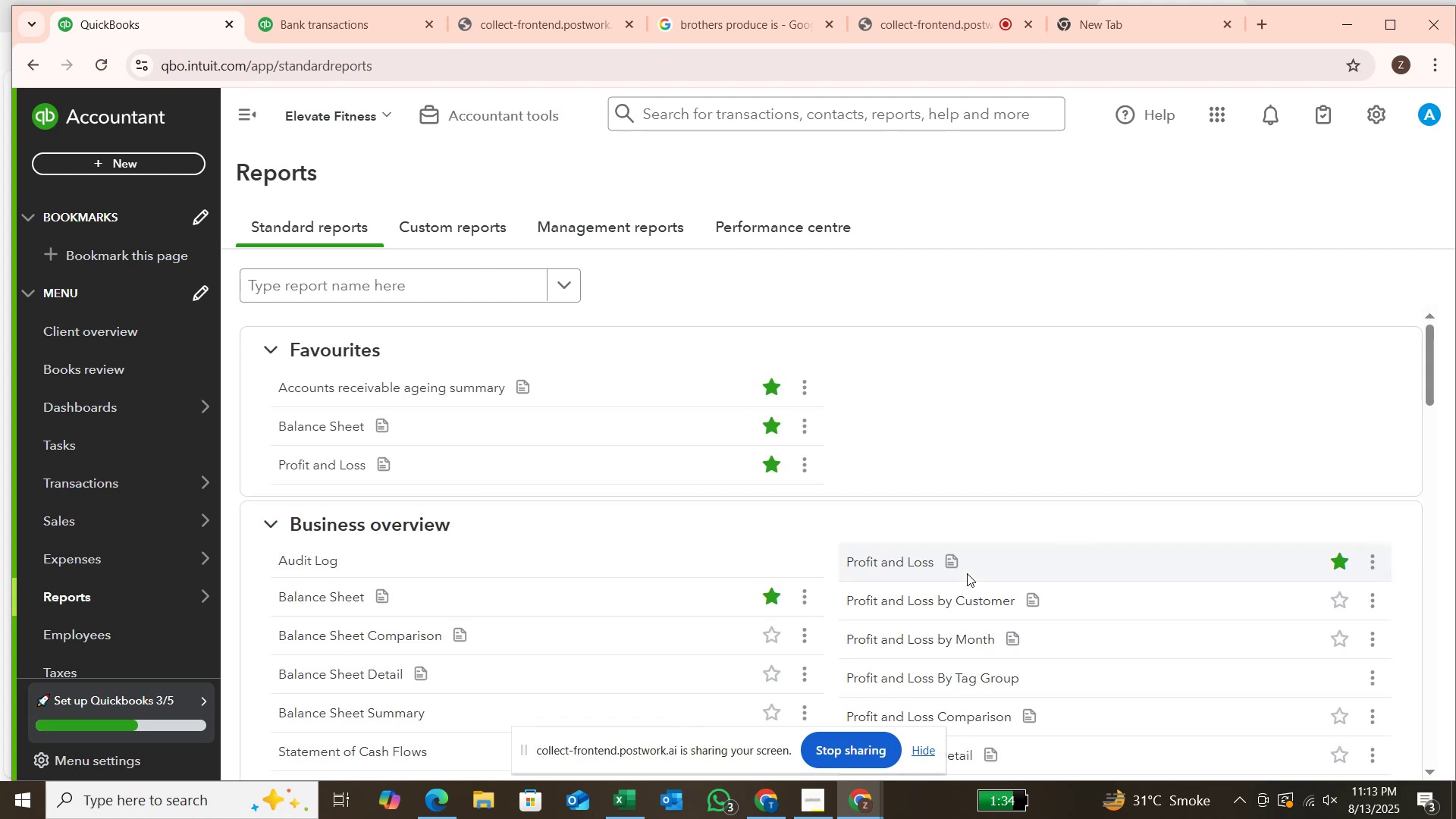 
wait(24.74)
 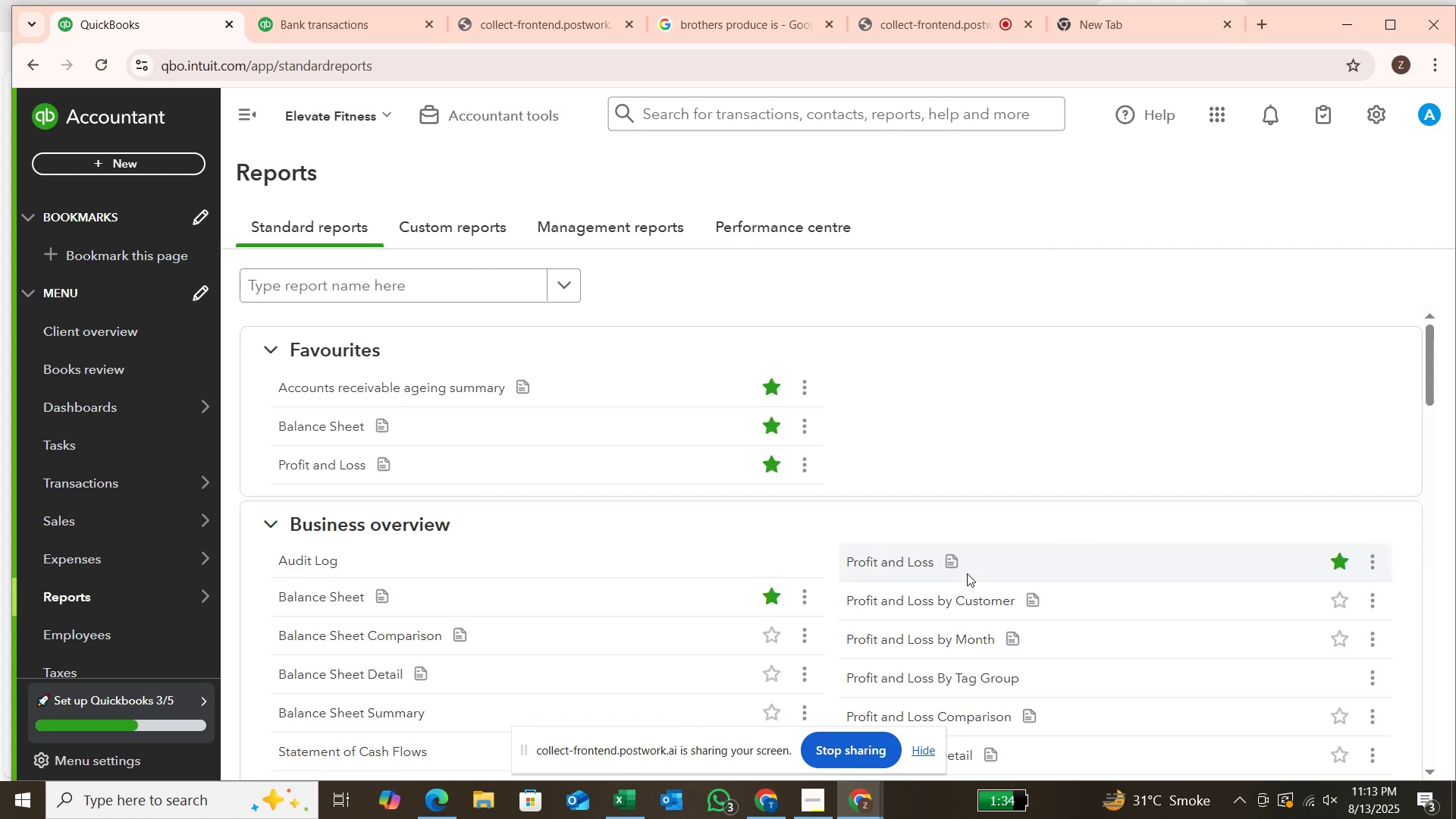 
mouse_move([310, 435])
 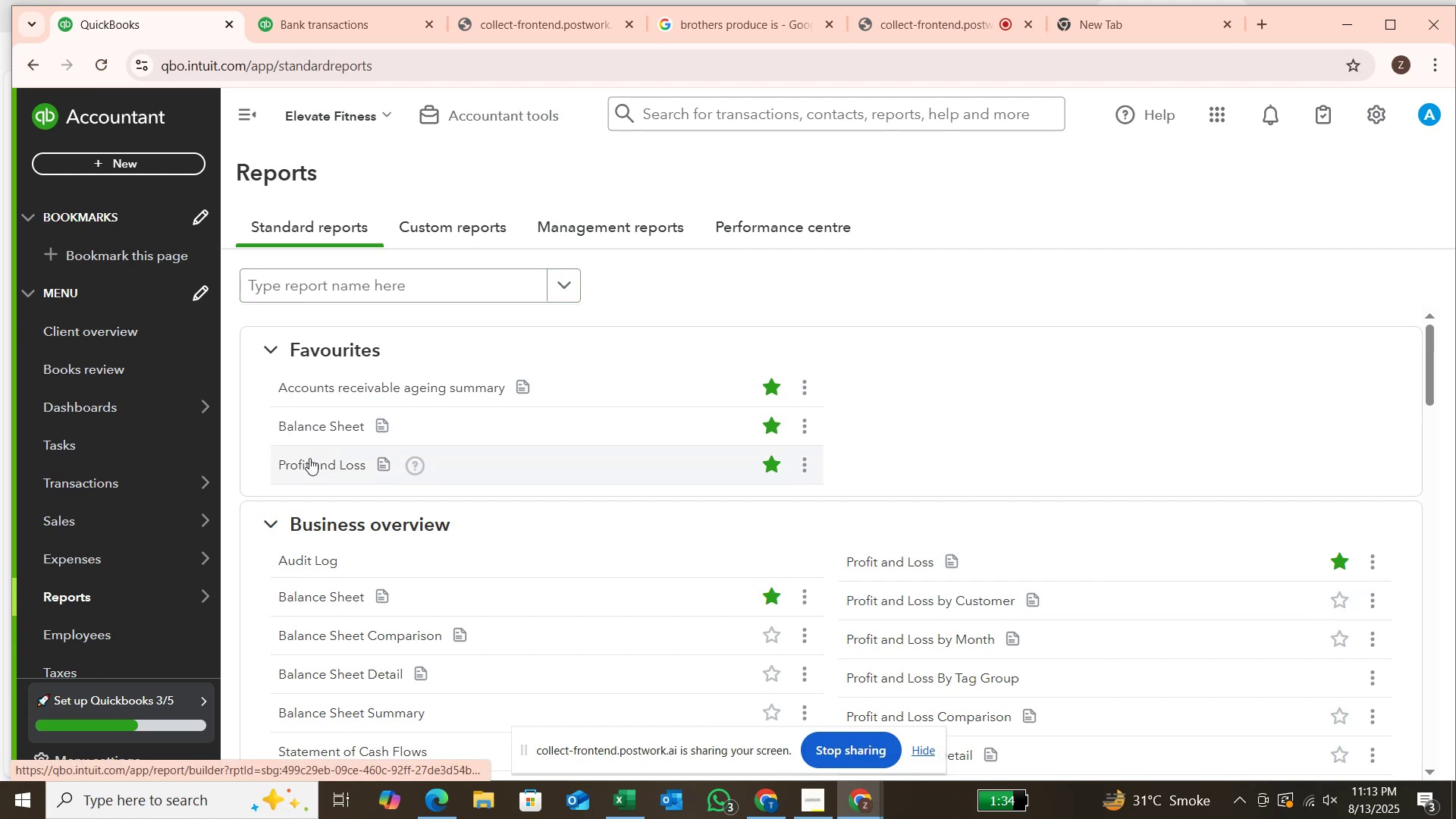 
left_click([309, 458])
 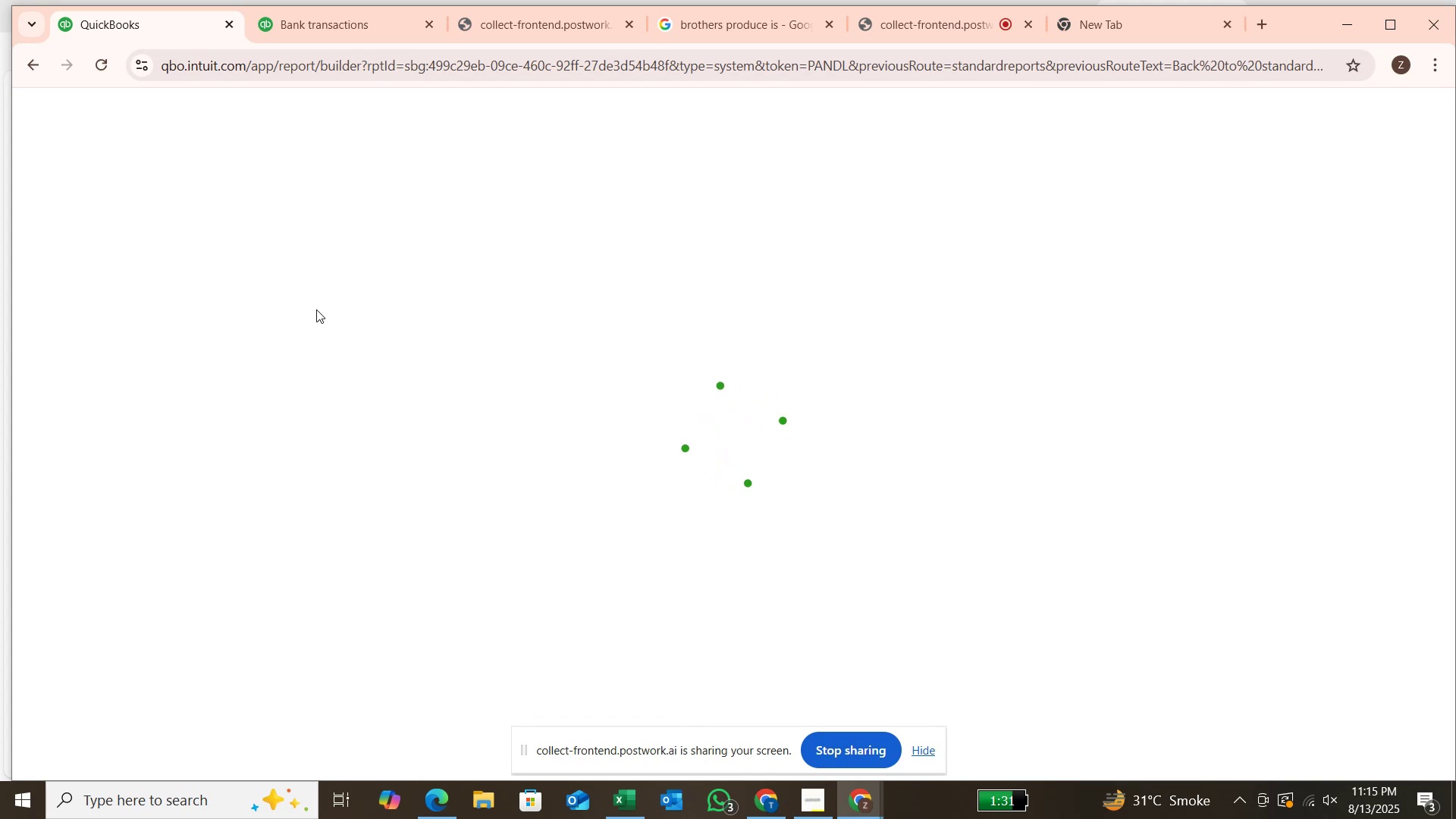 
wait(127.86)
 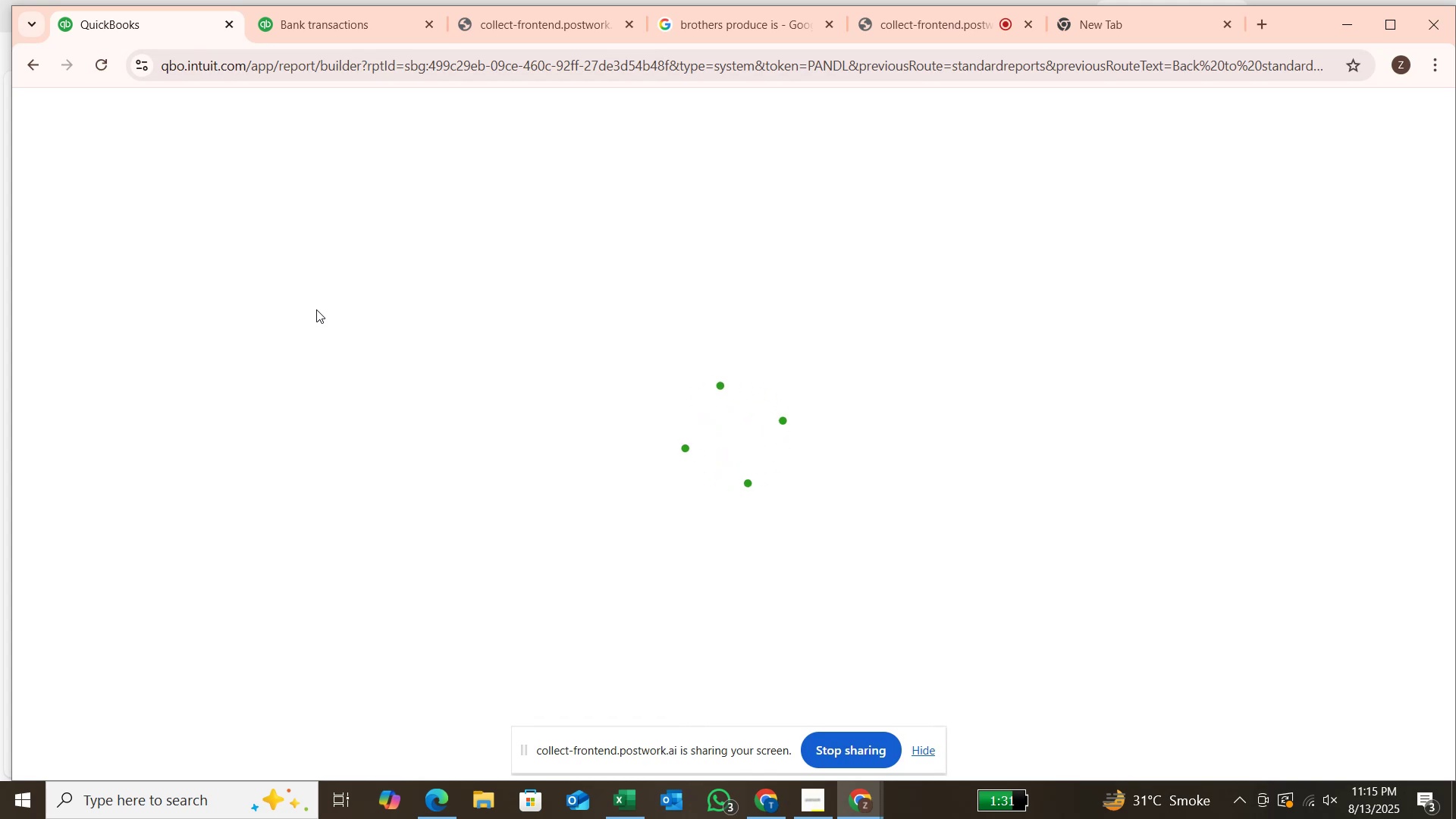 
left_click([99, 66])
 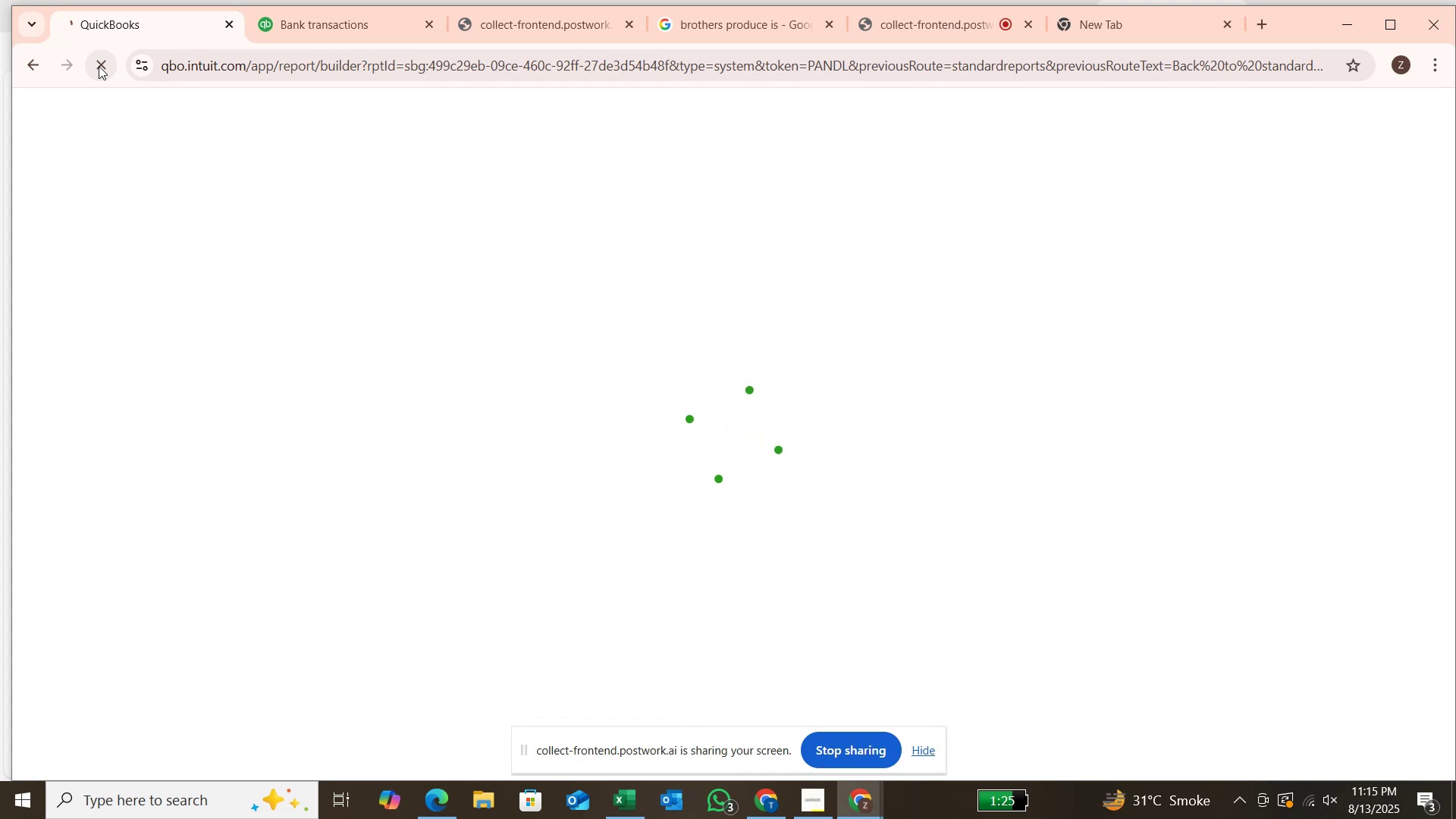 
wait(16.88)
 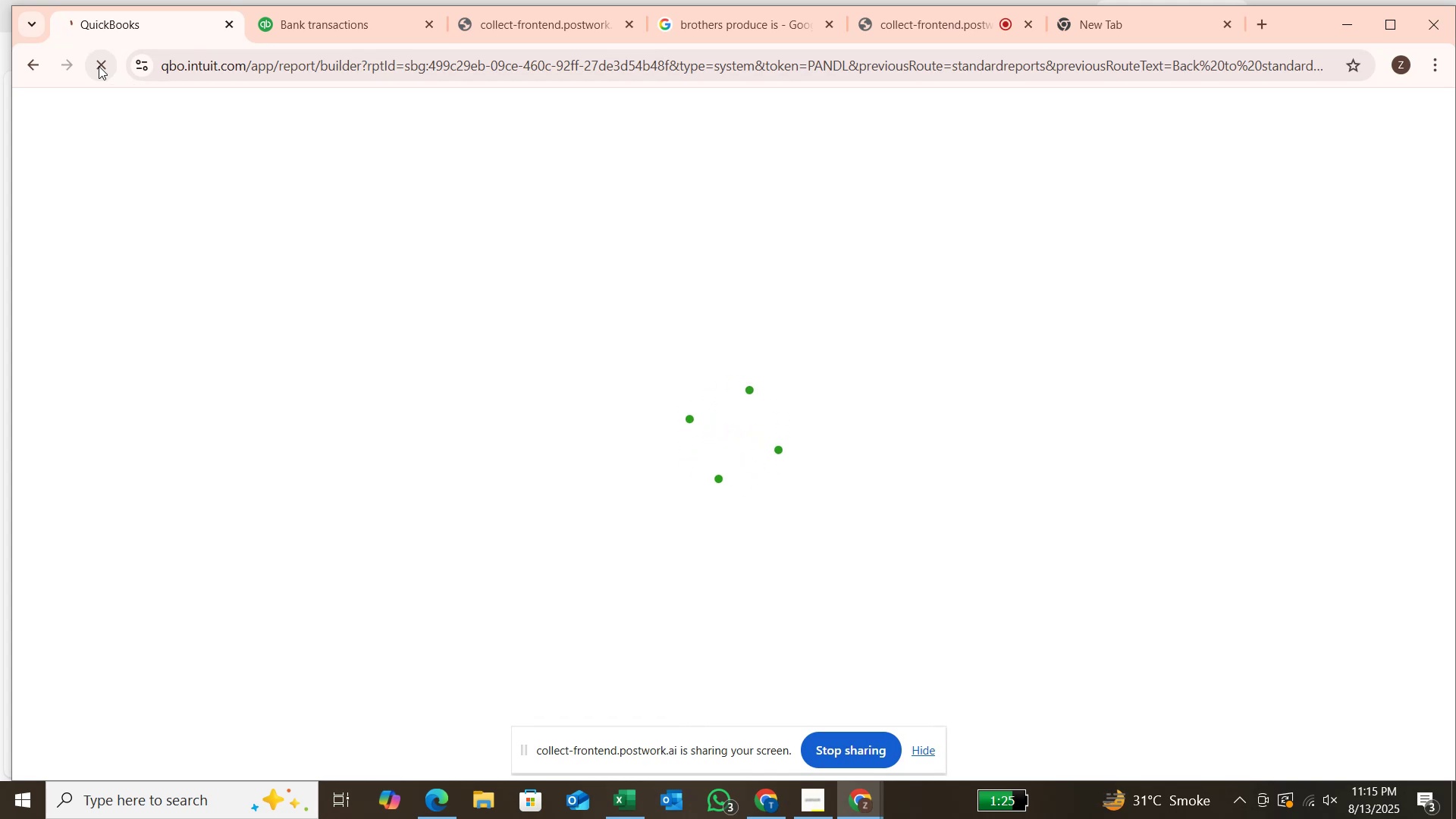 
left_click([813, 807])
 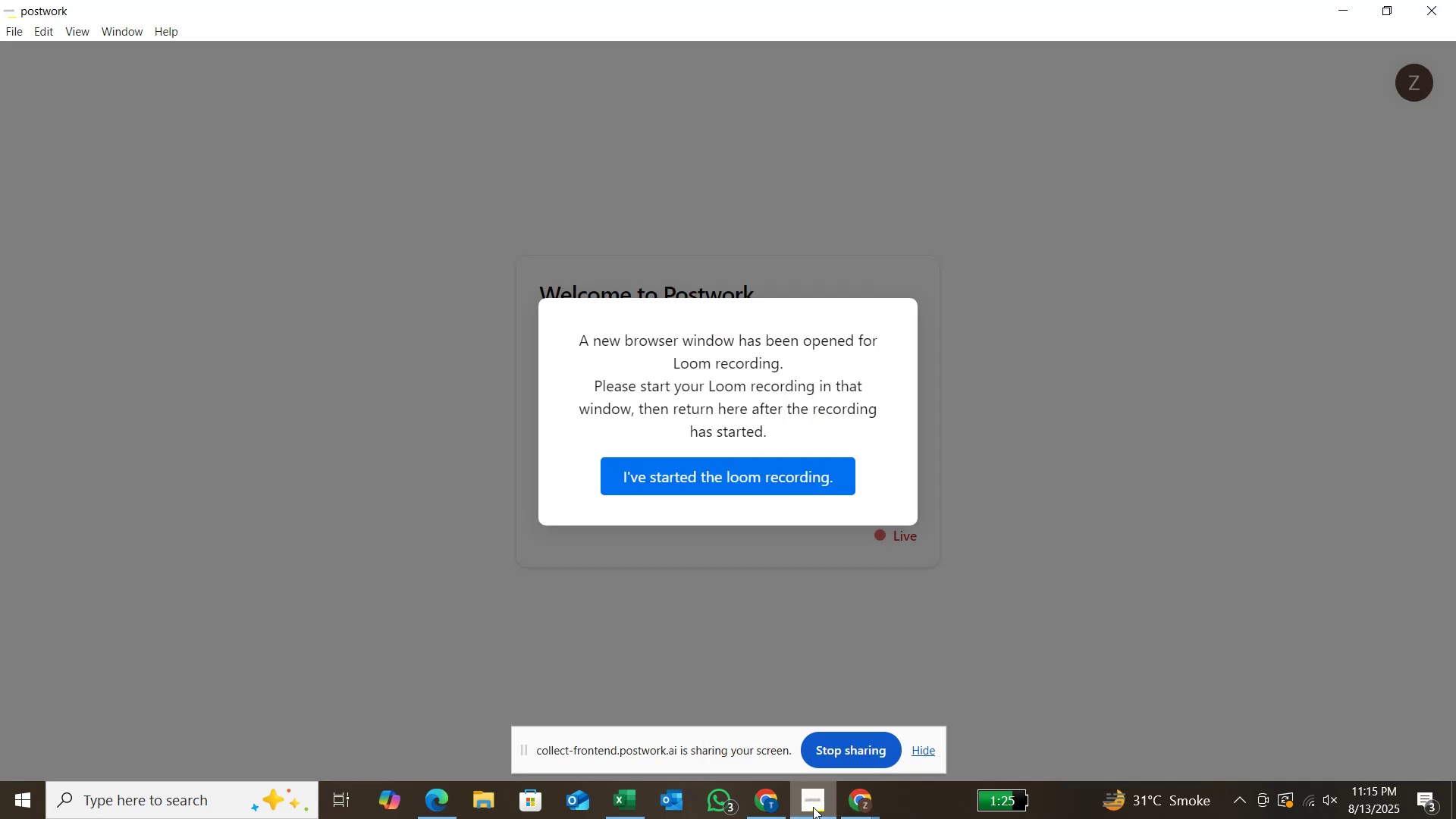 
left_click([813, 807])
 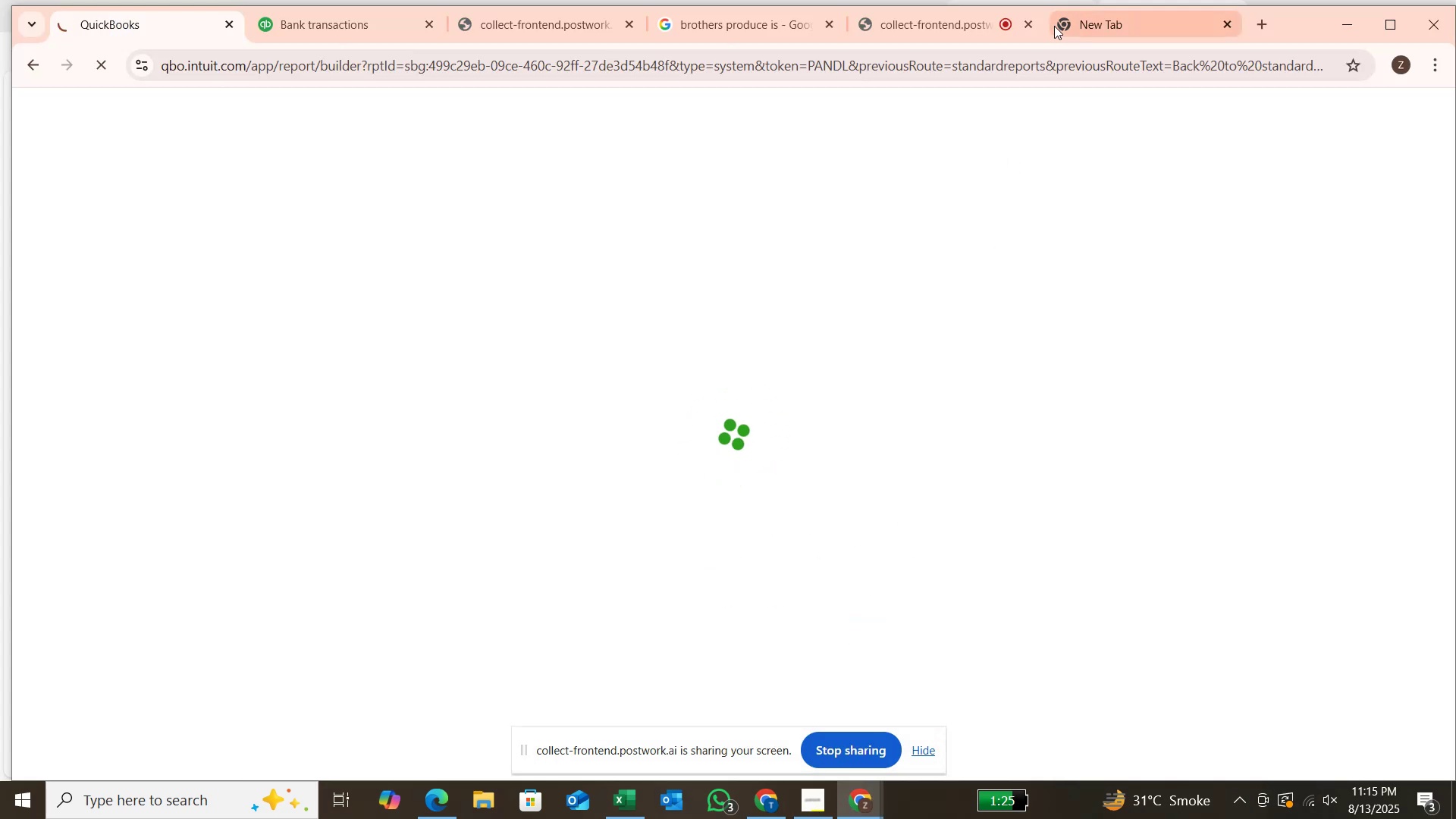 
left_click([990, 26])
 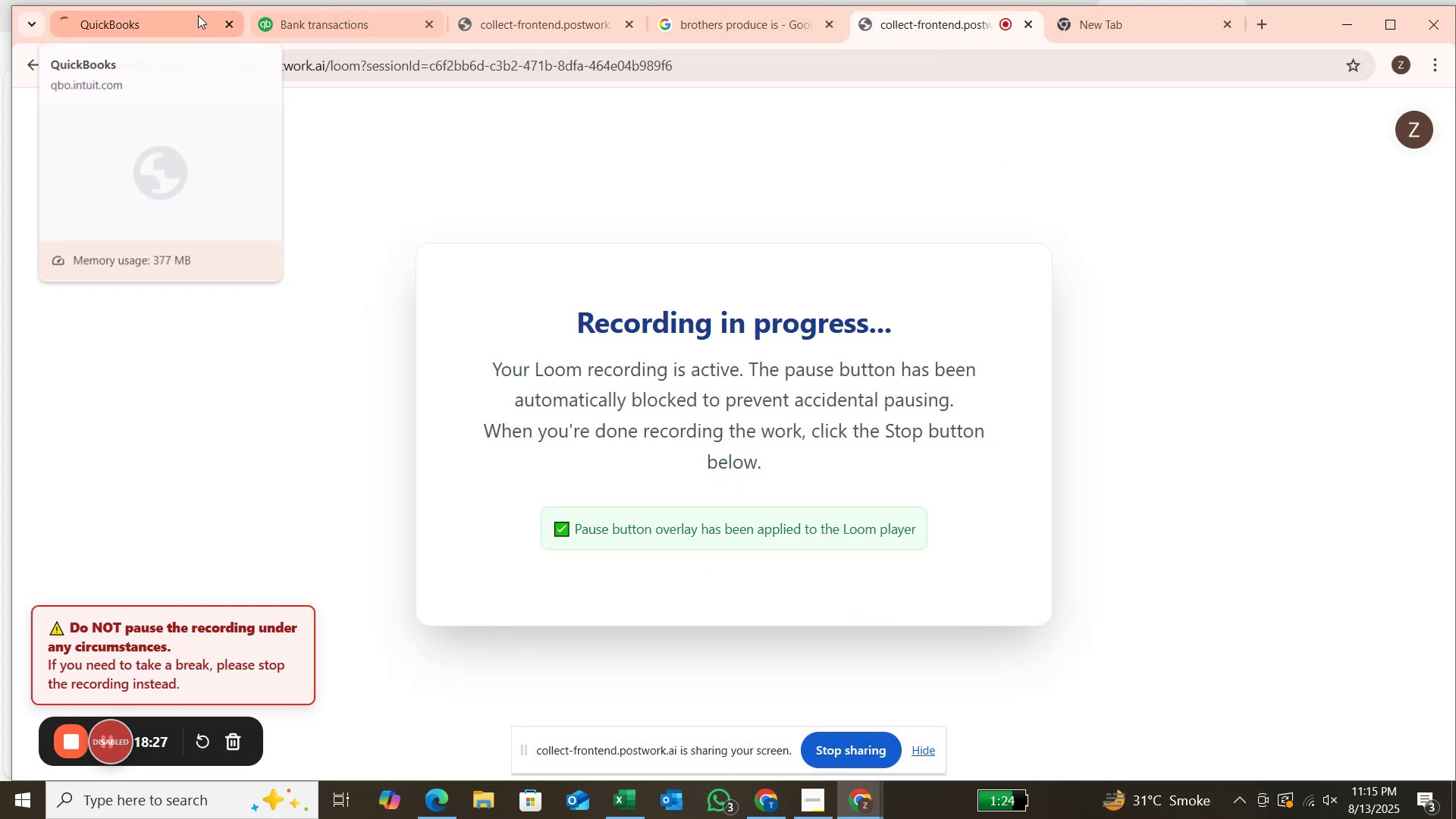 
wait(5.12)
 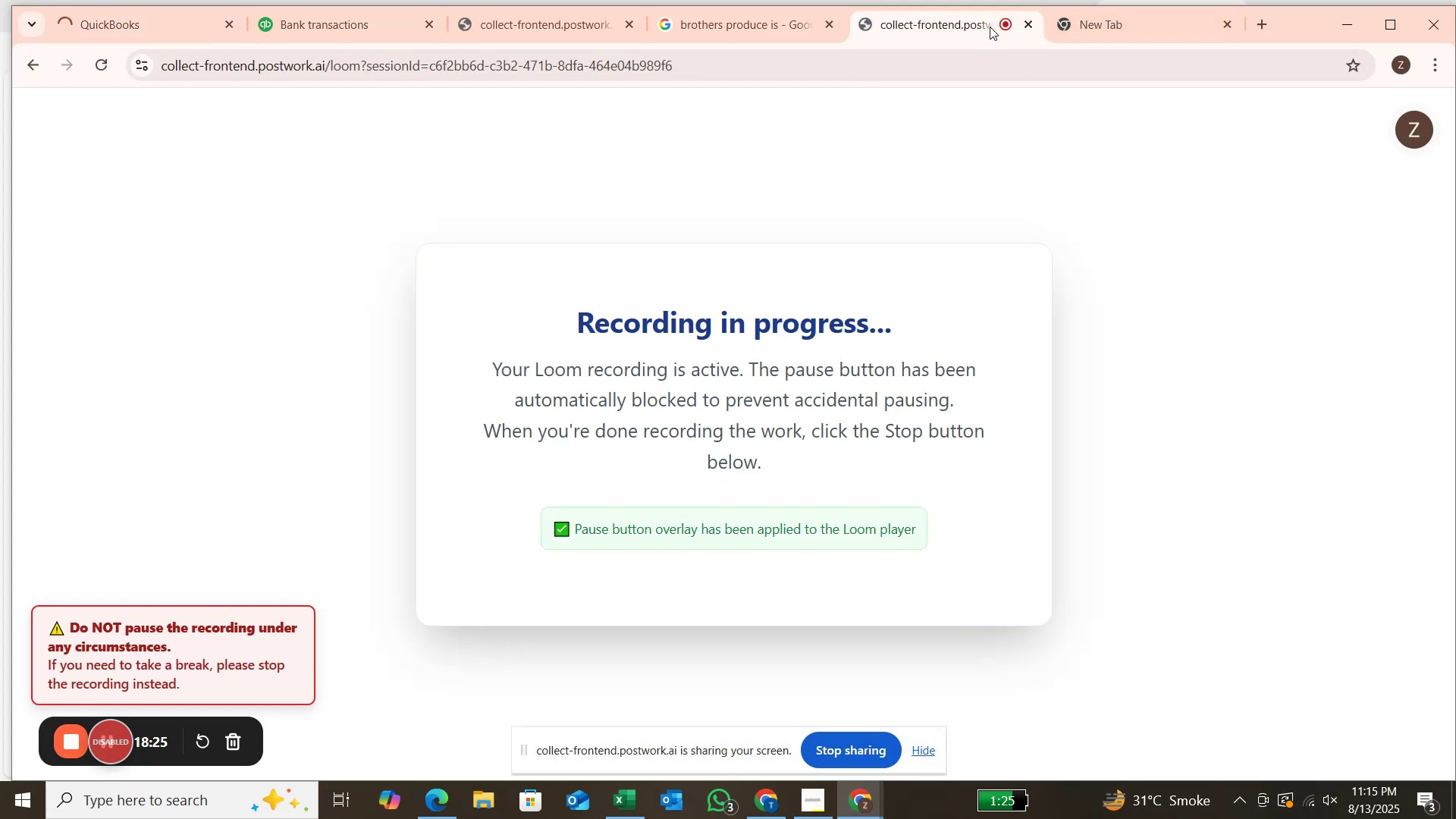 
left_click([373, 26])
 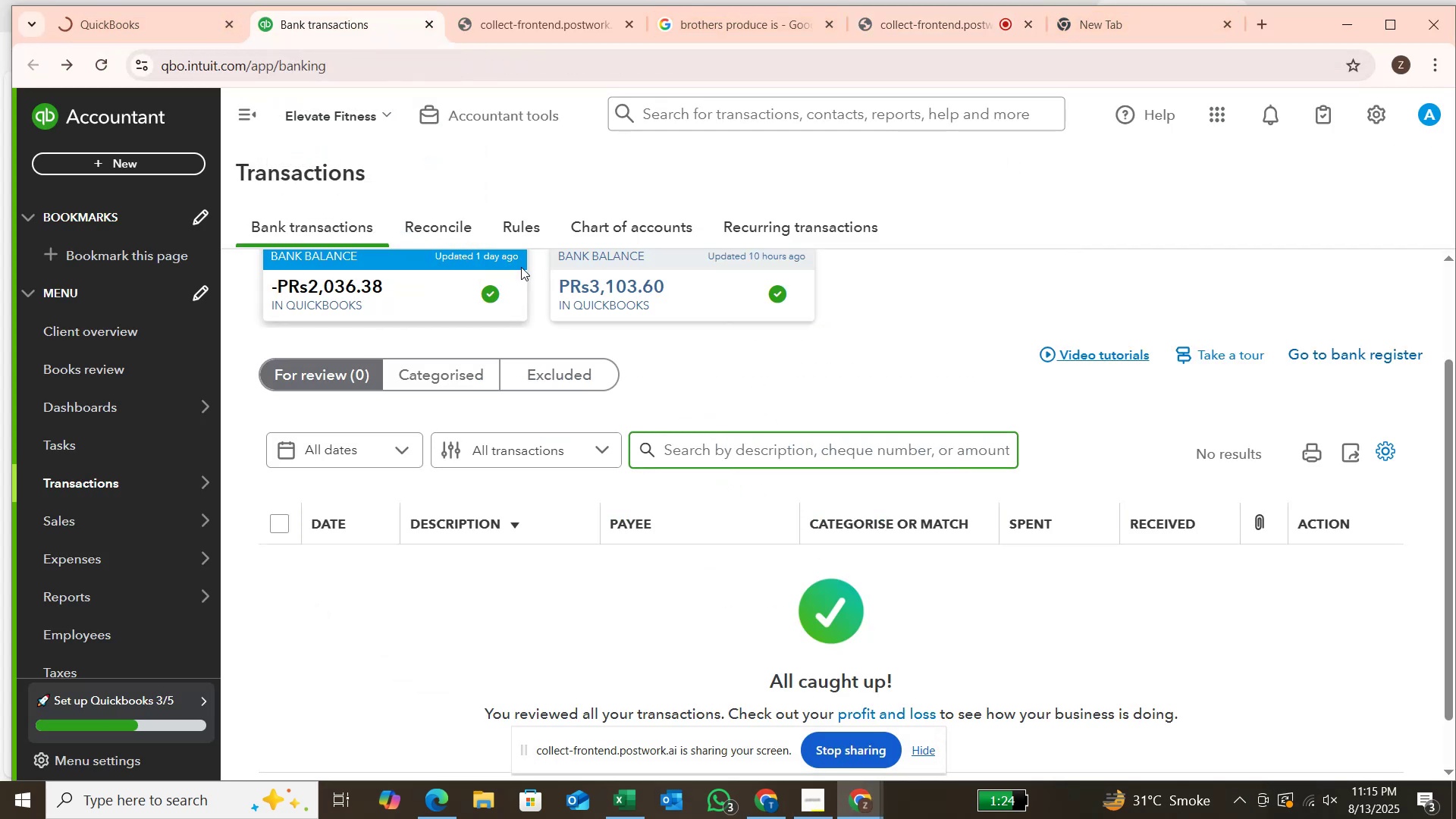 
scroll: coordinate [529, 312], scroll_direction: none, amount: 0.0
 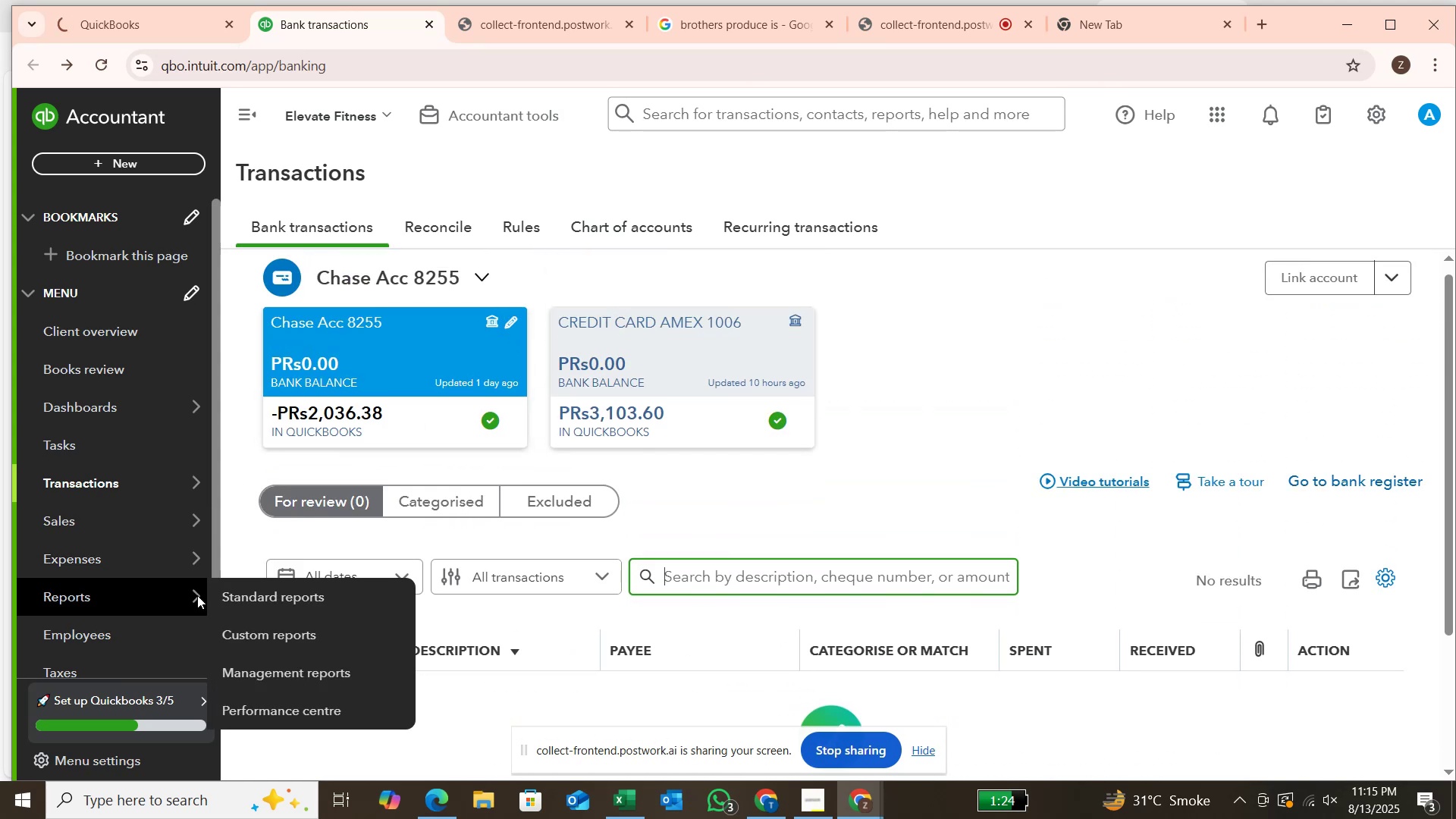 
left_click([224, 599])
 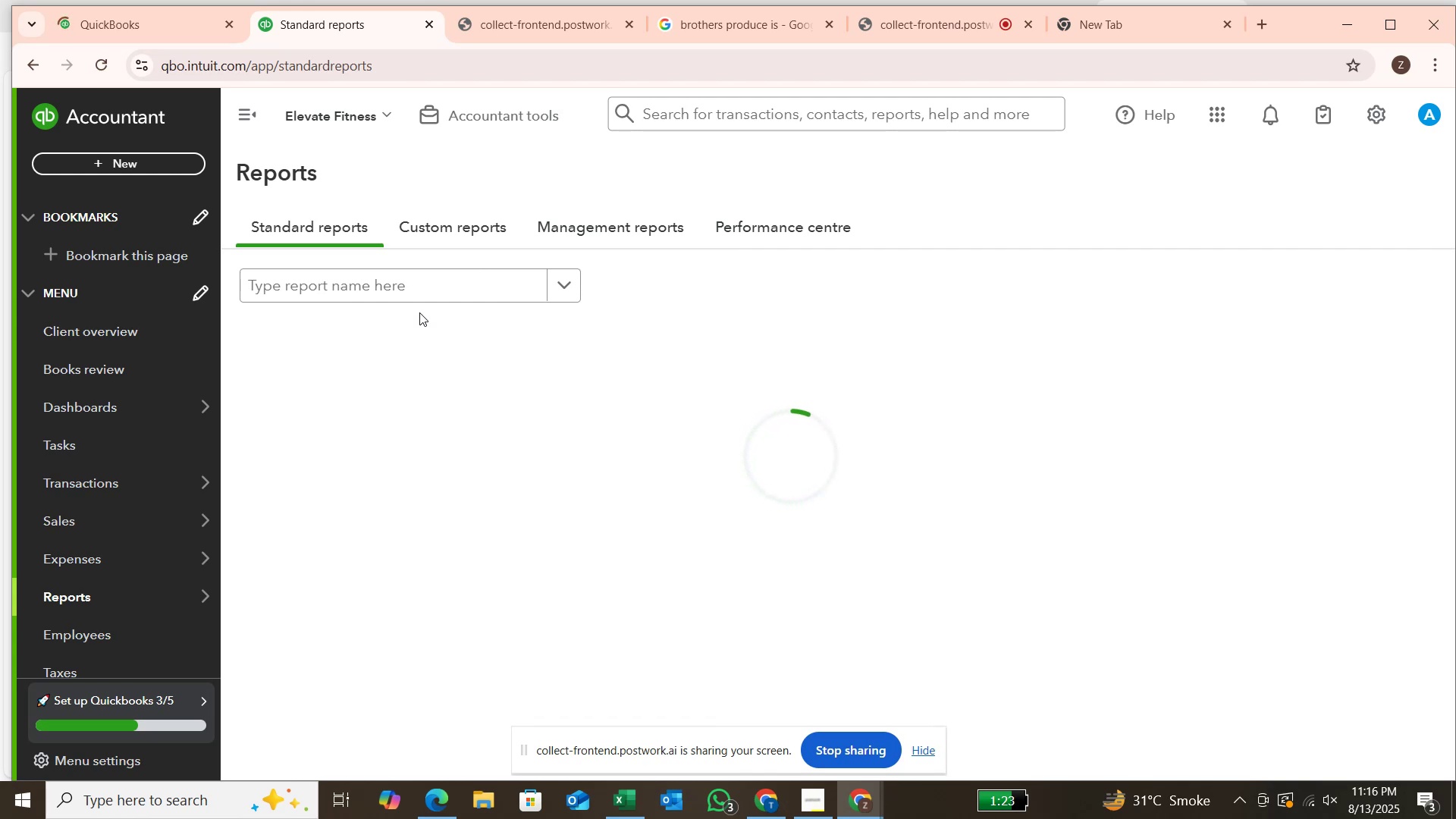 
wait(37.03)
 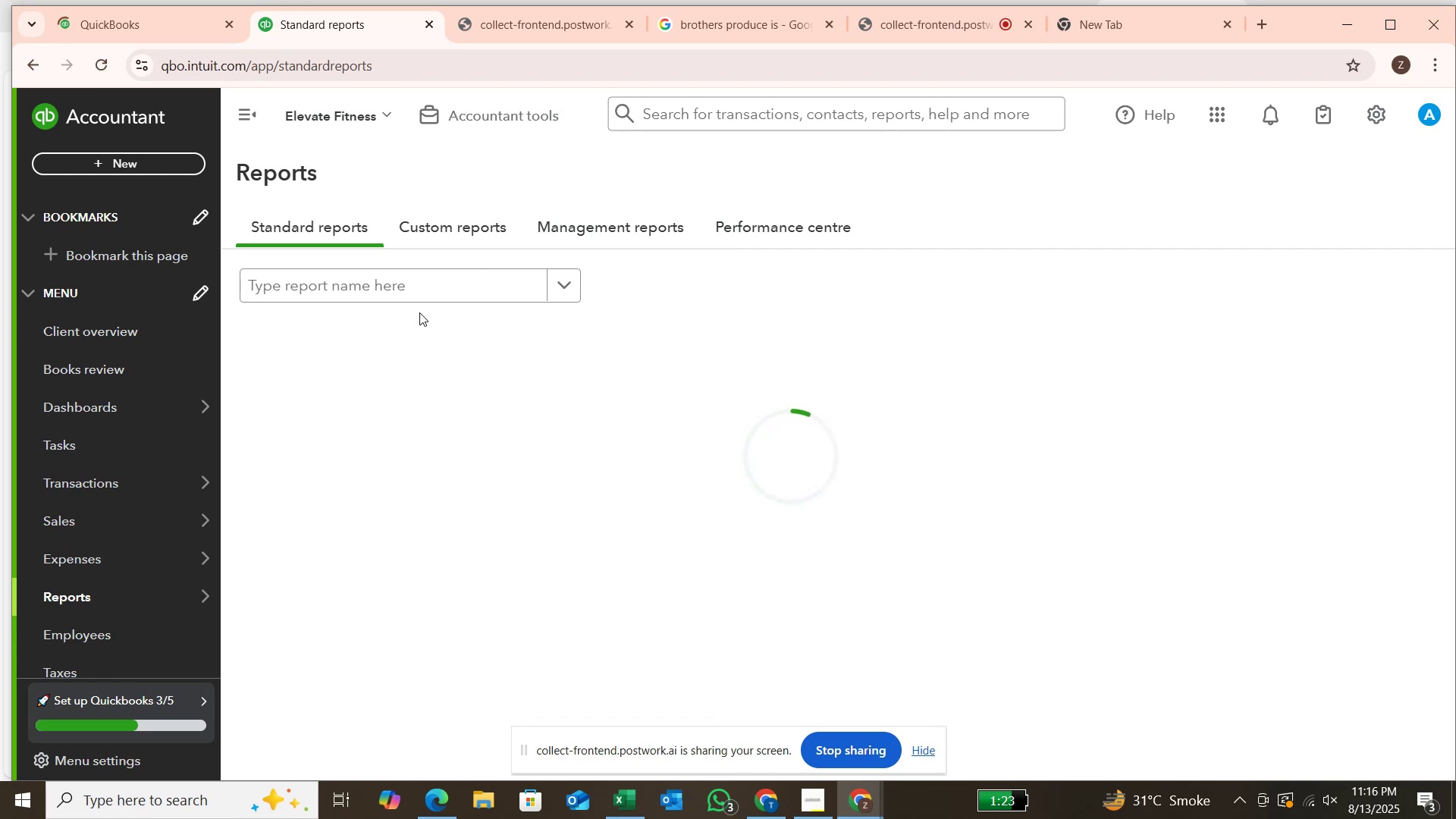 
left_click([887, 561])
 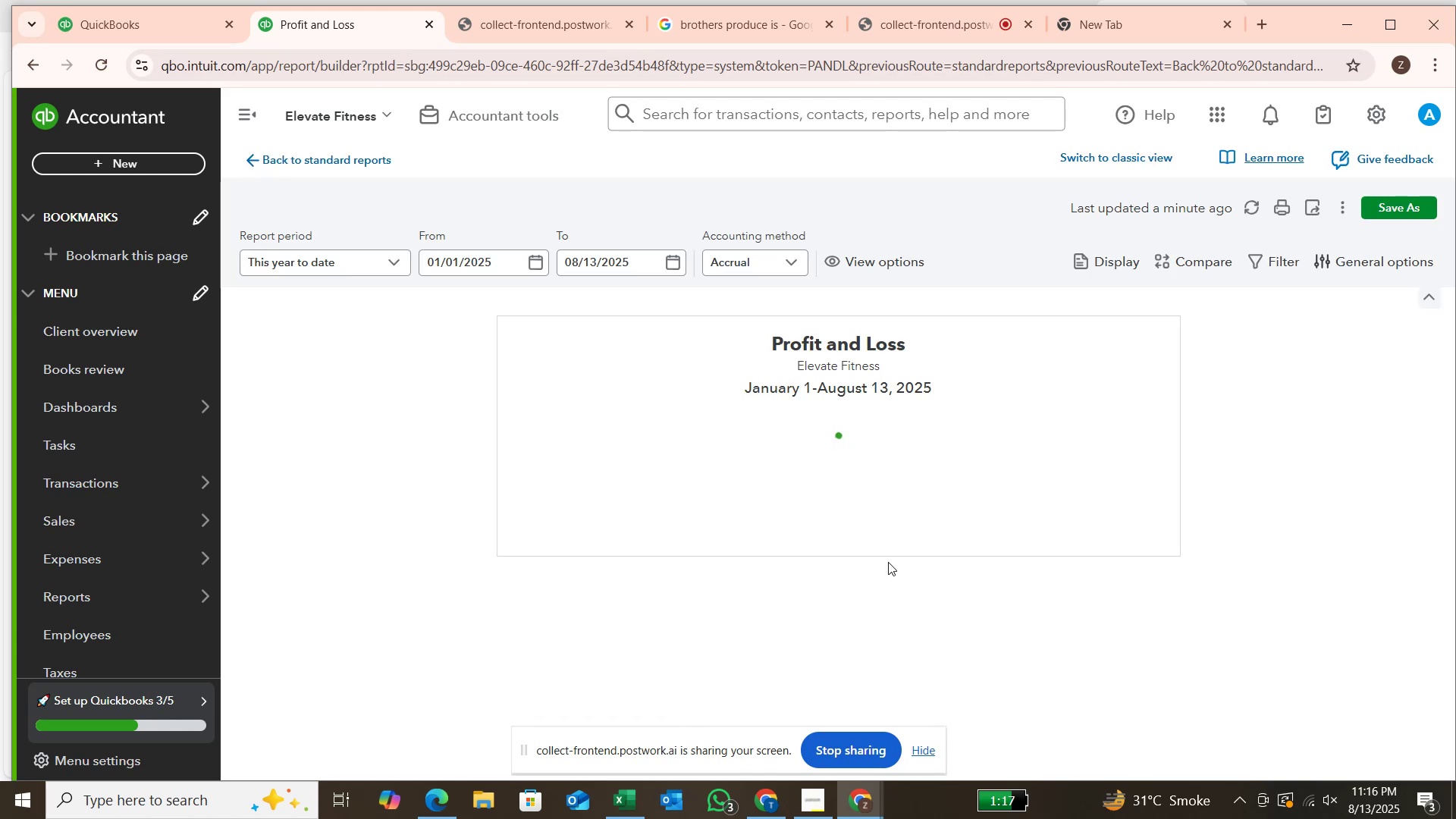 
wait(21.78)
 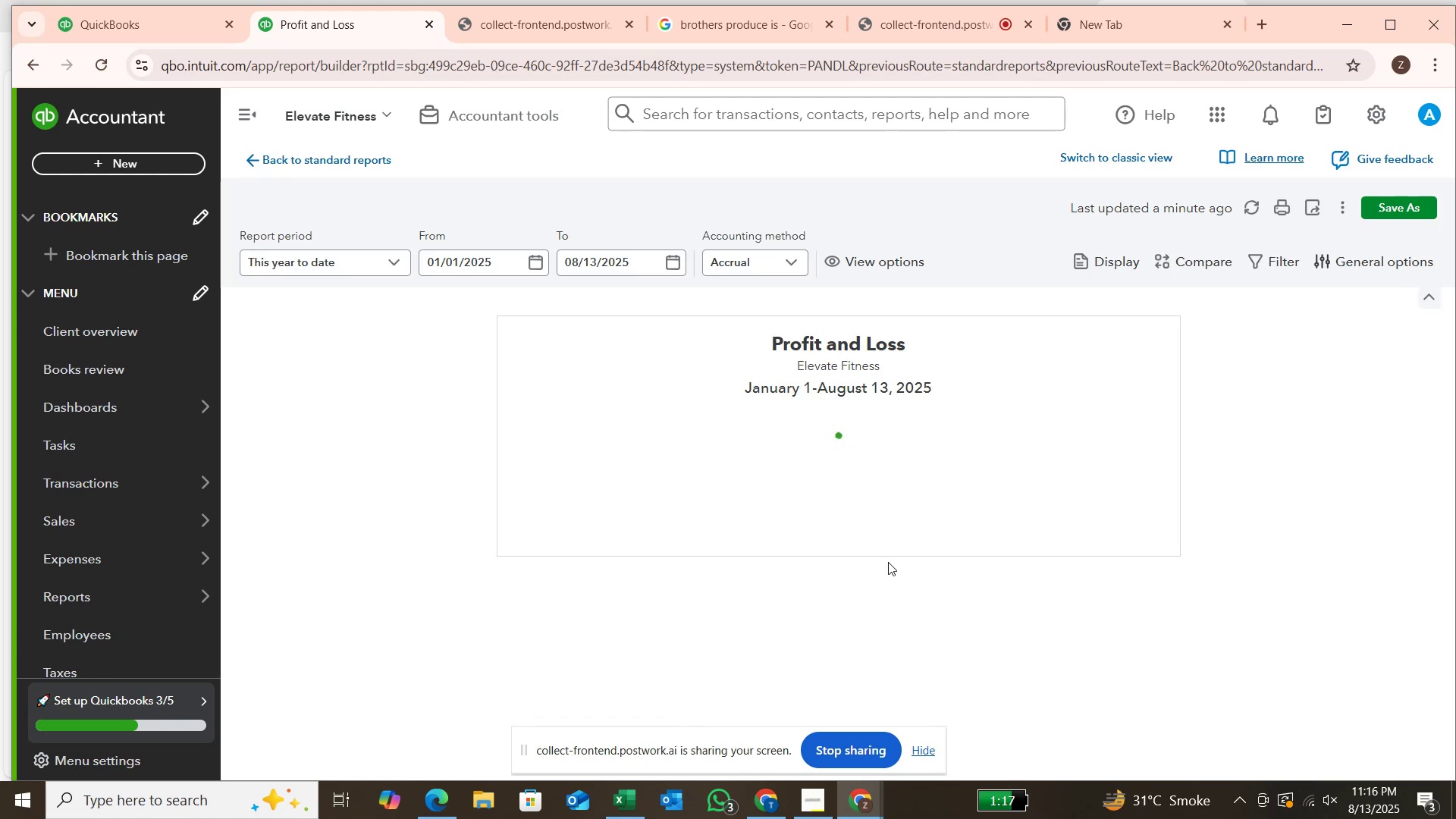 
left_click([397, 262])
 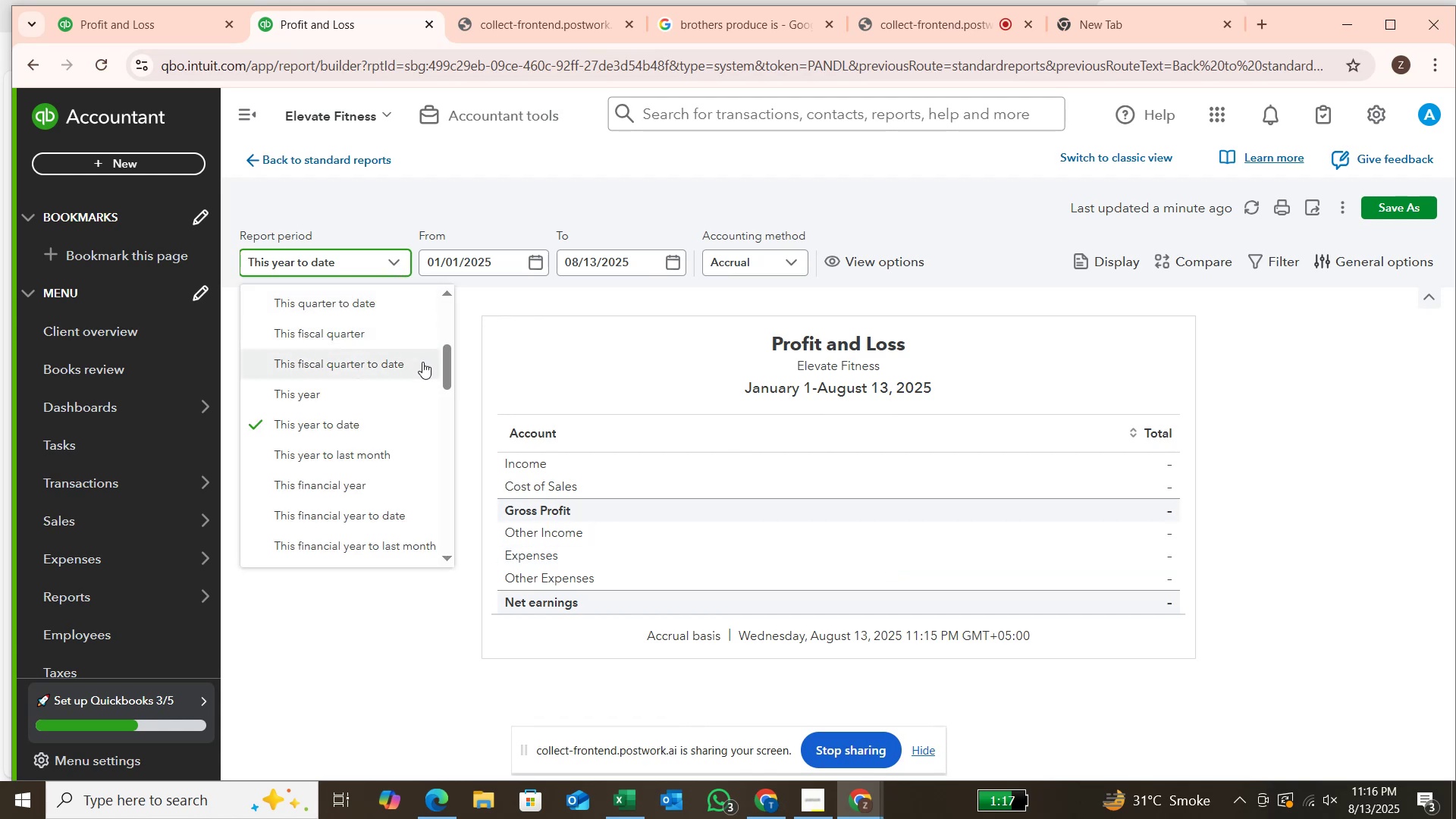 
left_click_drag(start_coordinate=[449, 359], to_coordinate=[465, 313])
 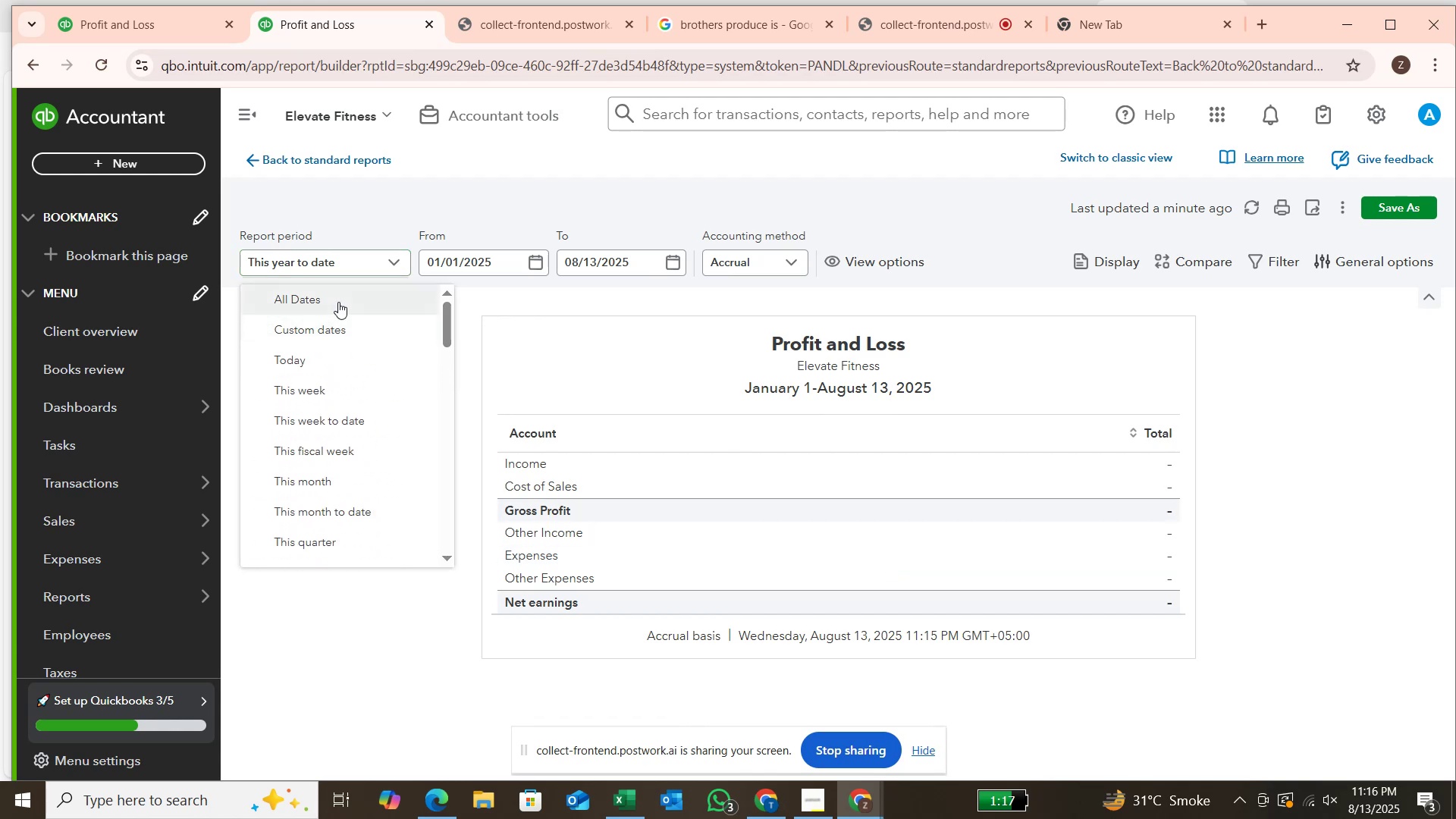 
left_click([338, 302])
 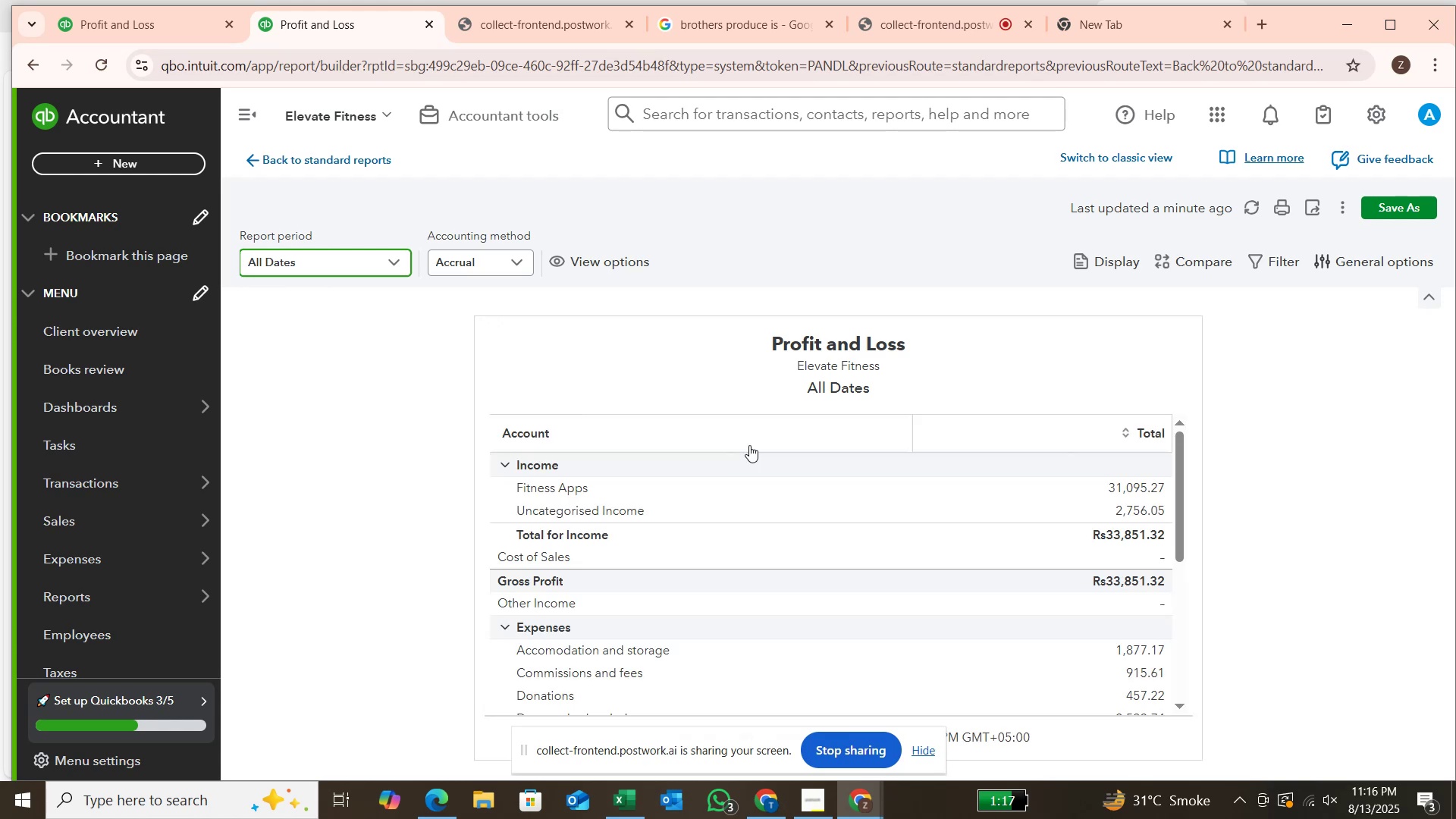 
wait(13.49)
 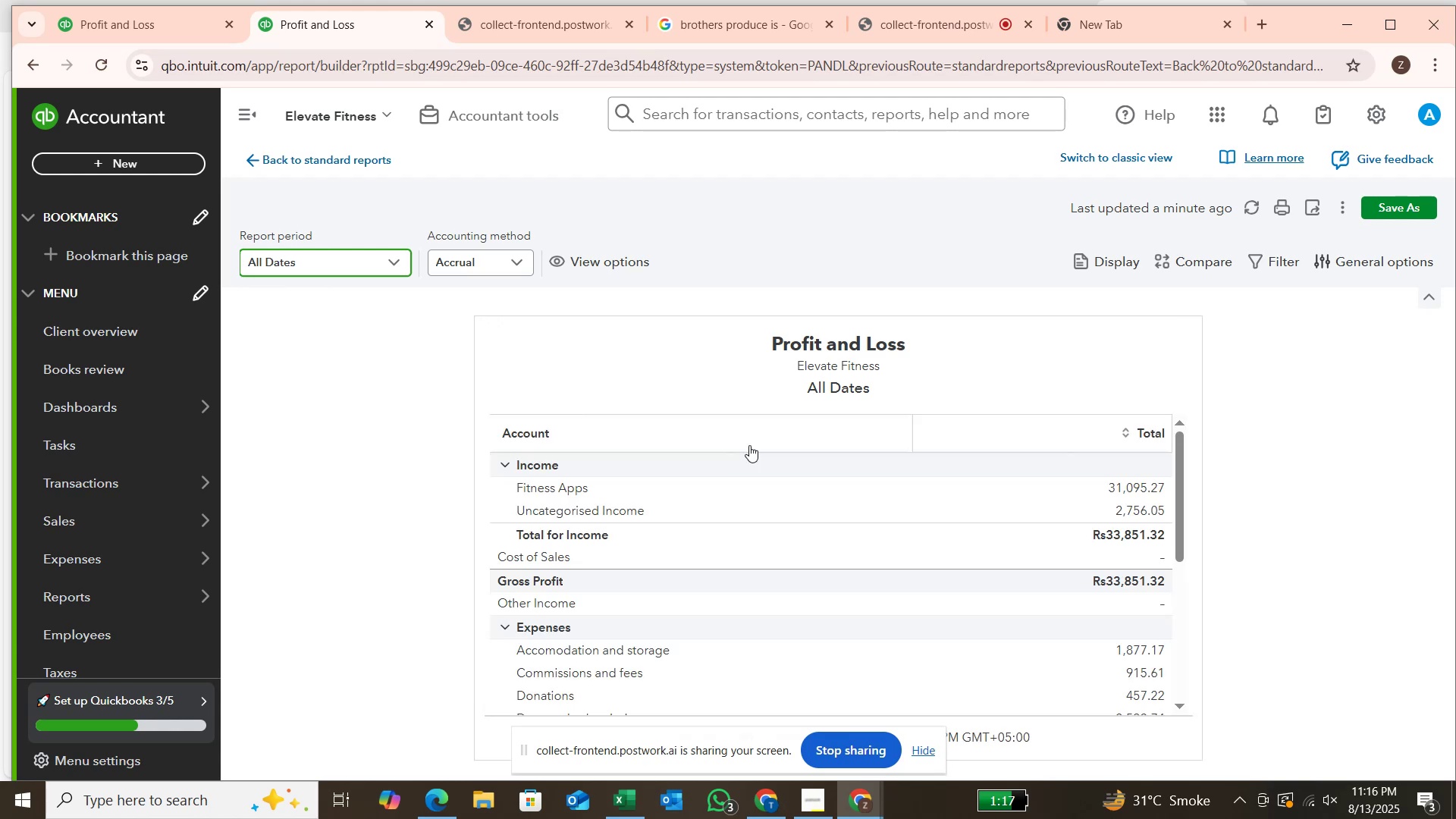 
scroll: coordinate [937, 508], scroll_direction: down, amount: 3.0
 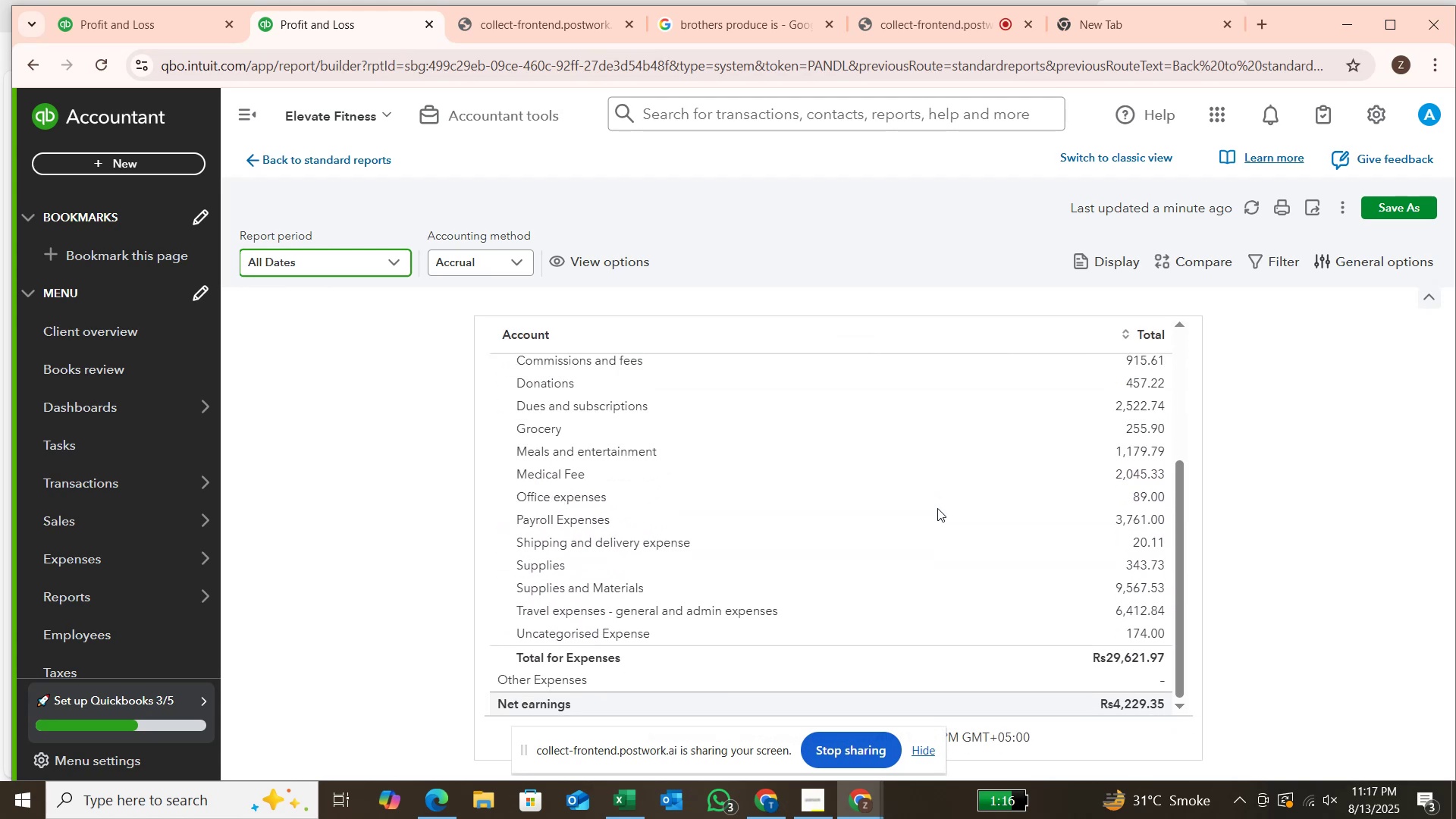 
scroll: coordinate [937, 508], scroll_direction: up, amount: 5.0
 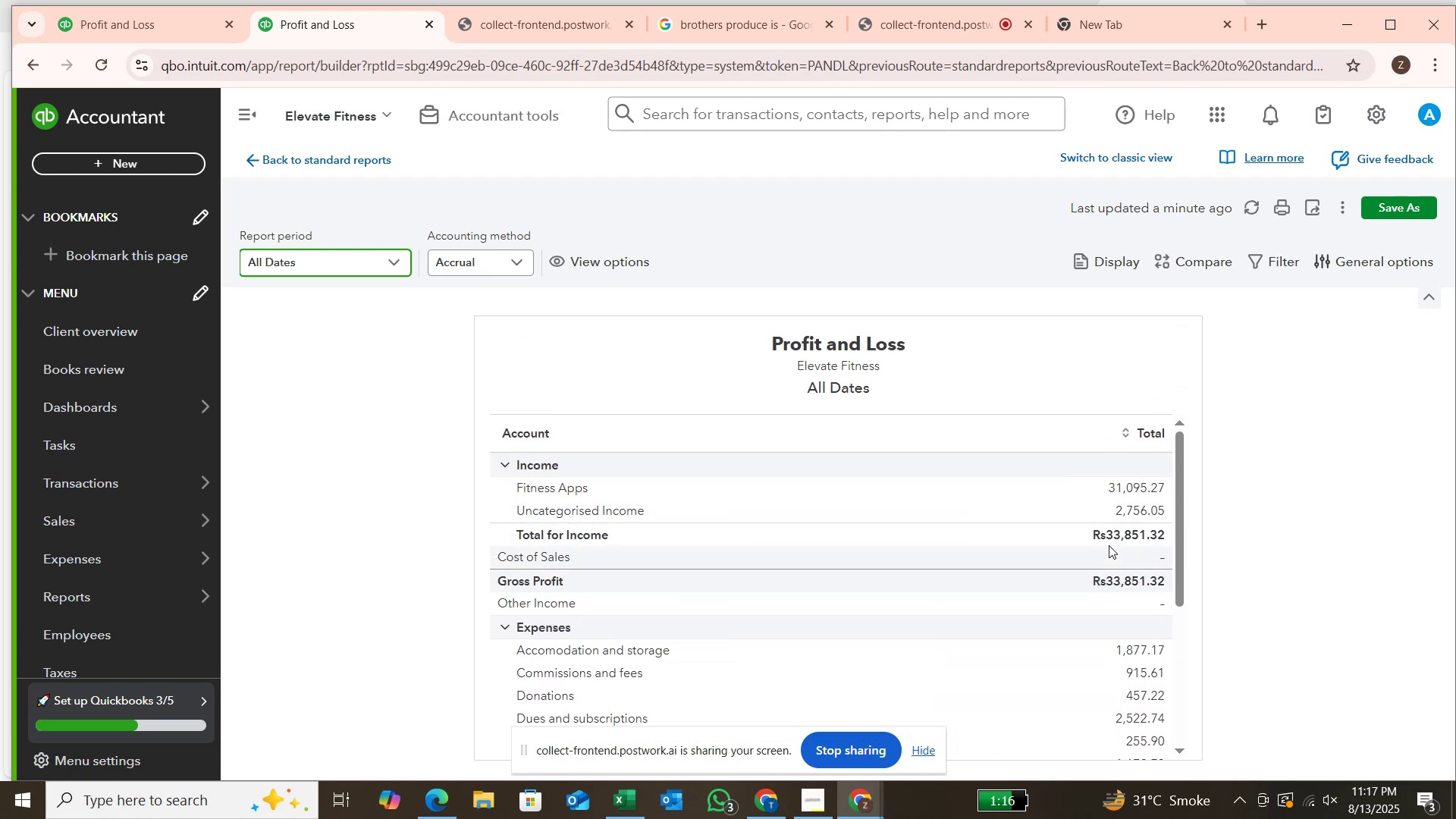 
wait(5.73)
 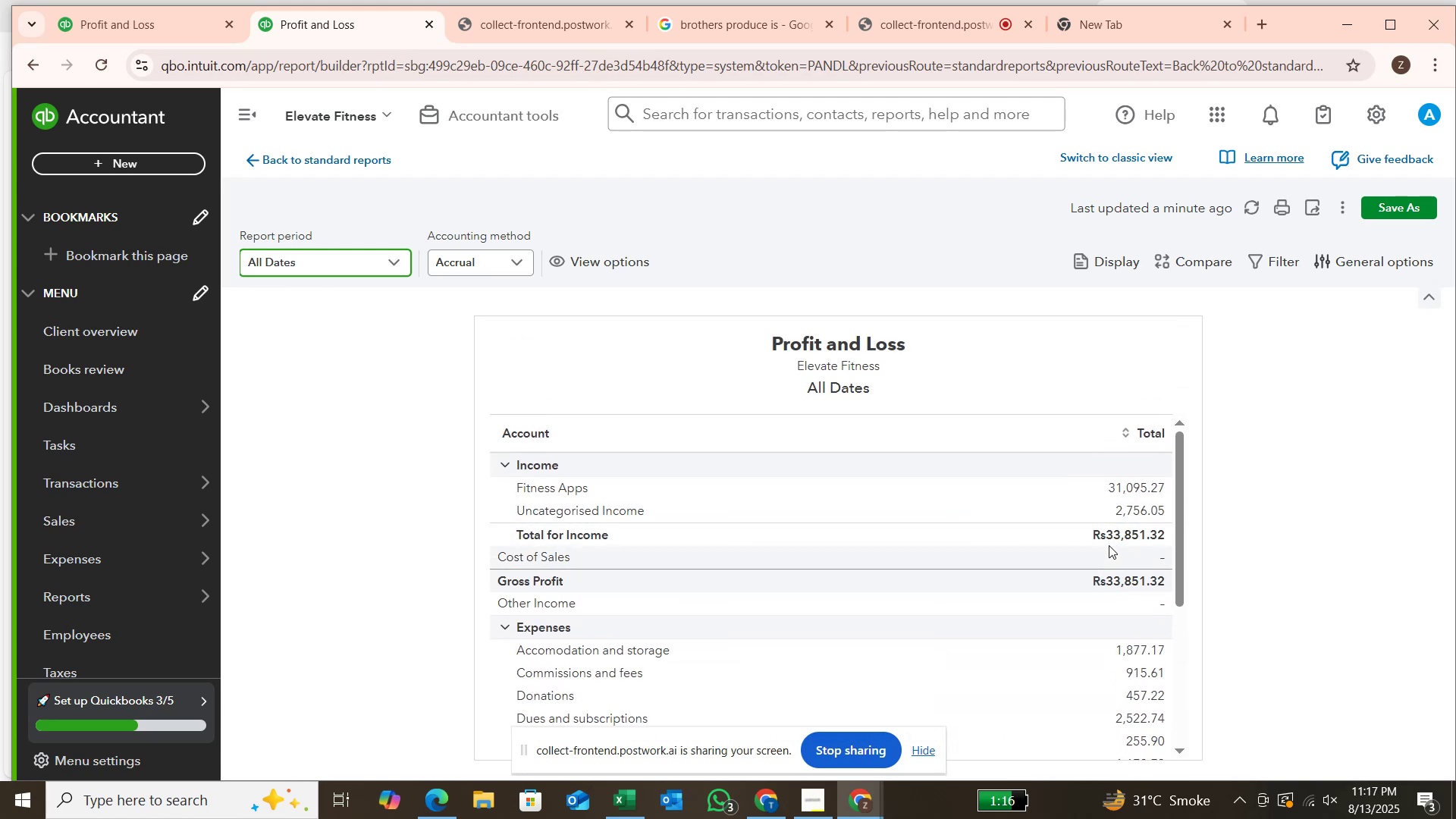 
scroll: coordinate [1109, 546], scroll_direction: down, amount: 1.0
 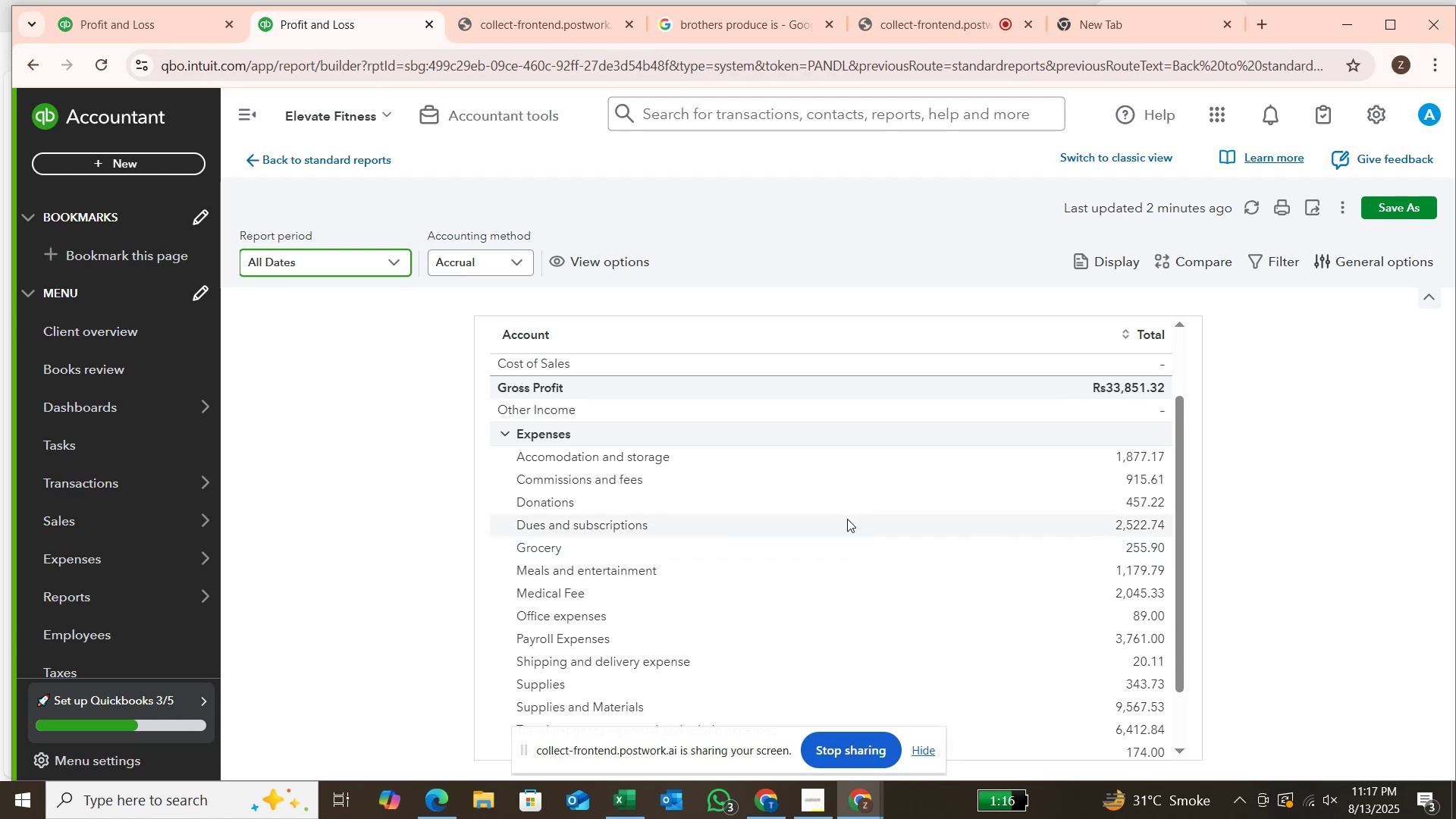 
wait(5.74)
 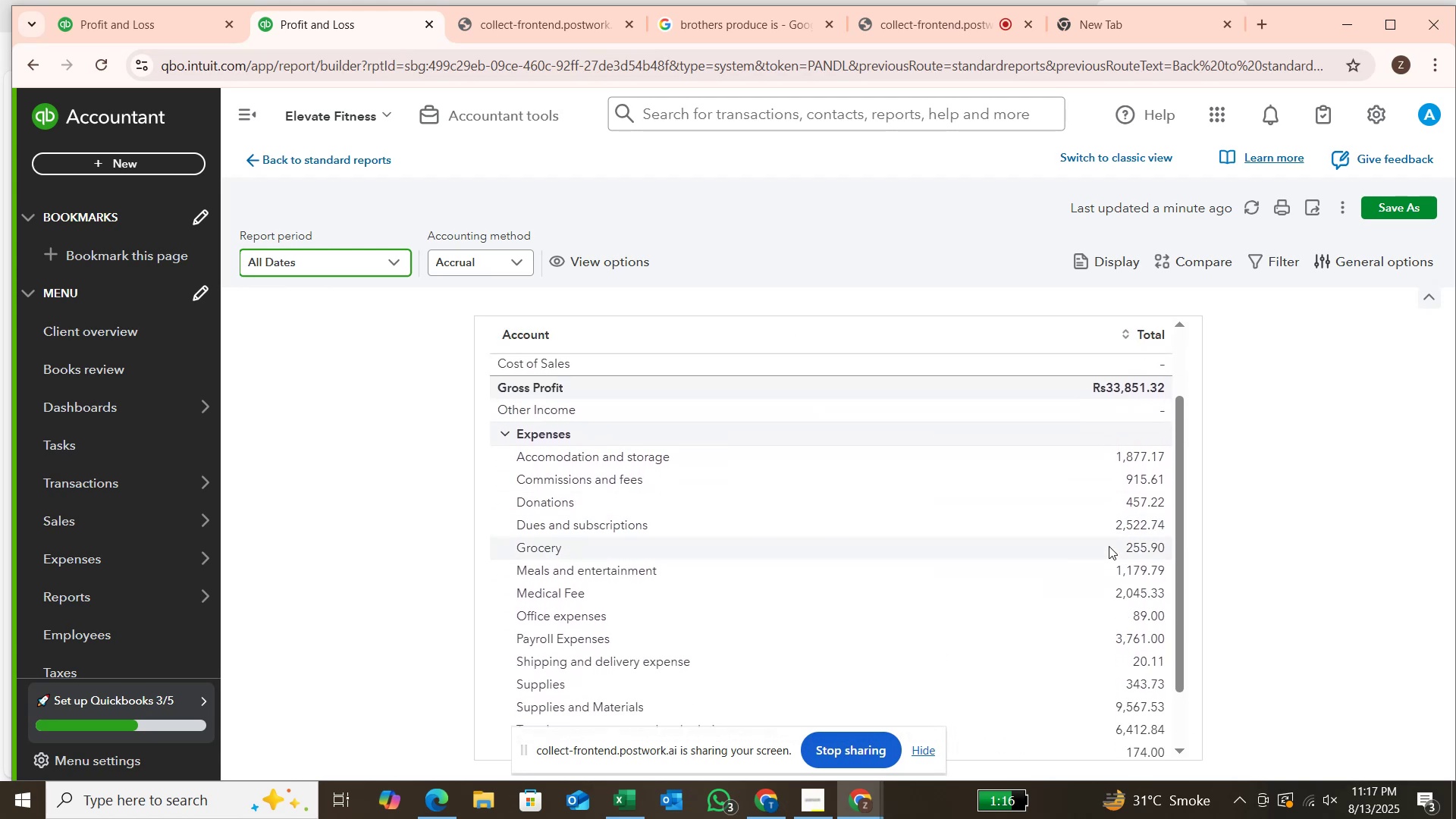 
scroll: coordinate [740, 568], scroll_direction: down, amount: 2.0
 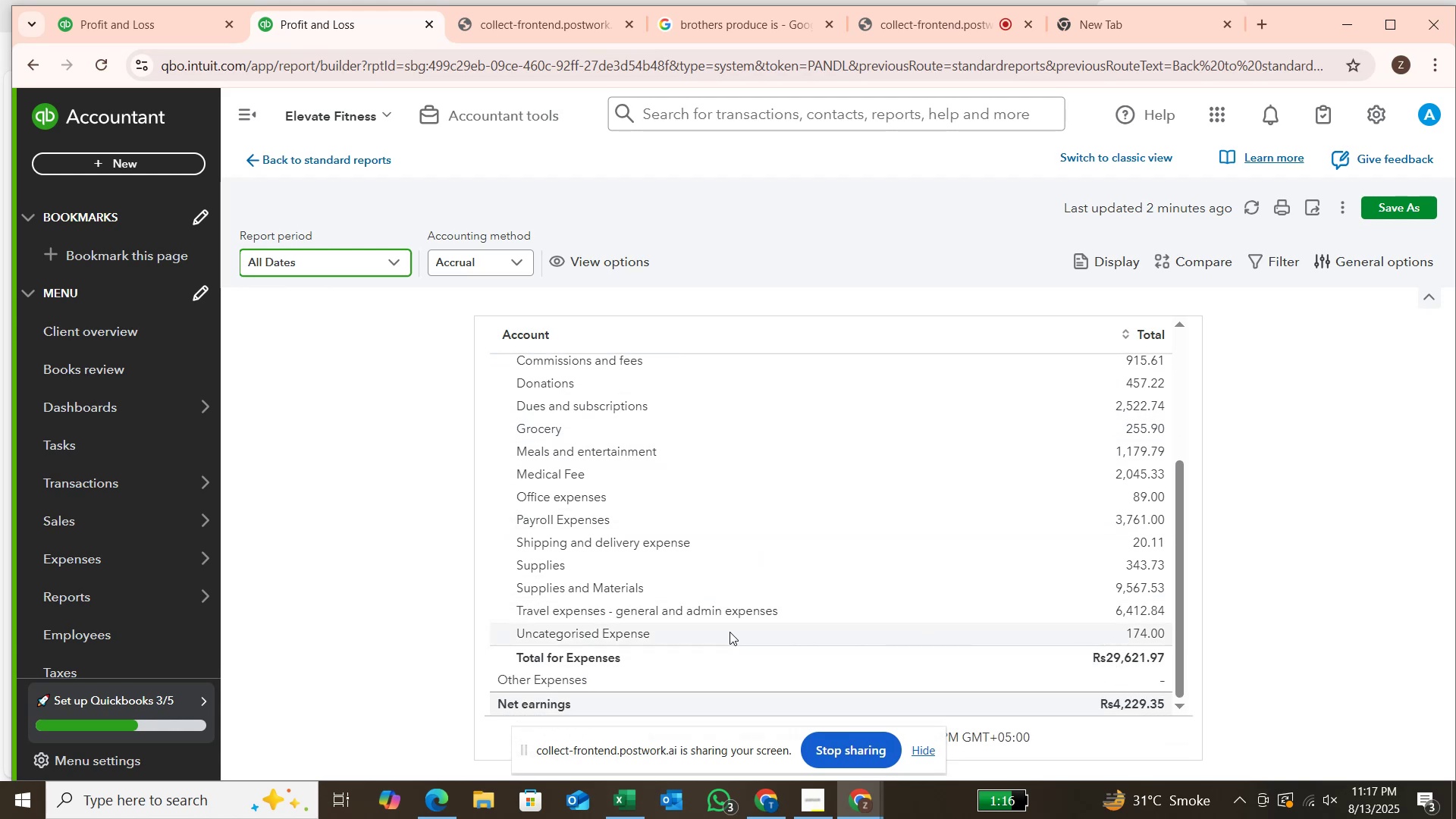 
scroll: coordinate [695, 627], scroll_direction: up, amount: 5.0
 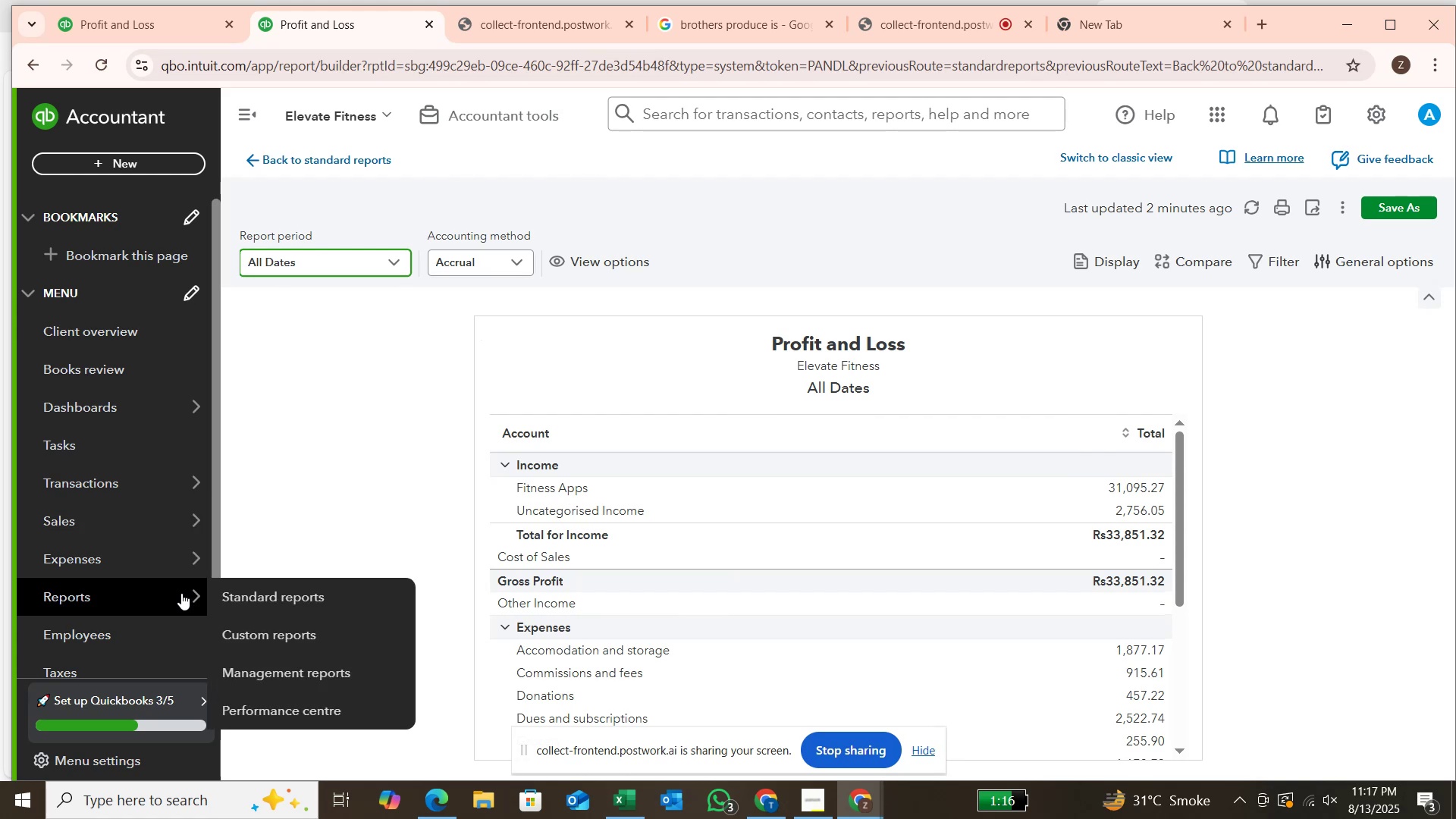 
left_click([253, 601])
 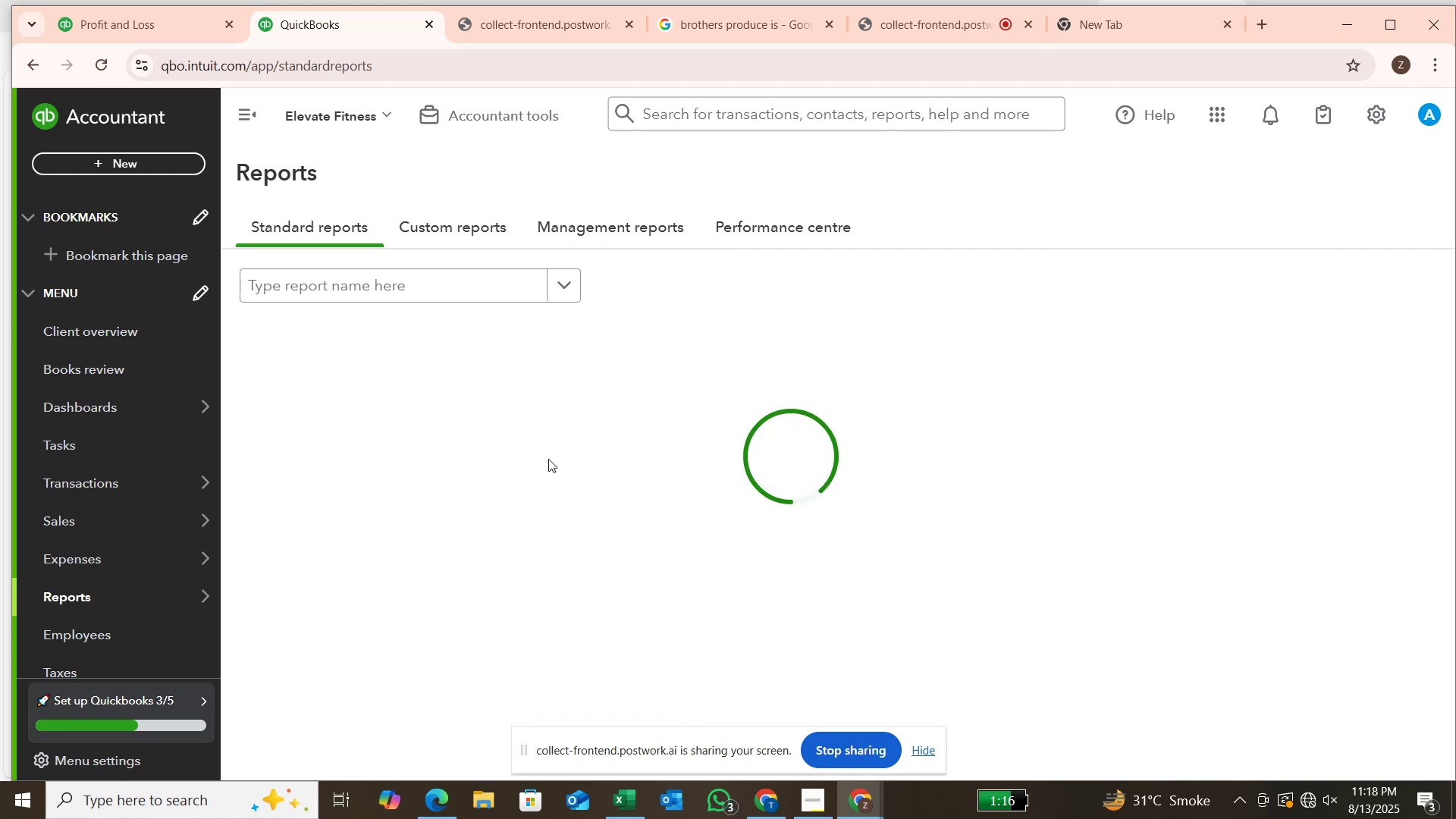 
wait(59.82)
 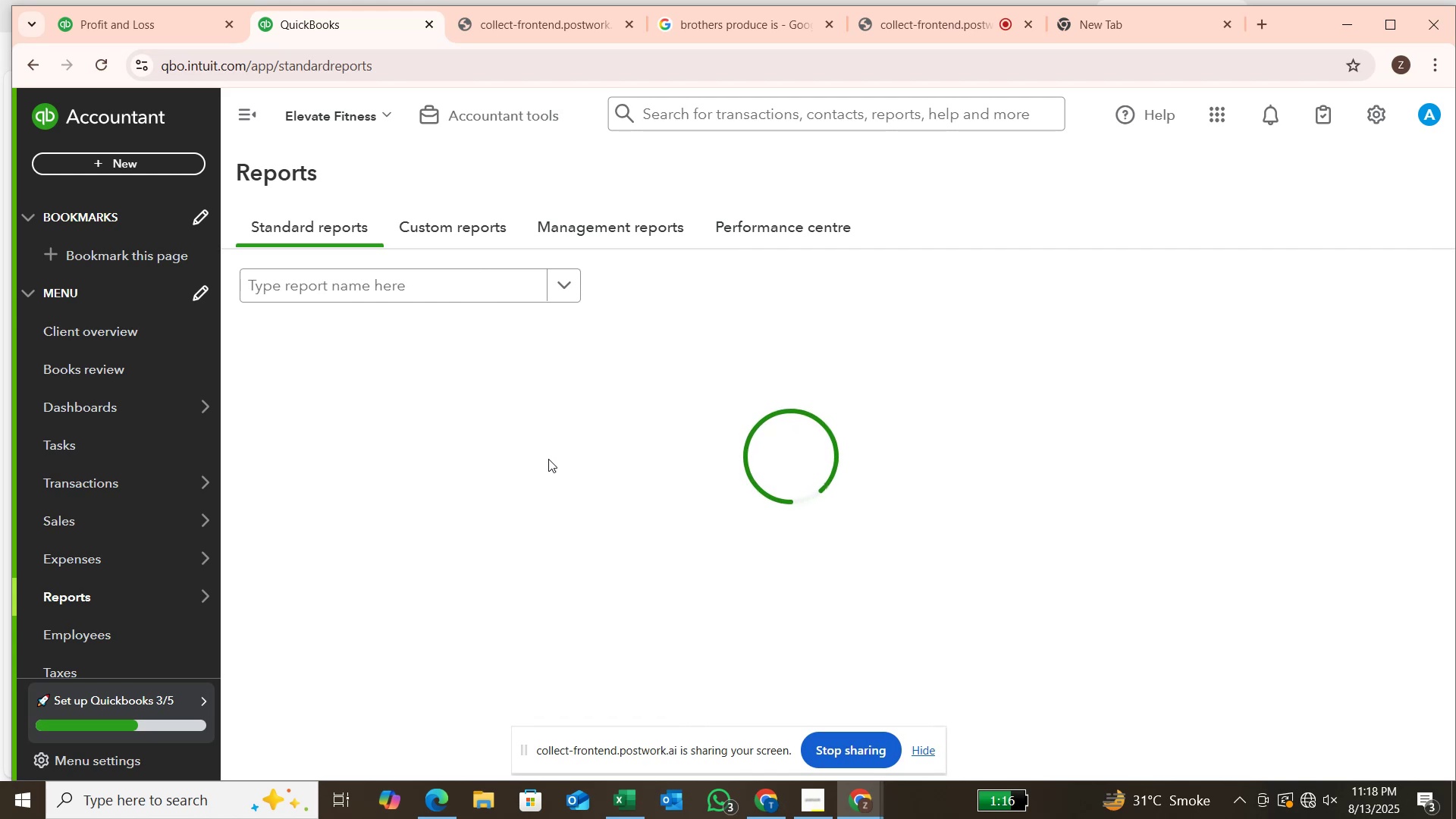 
left_click([95, 73])
 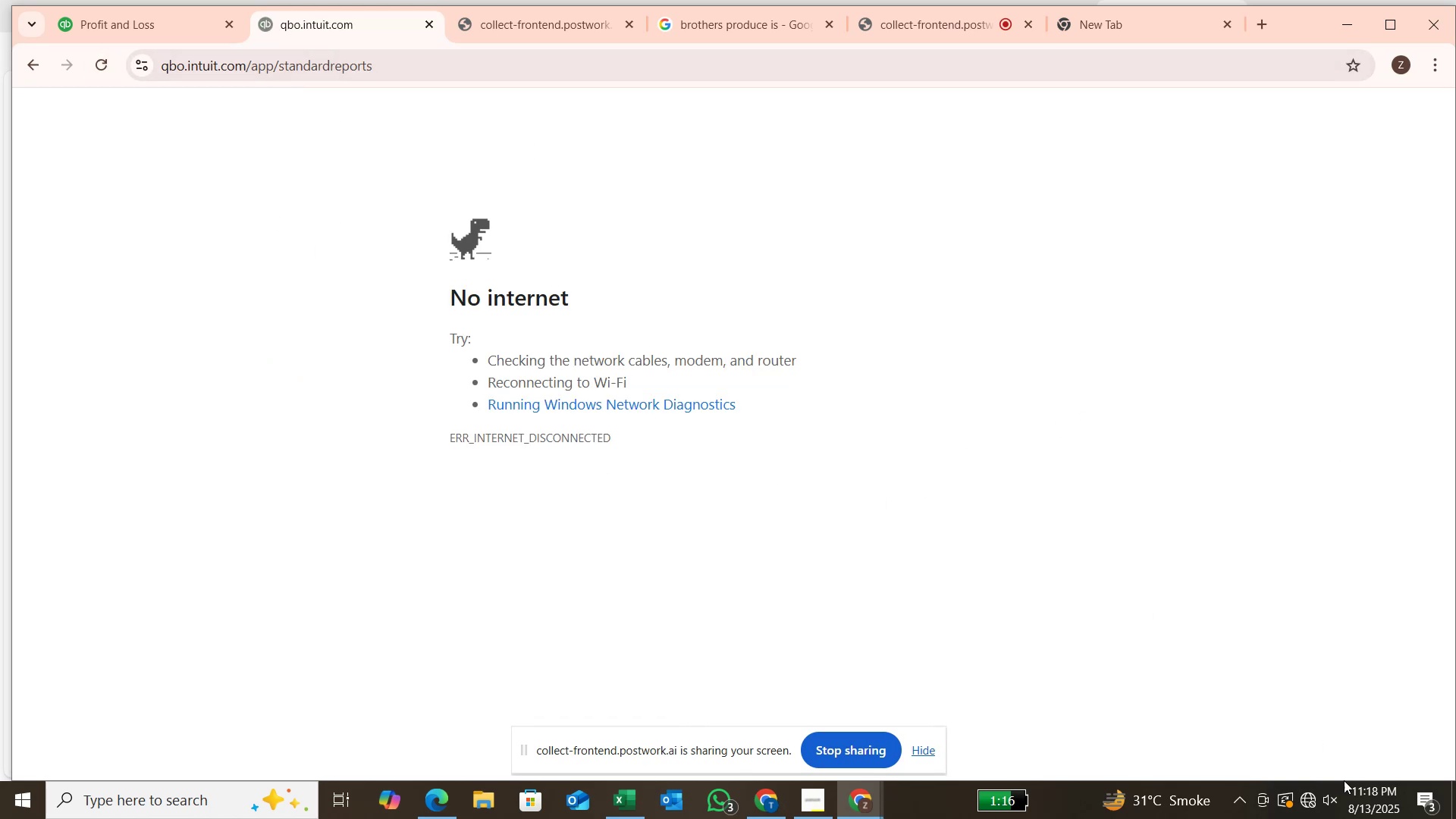 
left_click([1312, 809])
 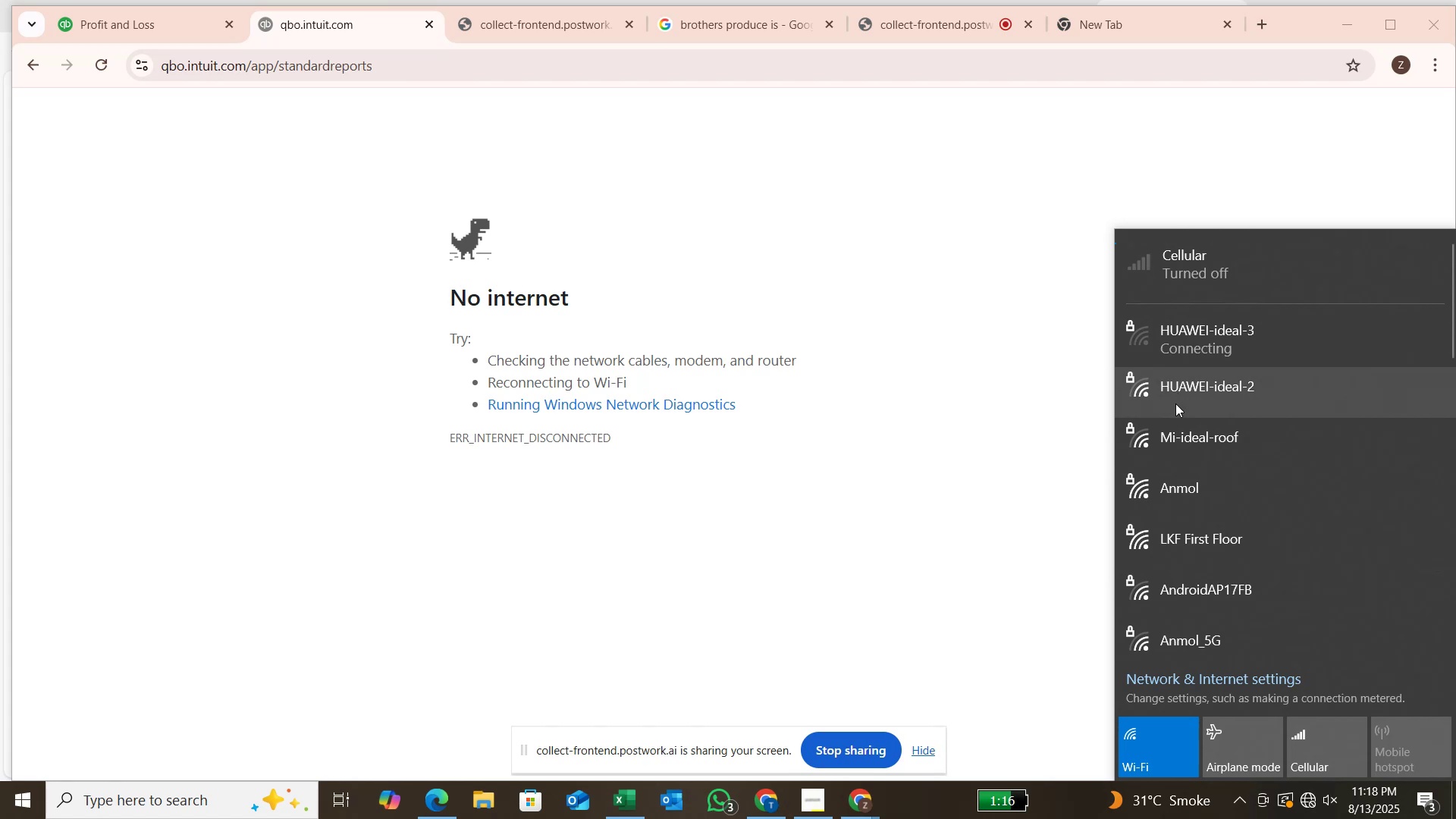 
left_click([1163, 448])
 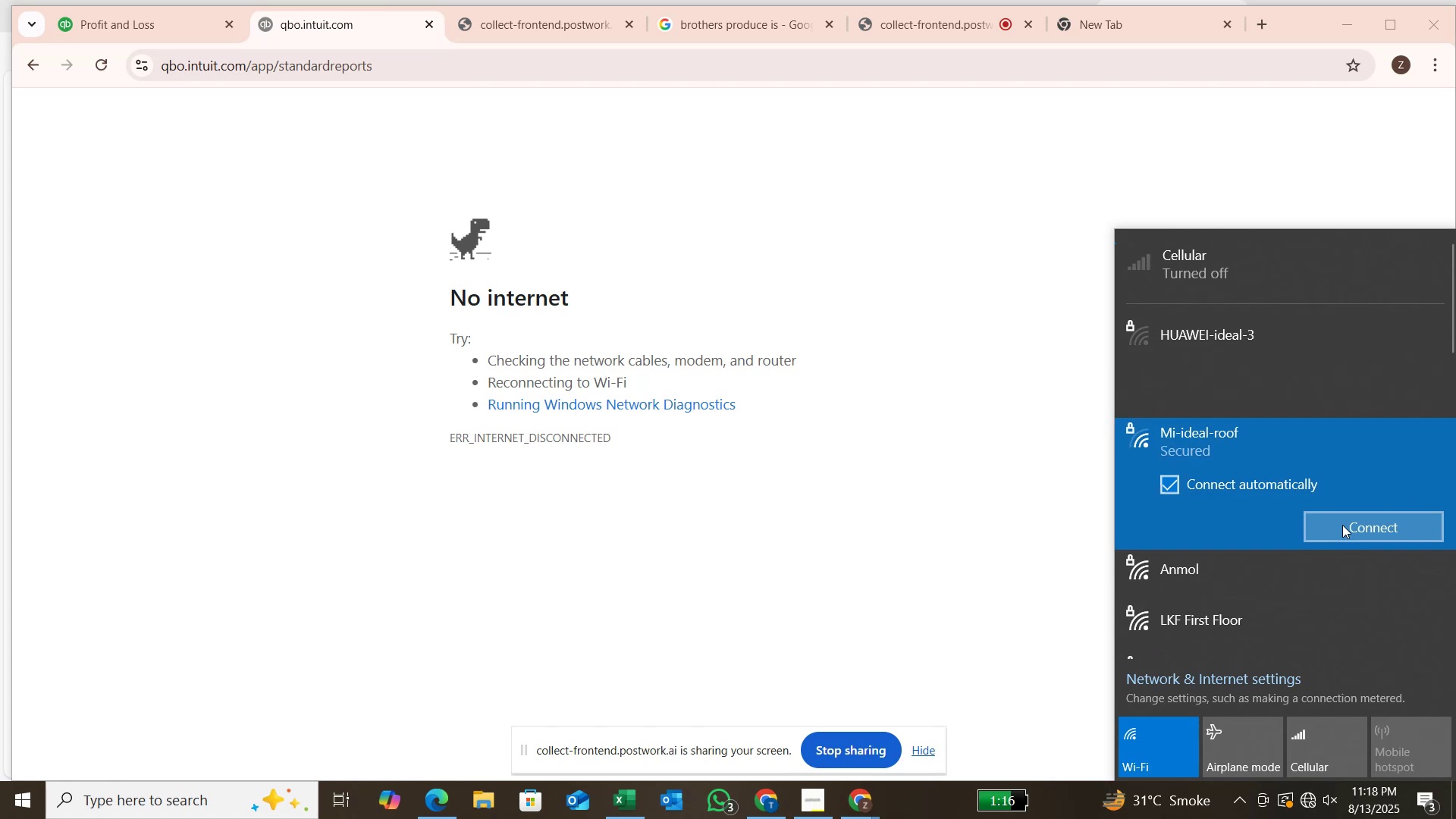 
left_click([1344, 524])
 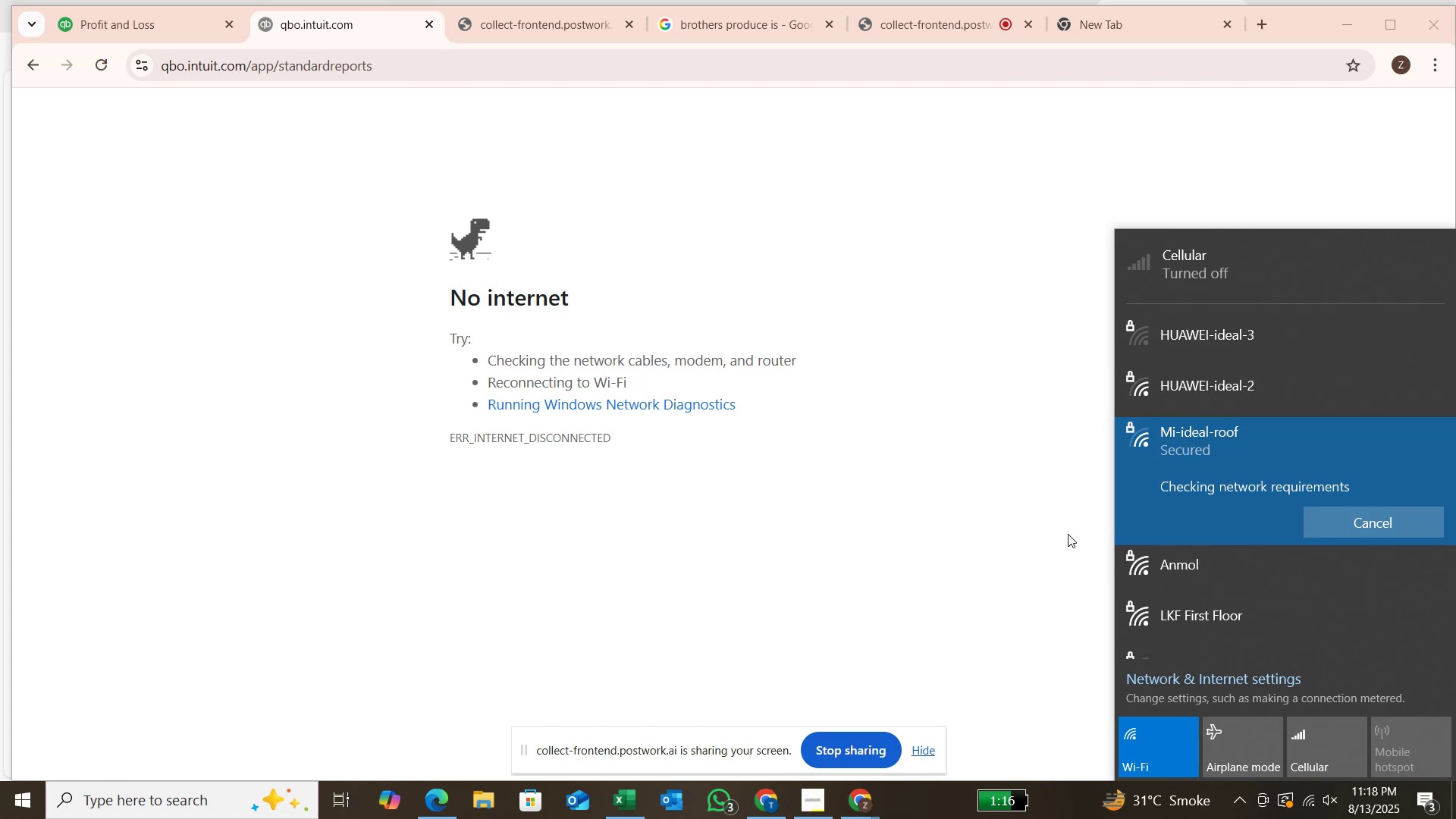 
wait(9.3)
 